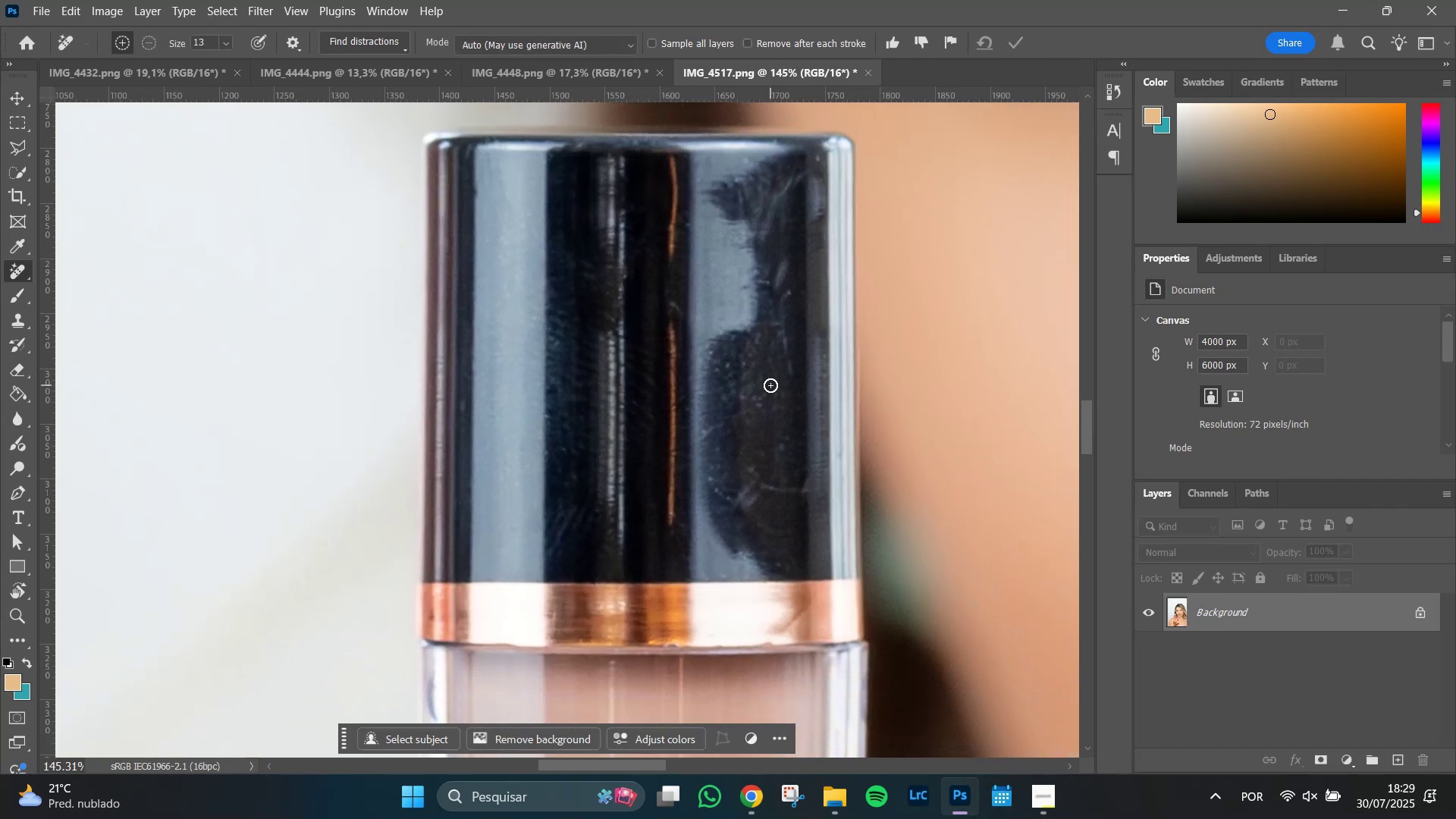 
hold_key(key=AltLeft, duration=0.71)
scroll: coordinate [770, 385], scroll_direction: down, amount: 4.0
 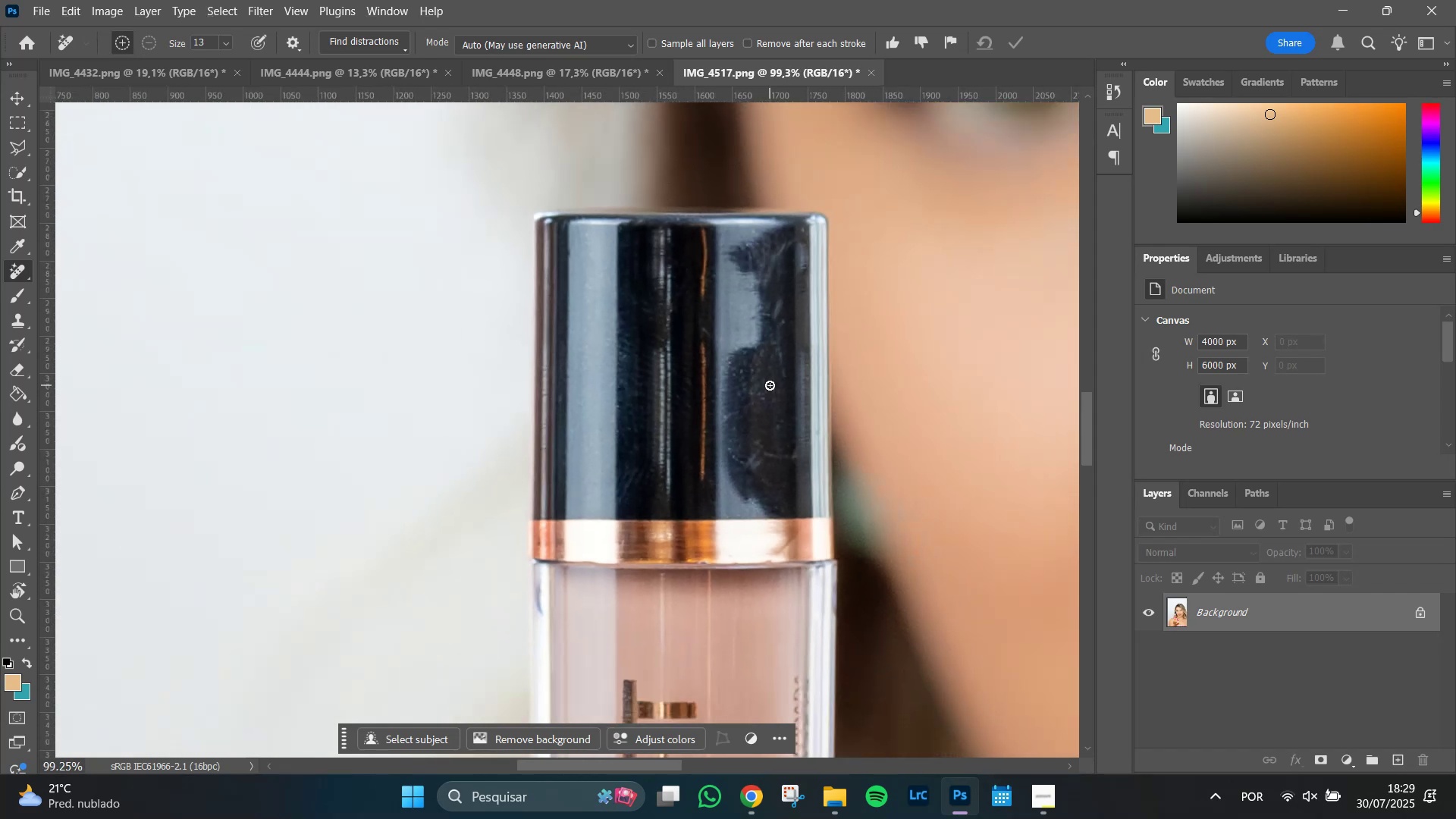 
hold_key(key=Space, duration=1.25)
 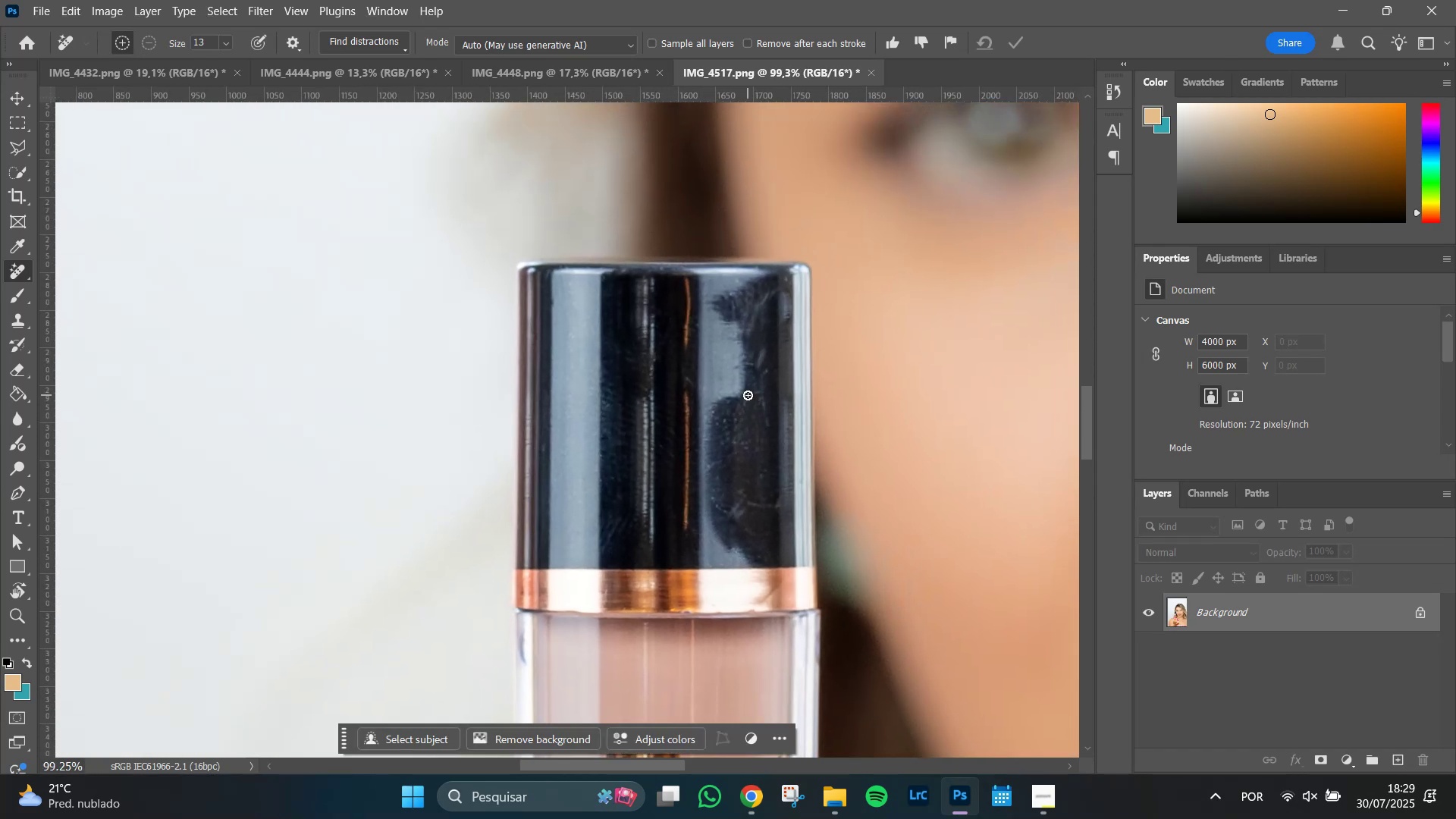 
left_click_drag(start_coordinate=[771, 352], to_coordinate=[755, 401])
 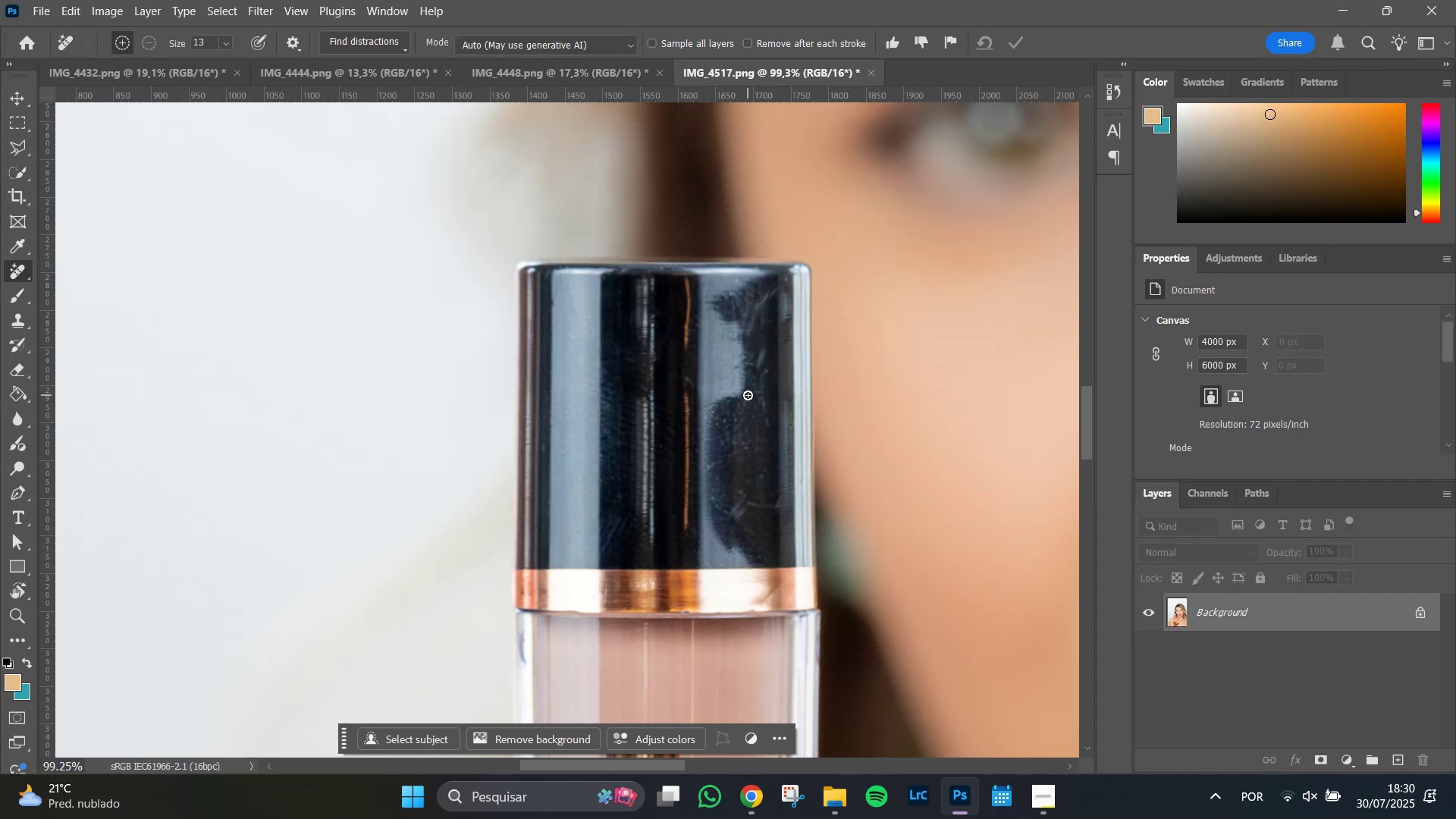 
wait(52.04)
 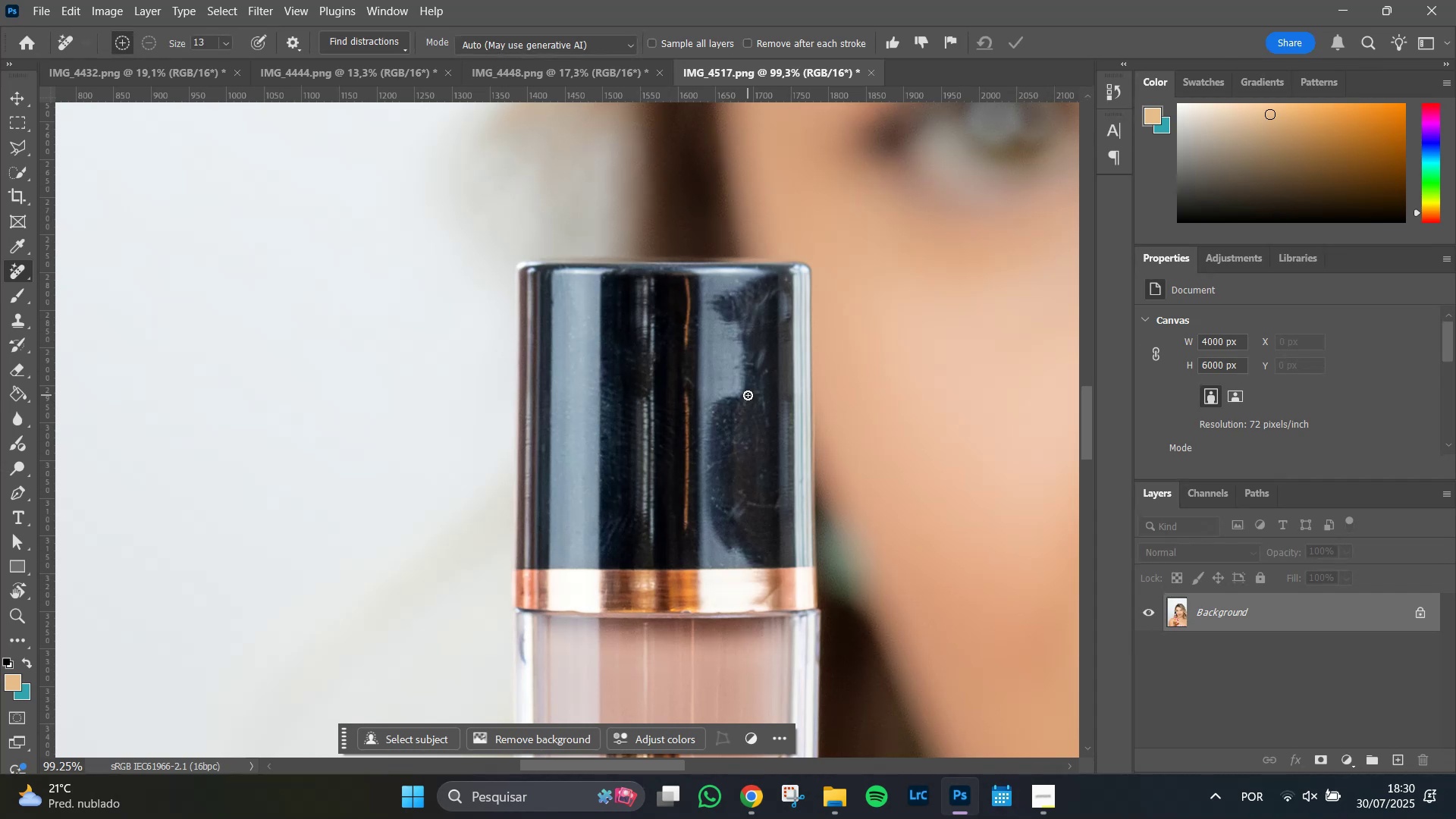 
hold_key(key=AltLeft, duration=1.51)
scroll: coordinate [766, 522], scroll_direction: up, amount: 11.0
 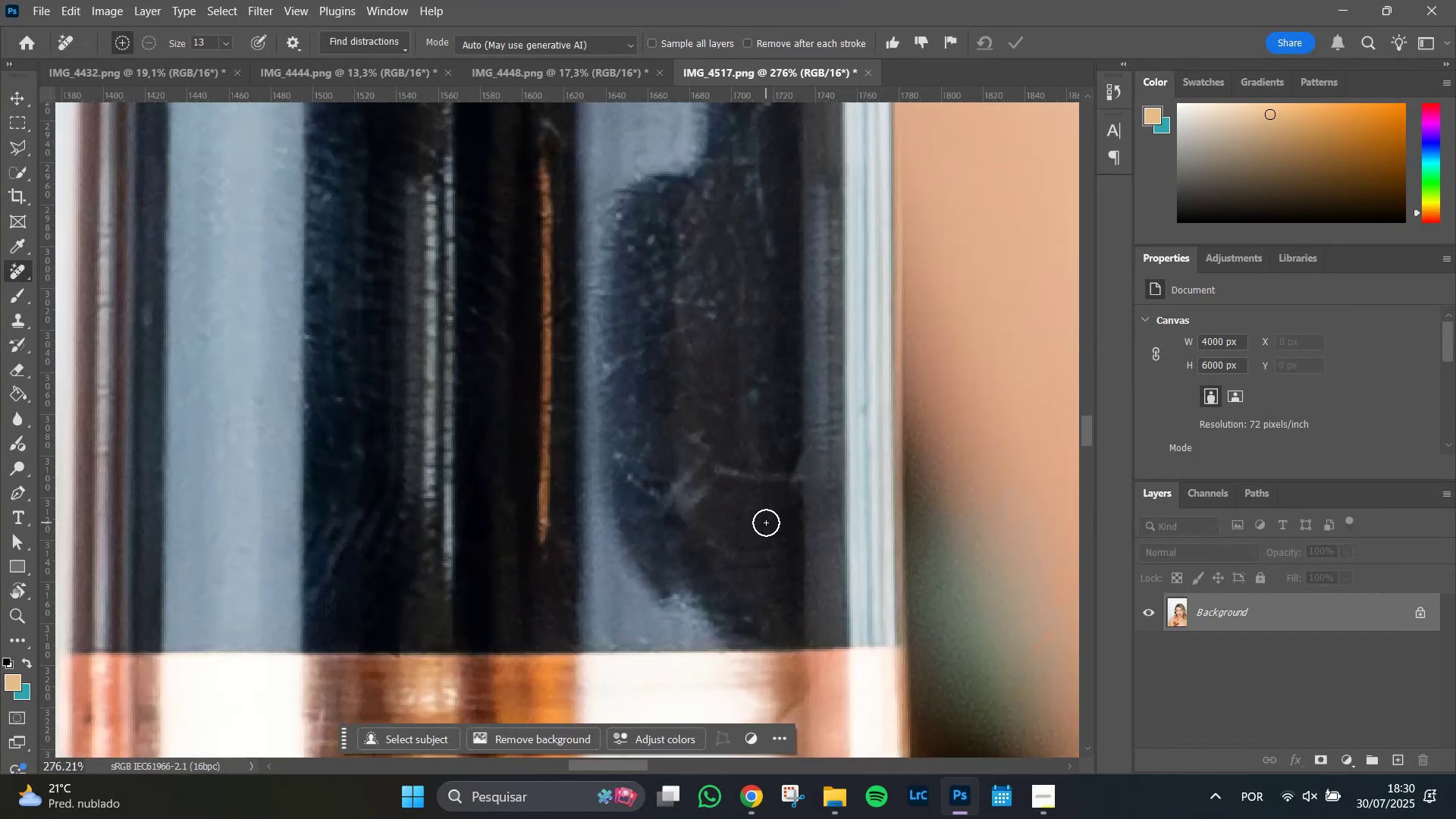 
hold_key(key=AltLeft, duration=0.46)
 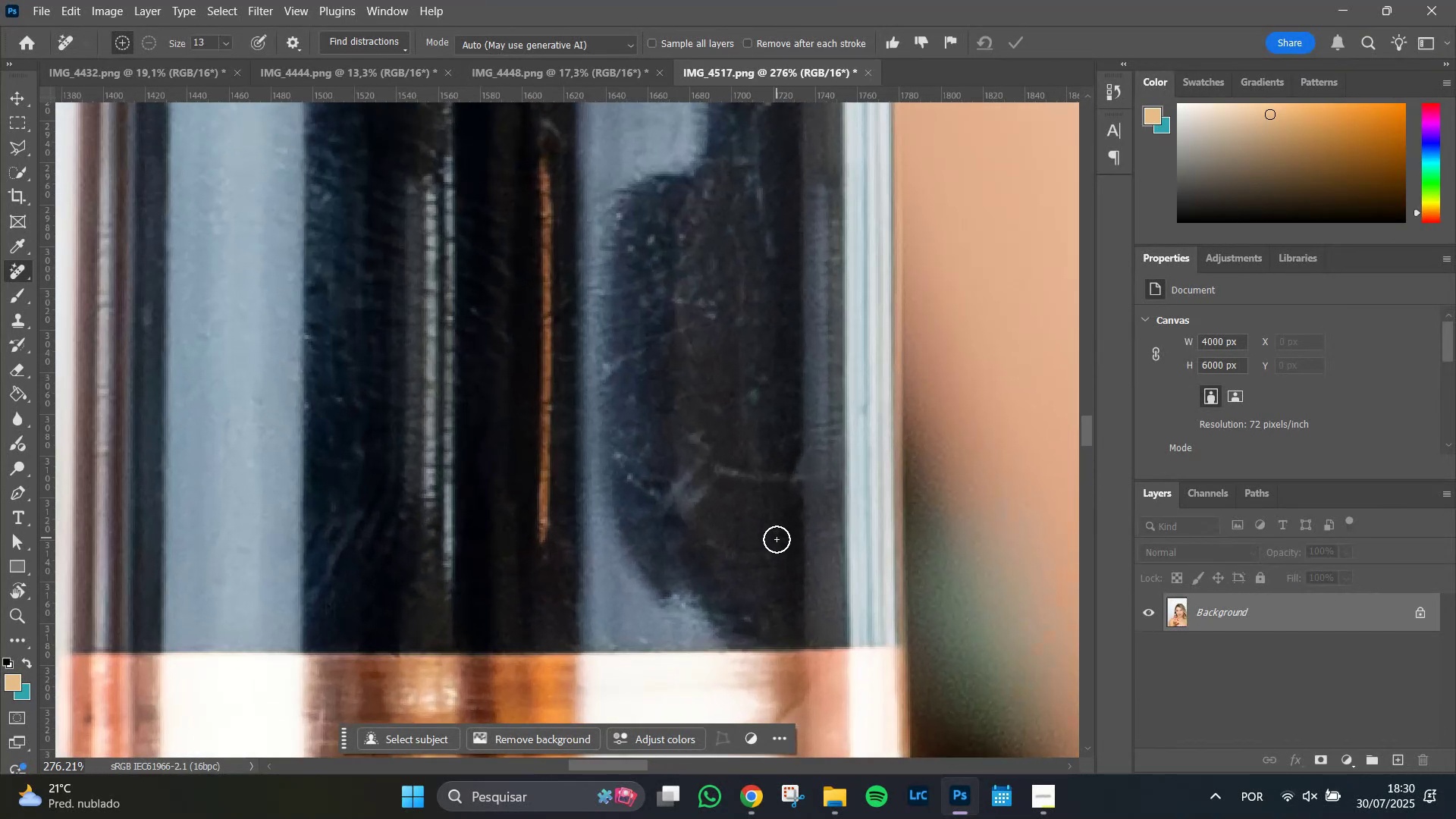 
hold_key(key=Space, duration=1.5)
 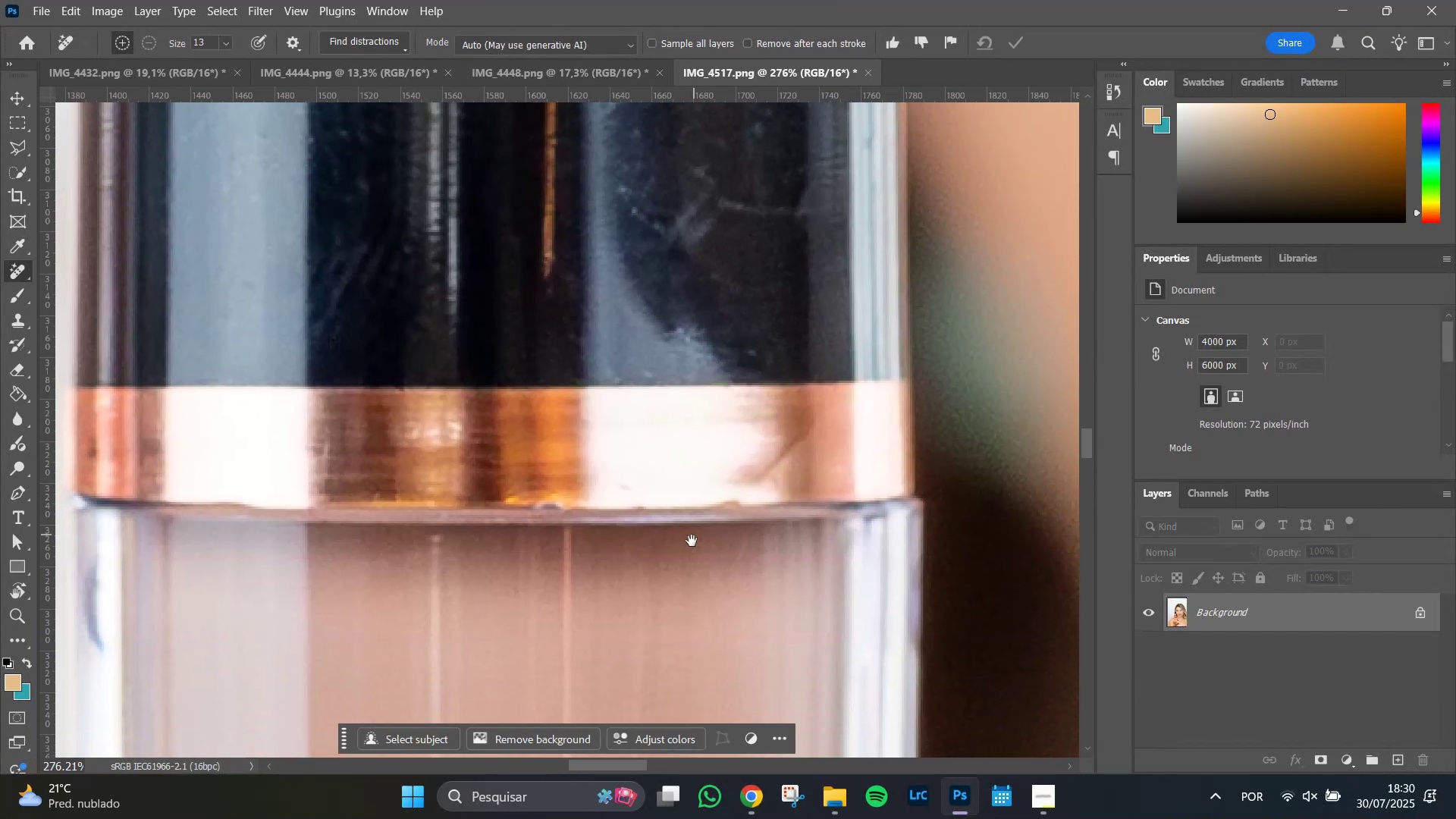 
left_click_drag(start_coordinate=[765, 564], to_coordinate=[769, 303])
 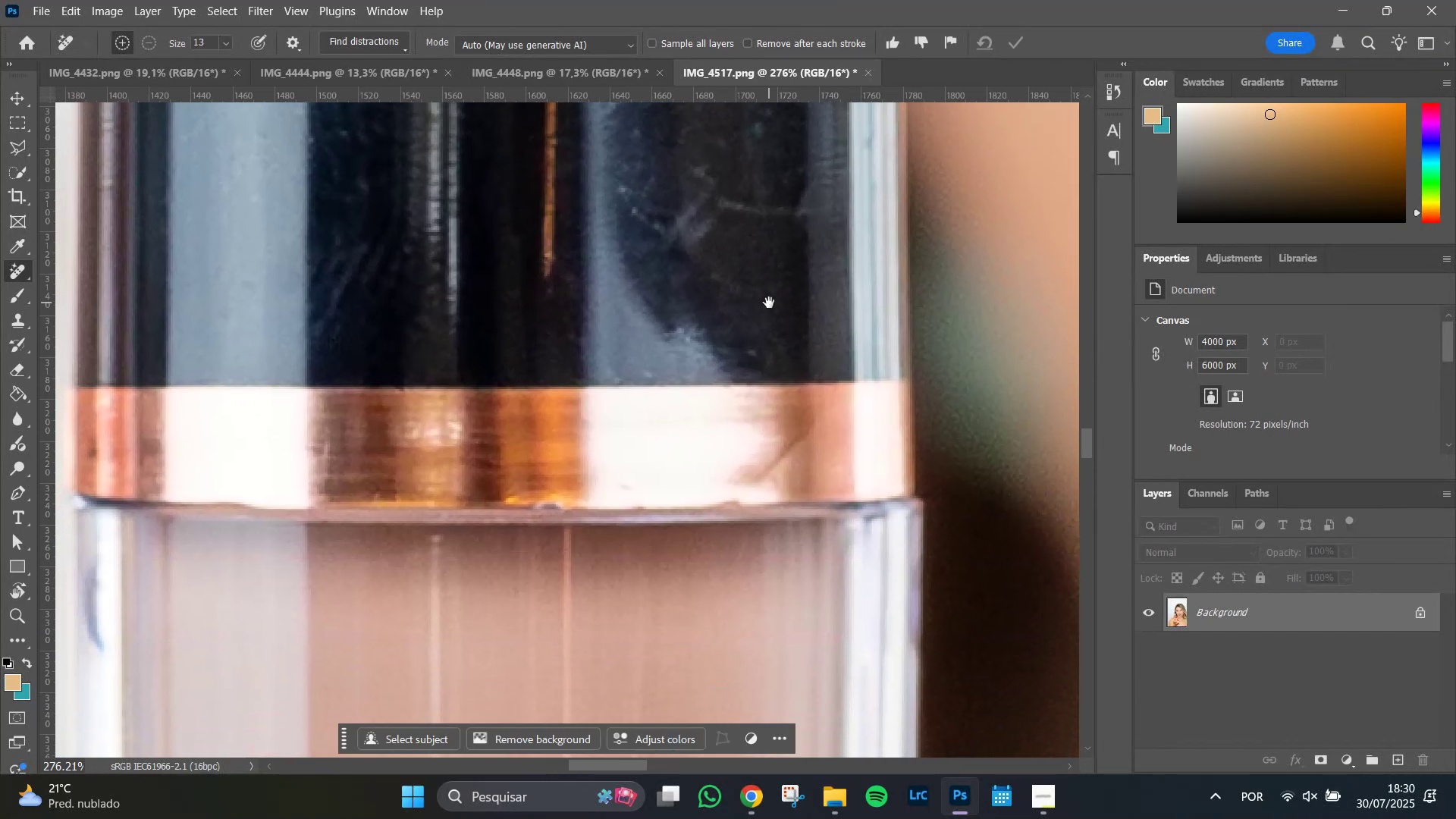 
hold_key(key=Space, duration=1.51)
 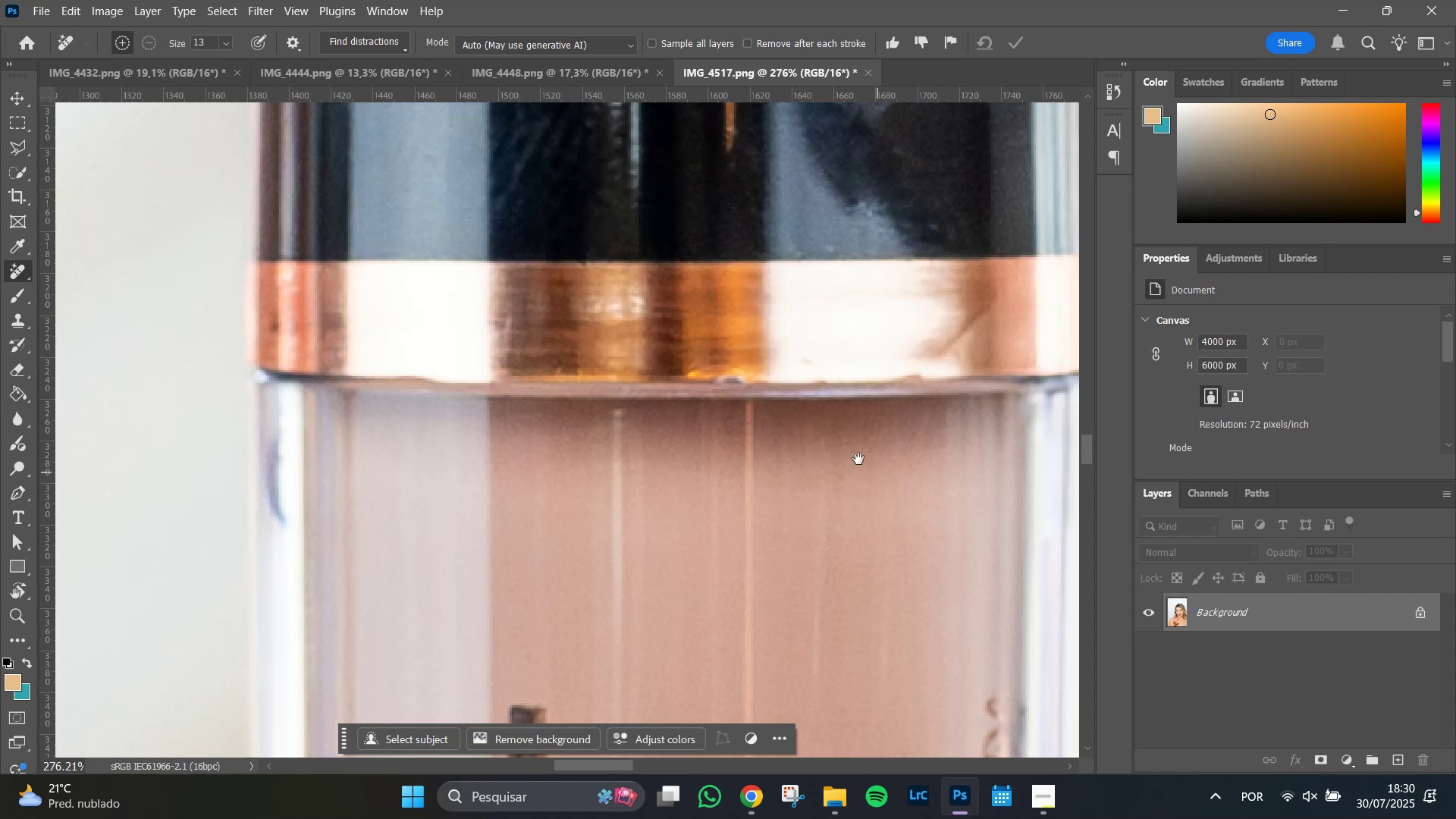 
left_click_drag(start_coordinate=[692, 541], to_coordinate=[874, 415])
 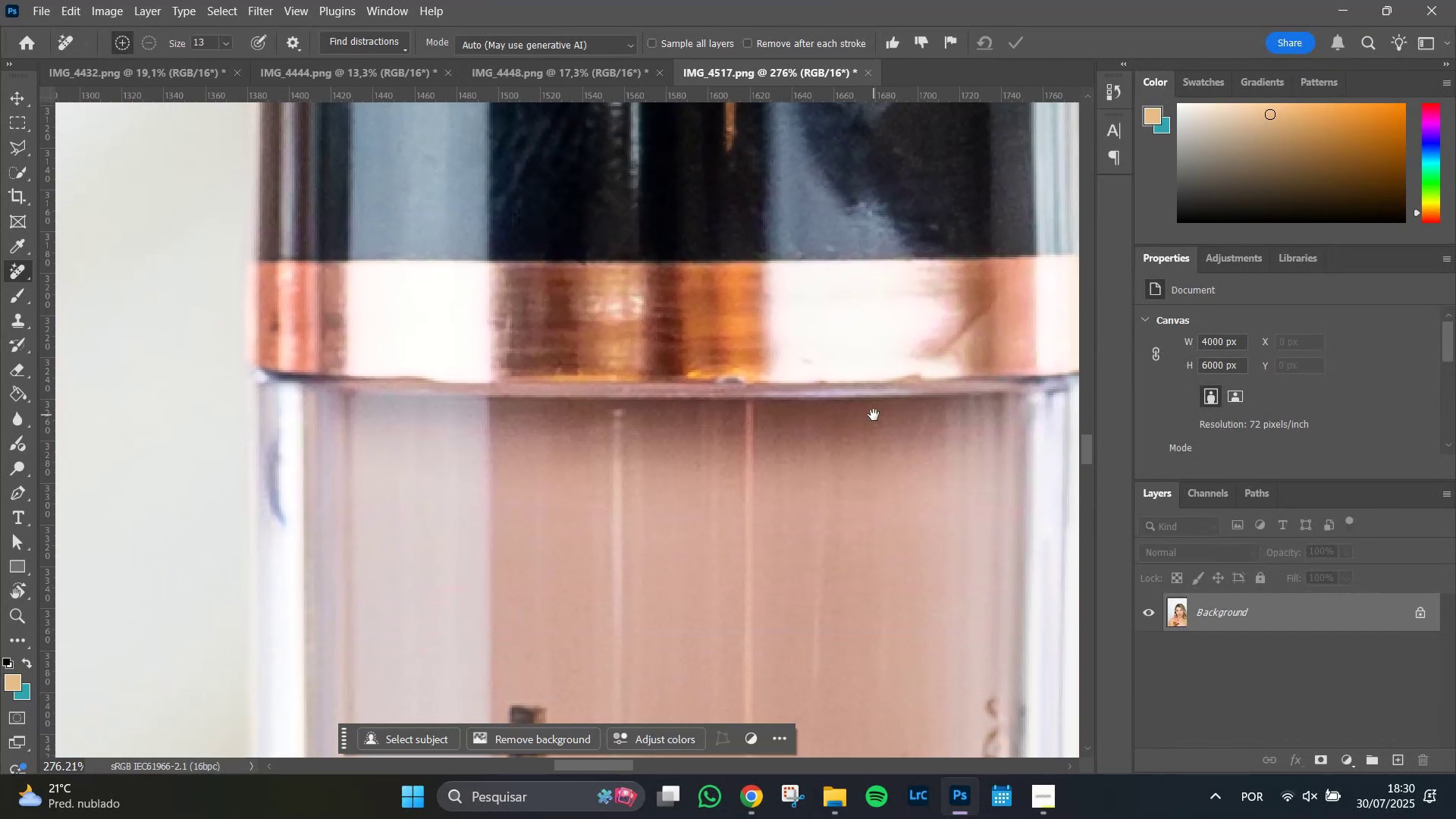 
hold_key(key=Space, duration=0.54)
 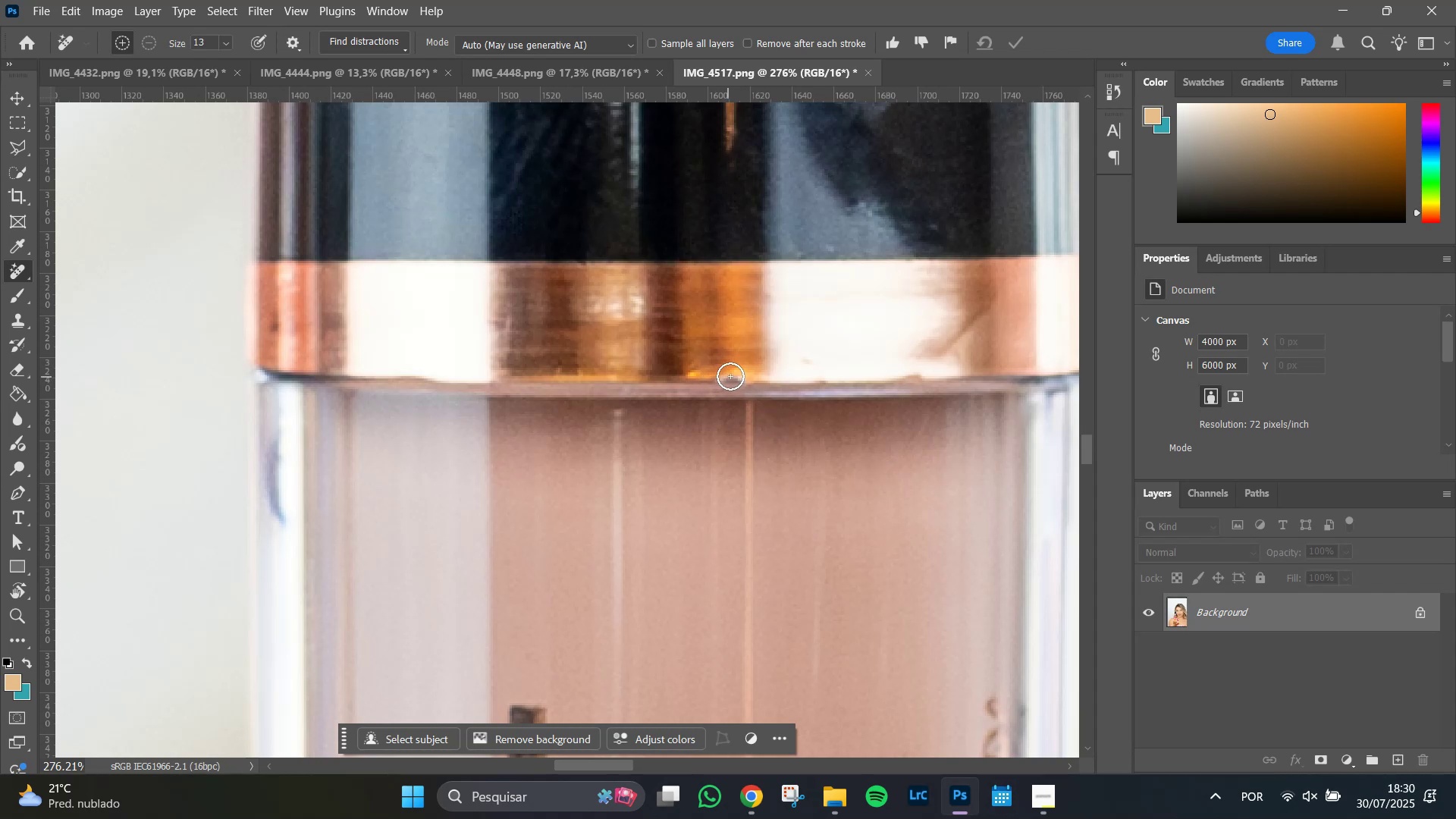 
key(Space)
 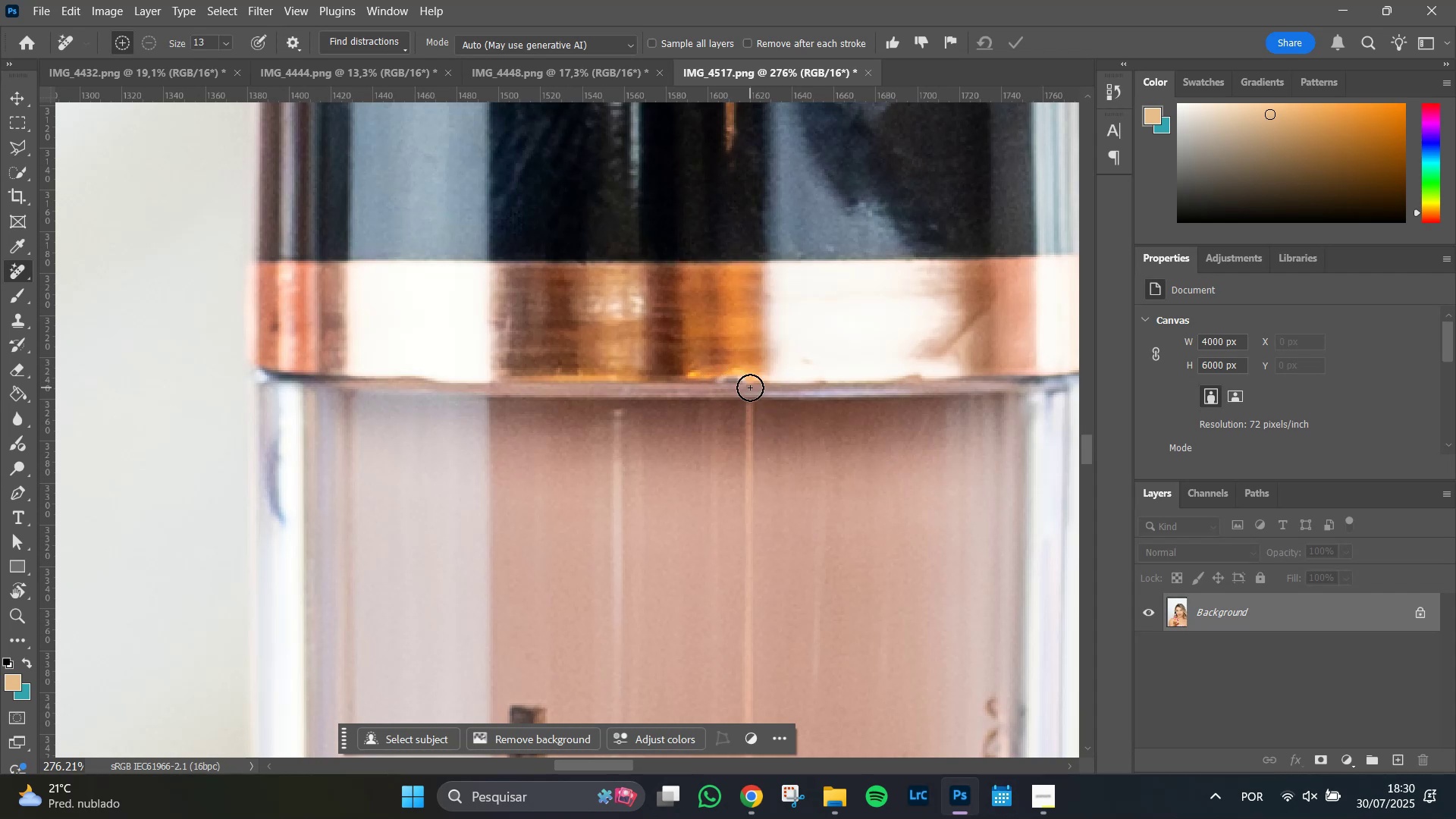 
hold_key(key=AltLeft, duration=0.65)
scroll: coordinate [750, 388], scroll_direction: up, amount: 7.0
 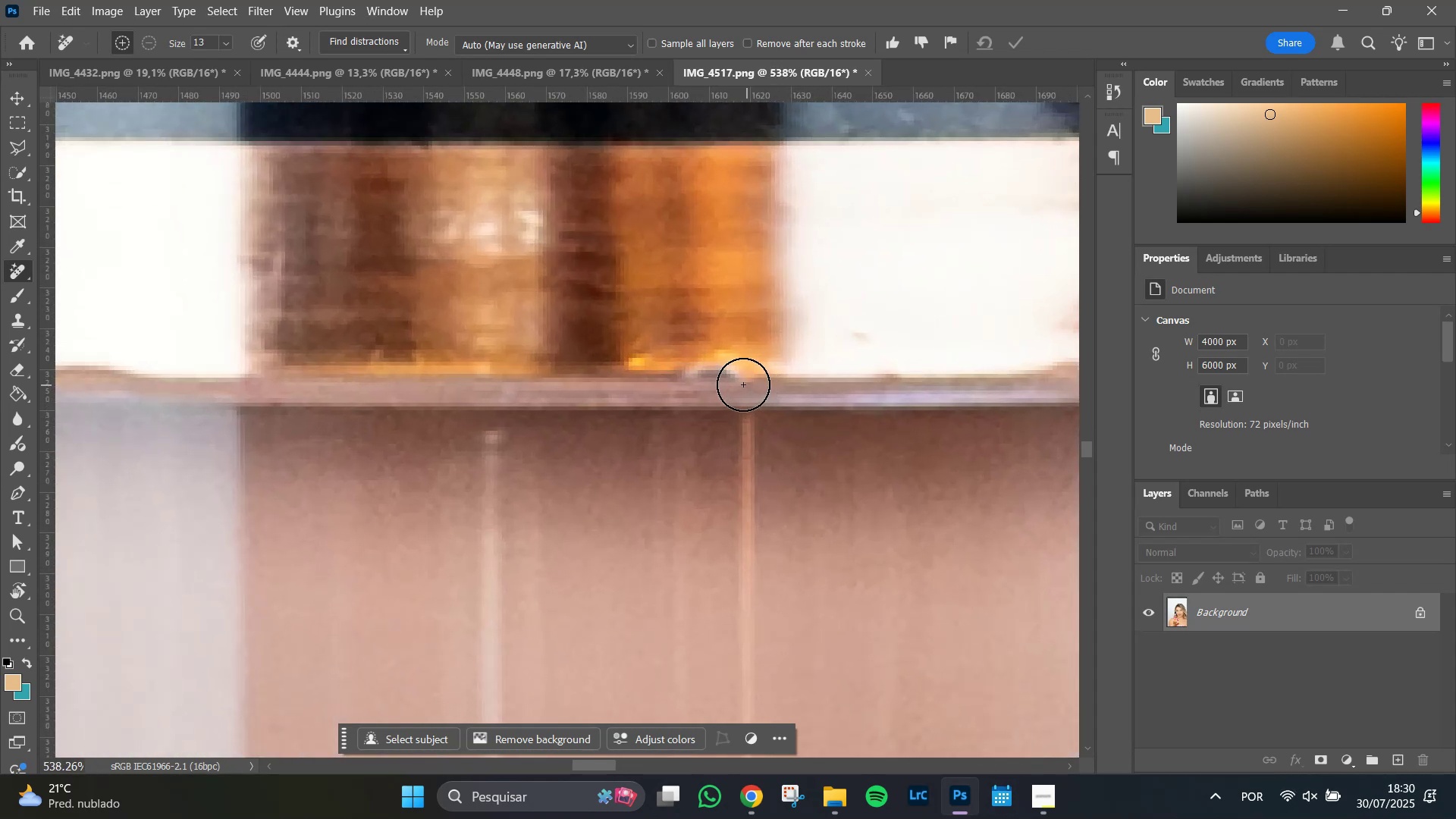 
hold_key(key=AltLeft, duration=0.77)
 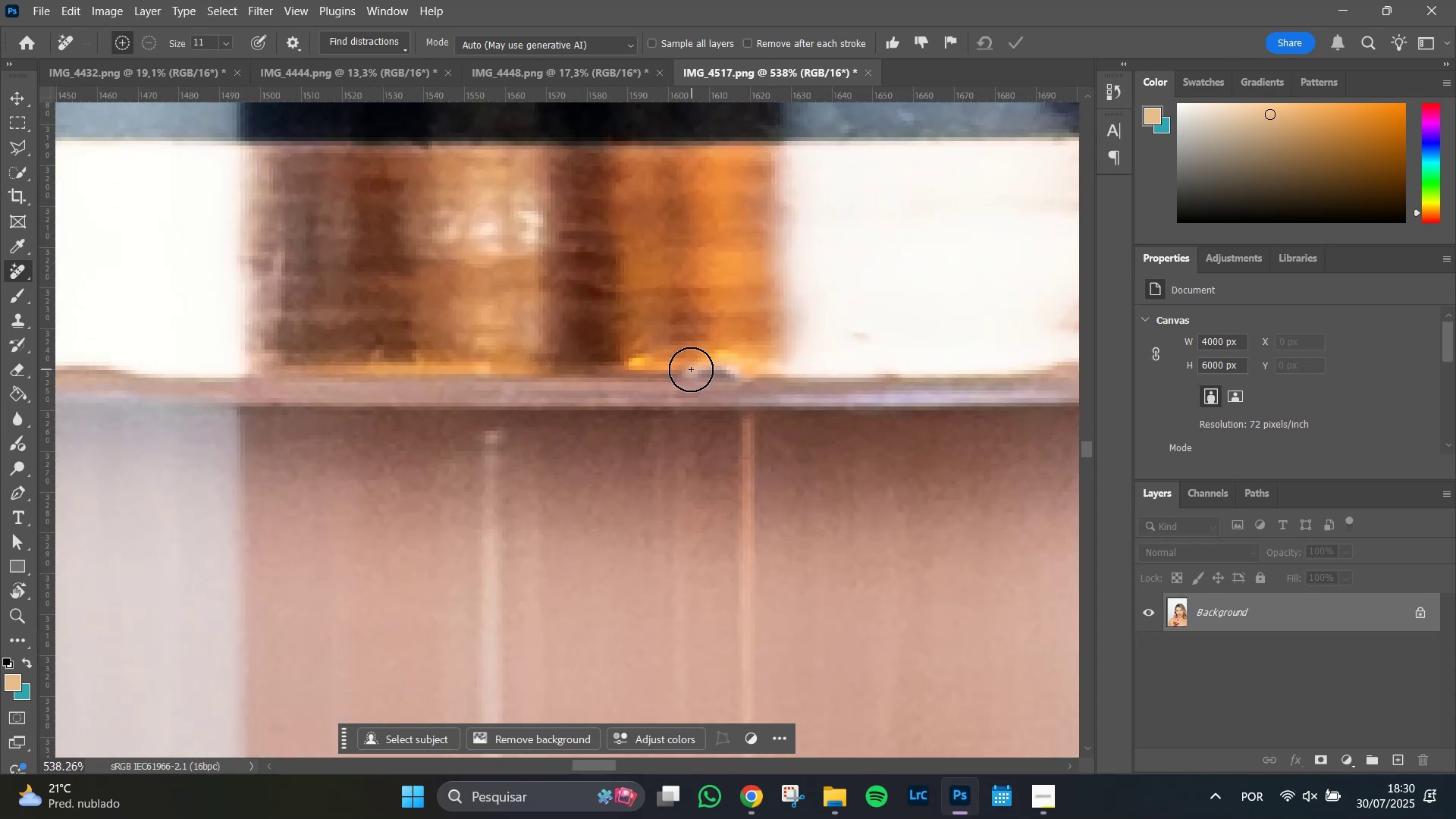 
left_click_drag(start_coordinate=[691, 369], to_coordinate=[733, 372])
 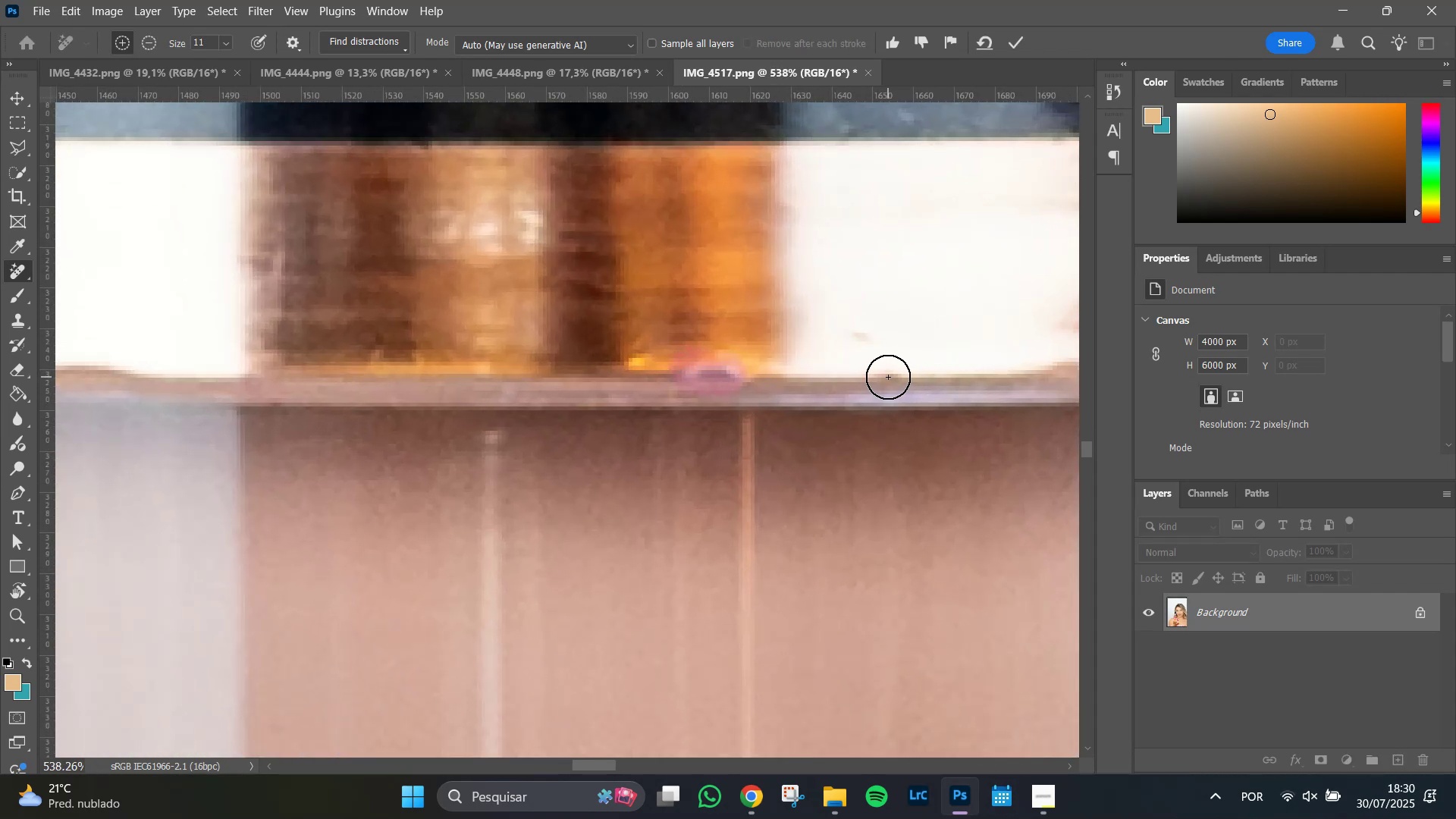 
left_click([891, 375])
 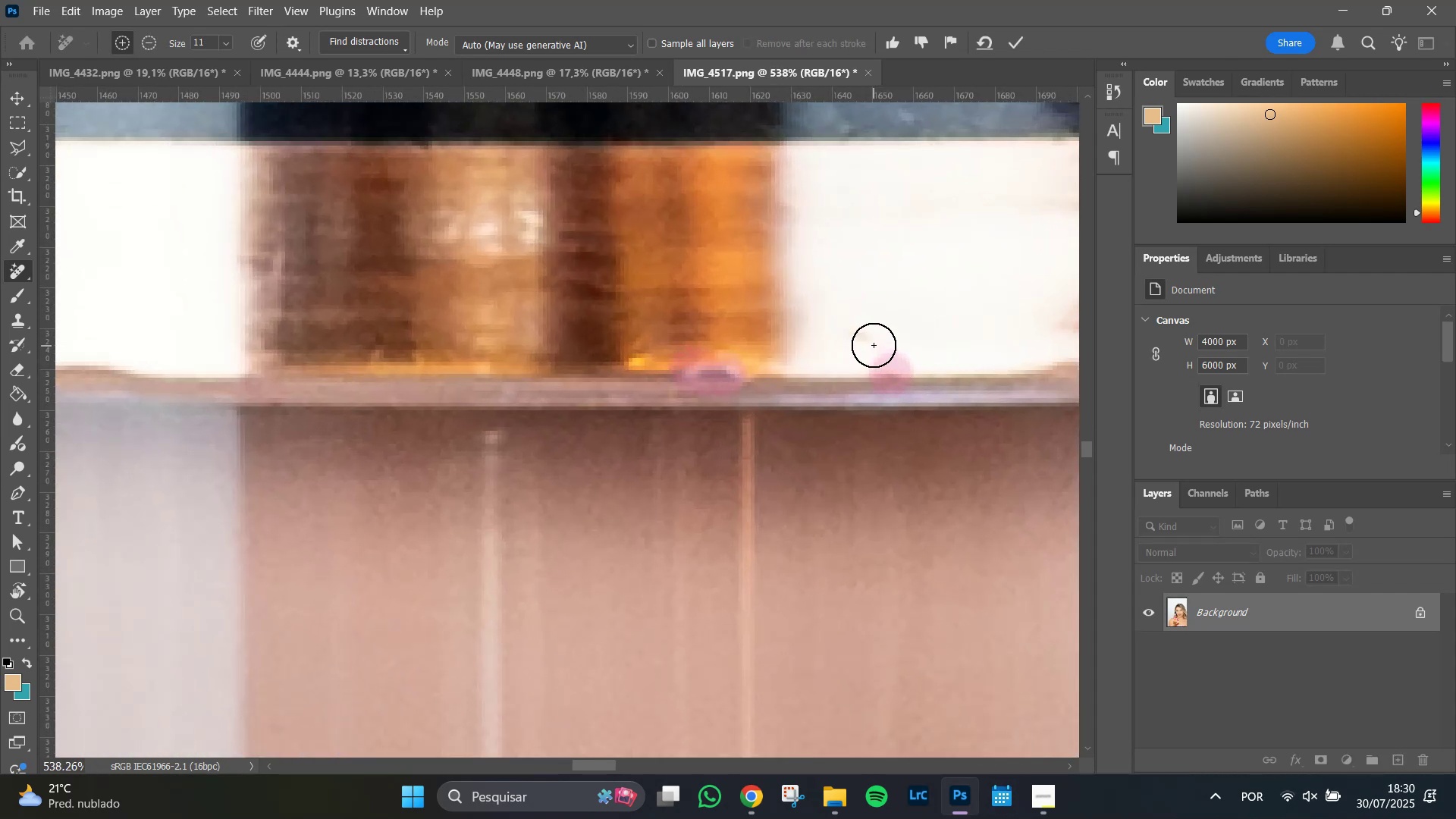 
left_click_drag(start_coordinate=[874, 341], to_coordinate=[838, 334])
 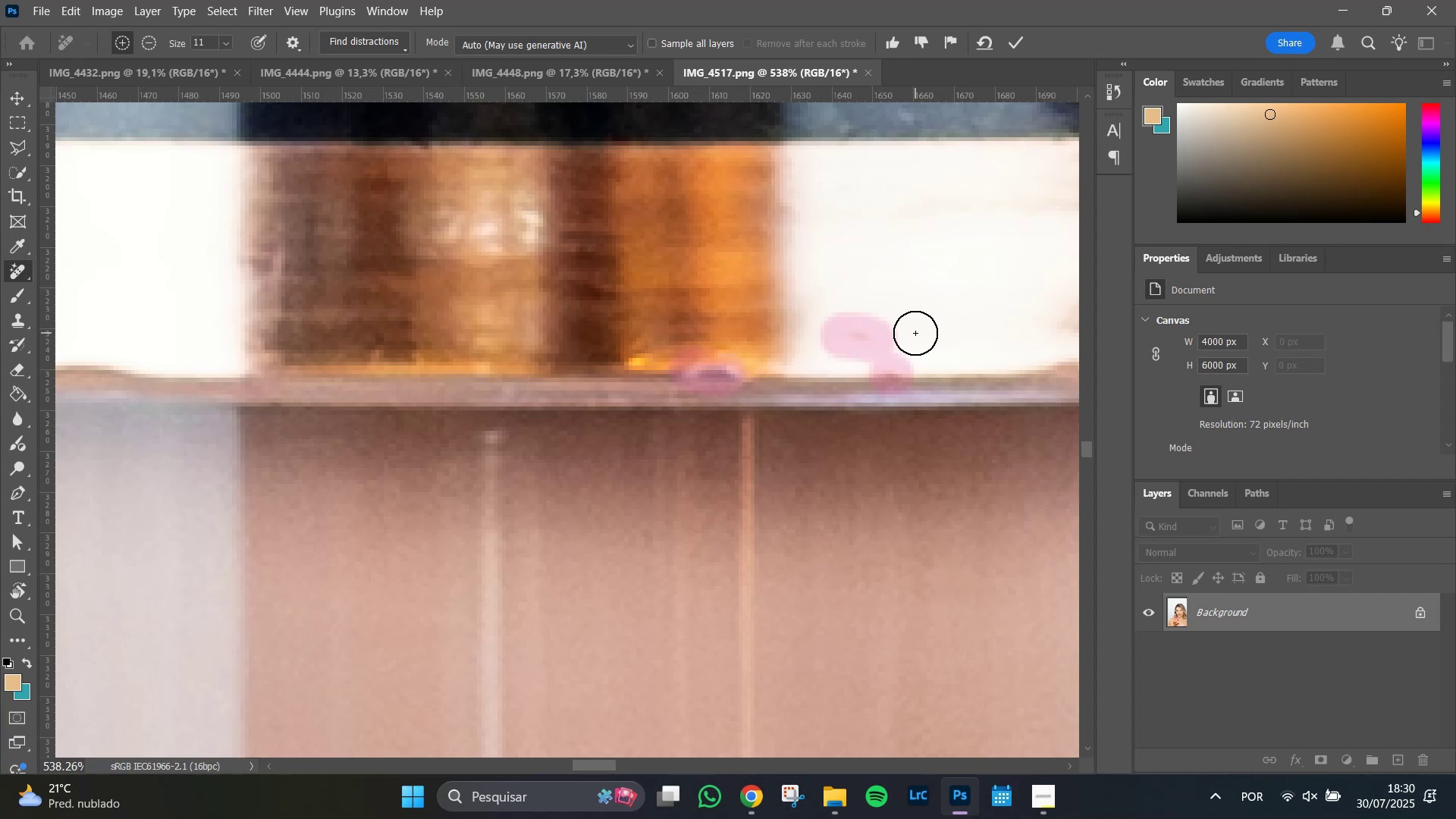 
key(Enter)
 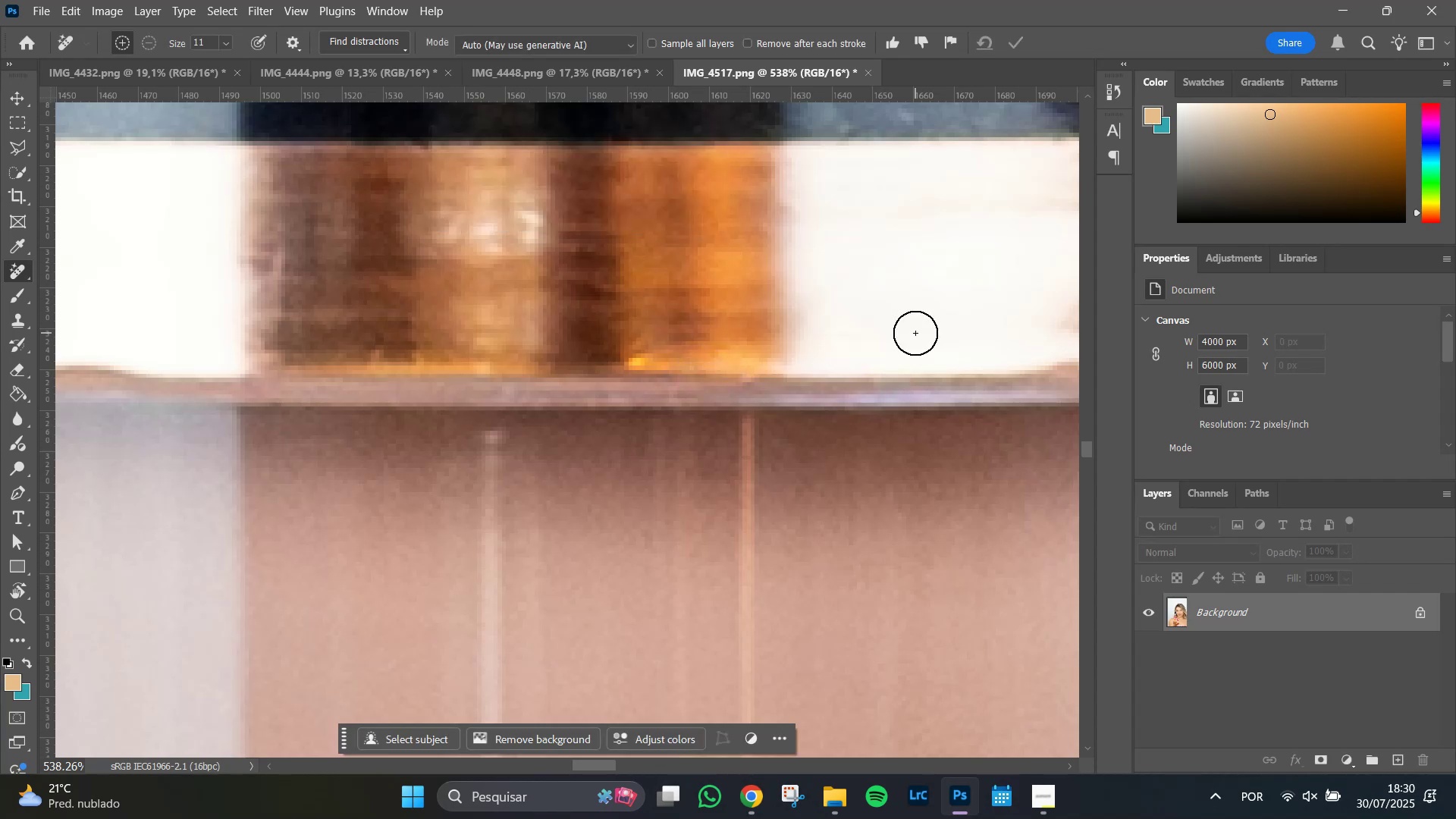 
wait(6.6)
 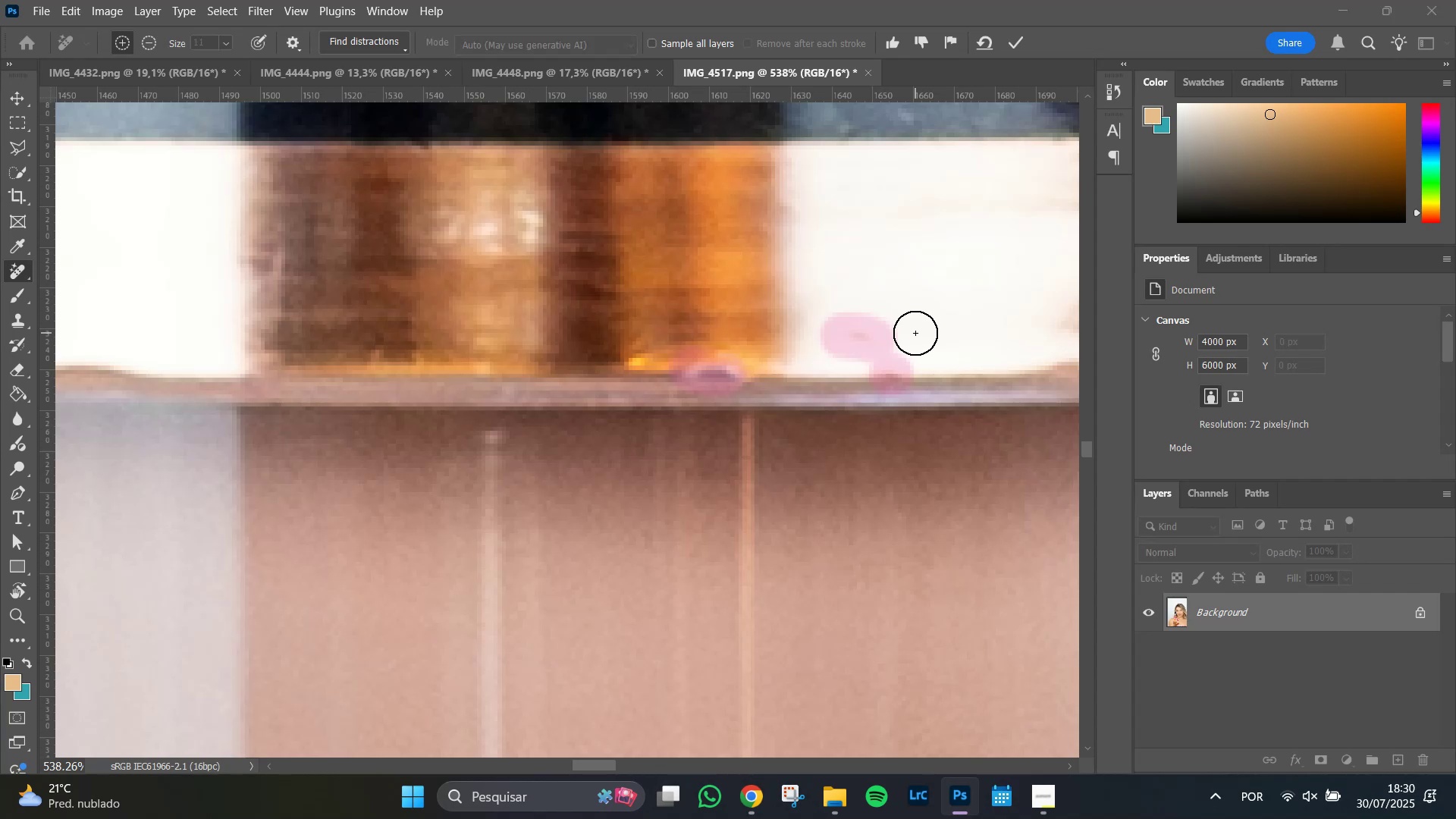 
hold_key(key=Space, duration=1.37)
 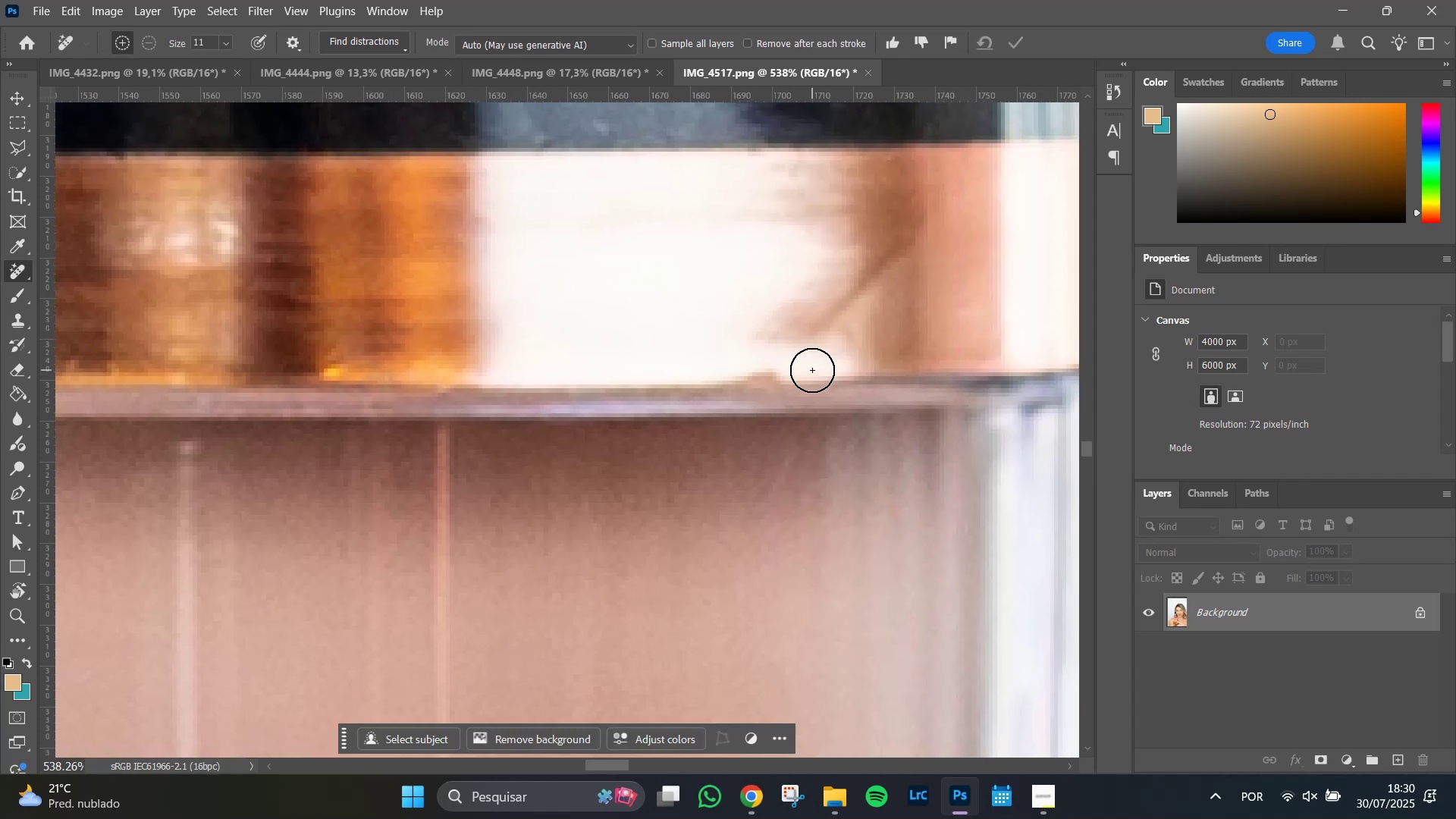 
left_click_drag(start_coordinate=[971, 325], to_coordinate=[667, 335])
 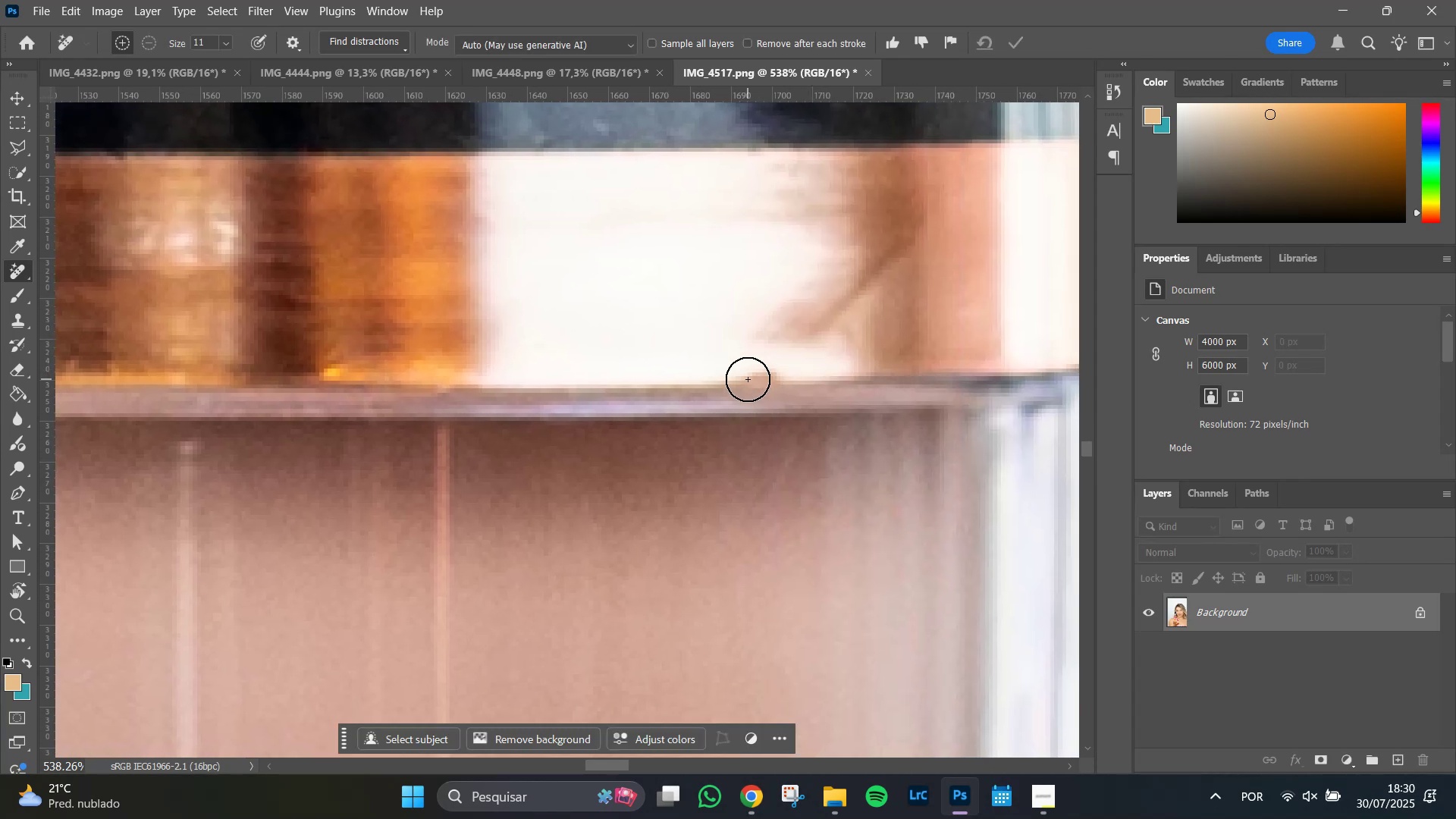 
hold_key(key=AltLeft, duration=1.51)
 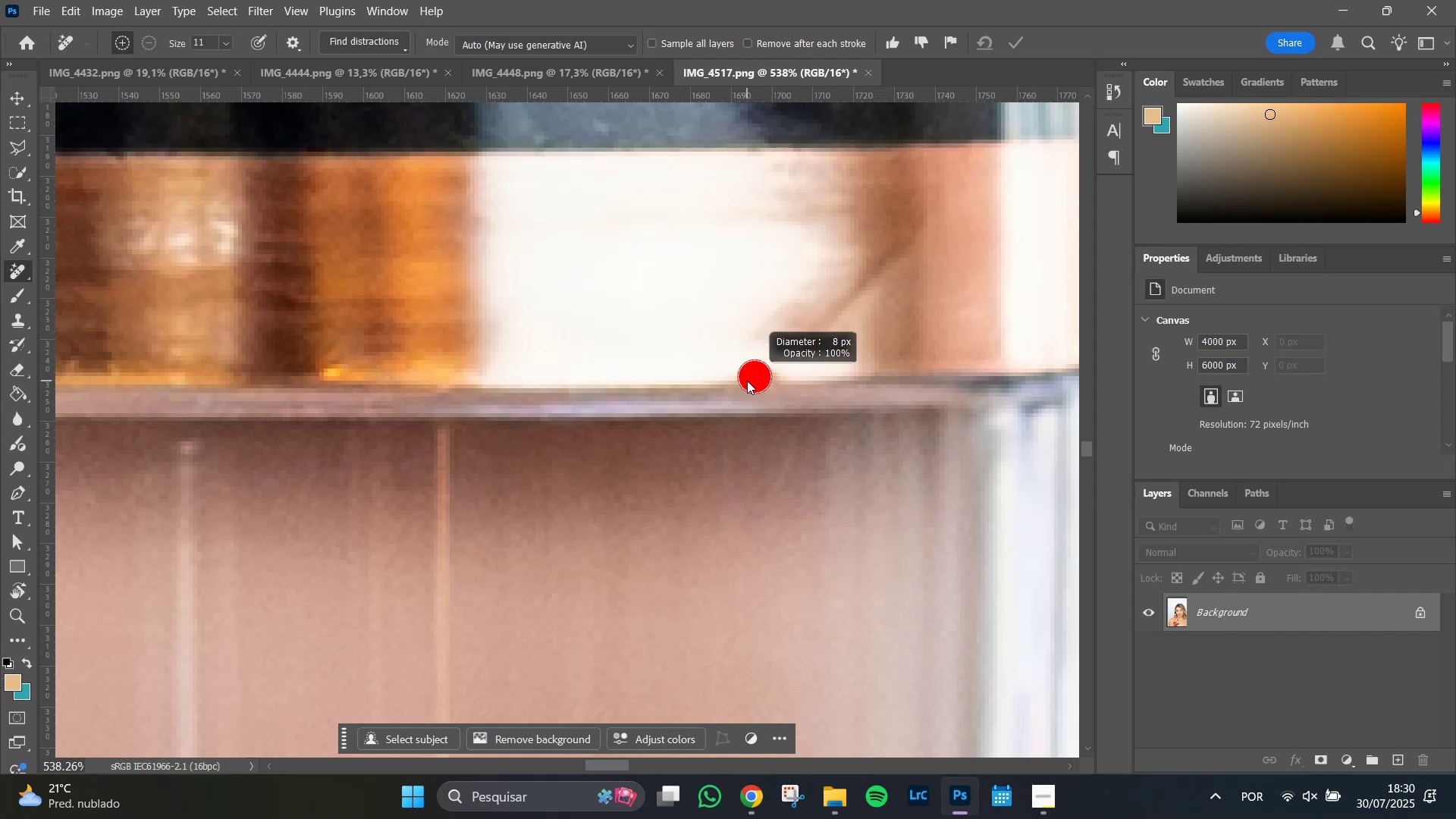 
key(Alt+AltLeft)
 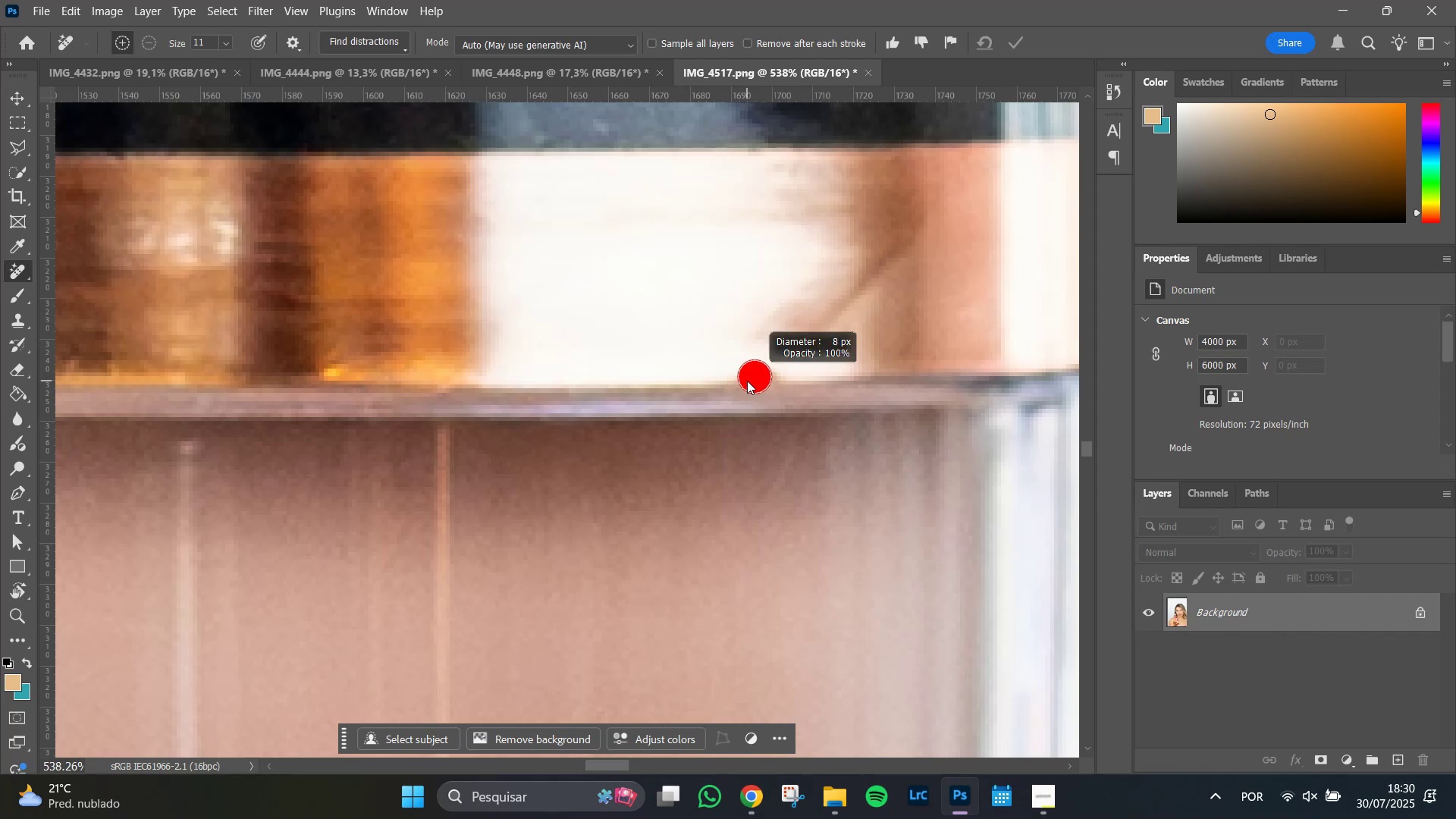 
key(Alt+AltLeft)
 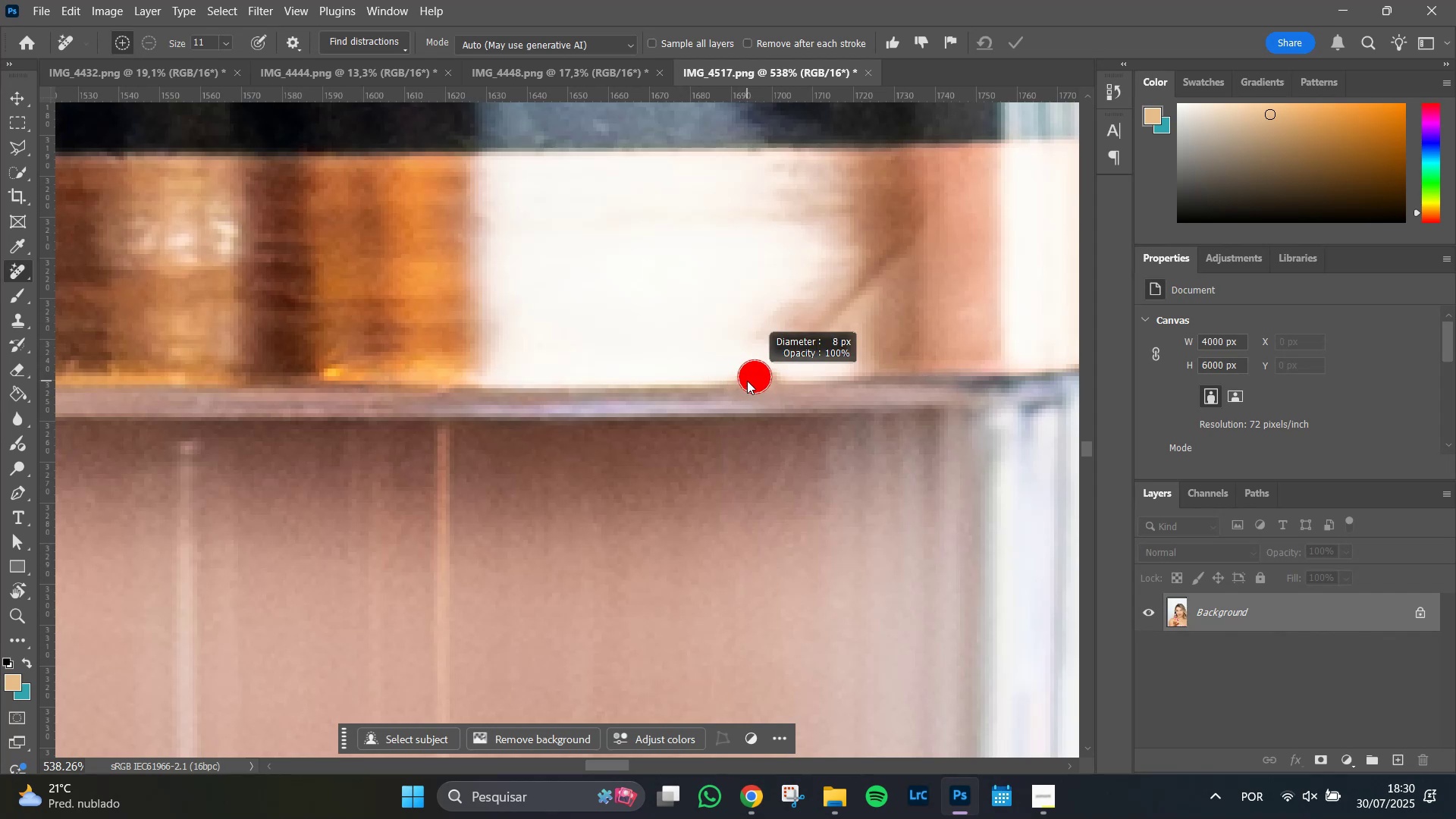 
key(Alt+AltLeft)
 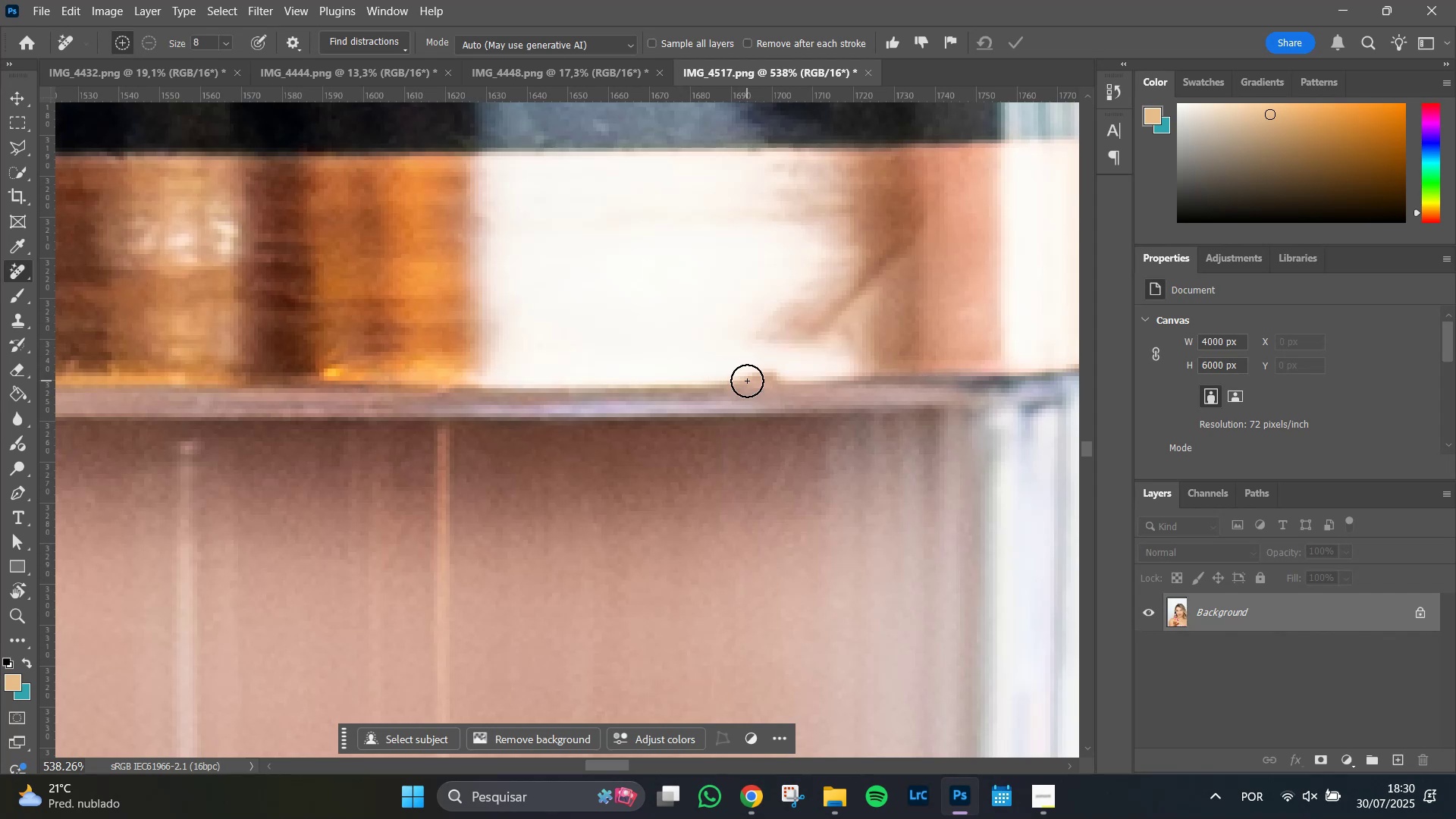 
key(Alt+AltLeft)
 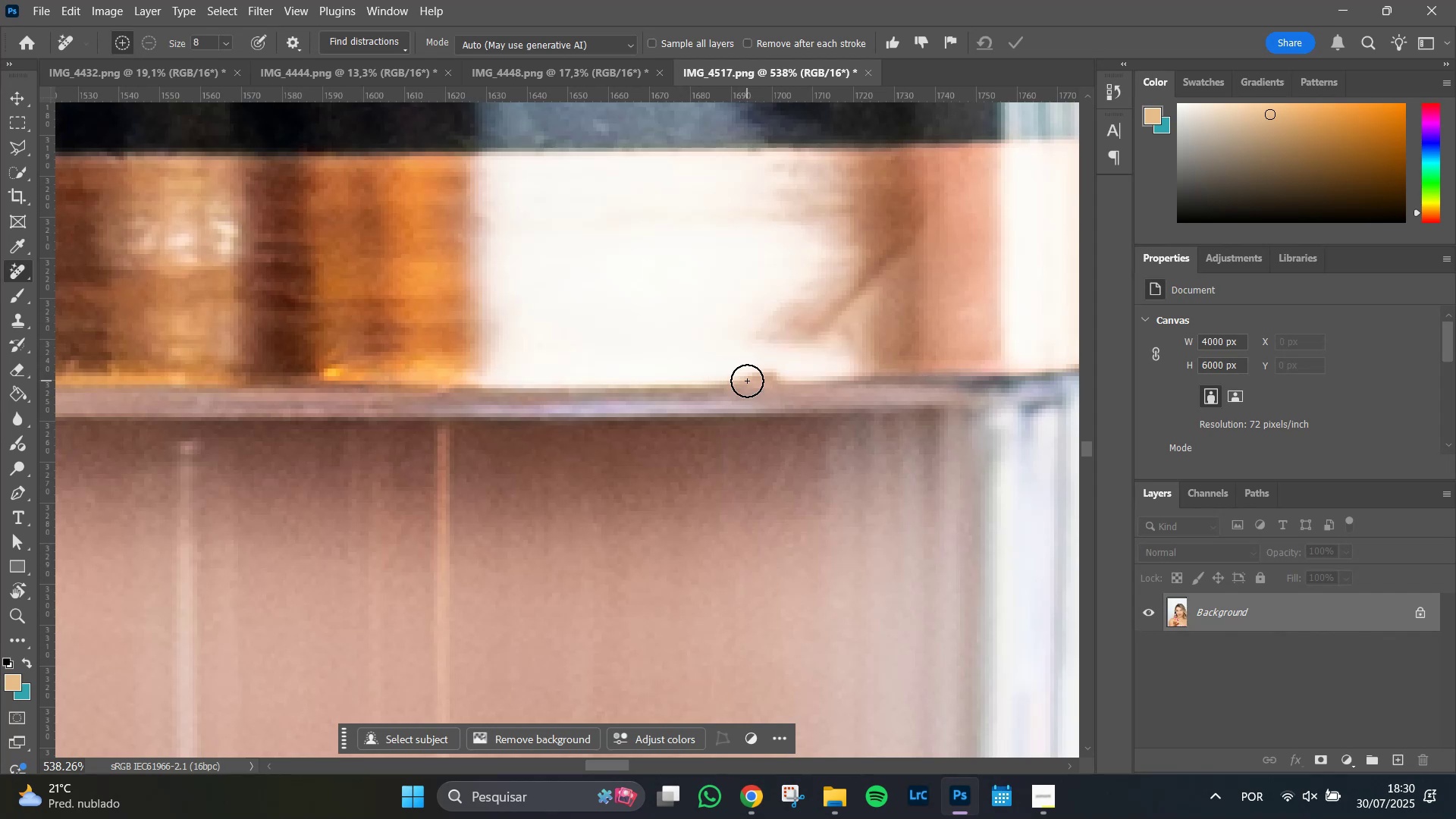 
key(Alt+AltLeft)
 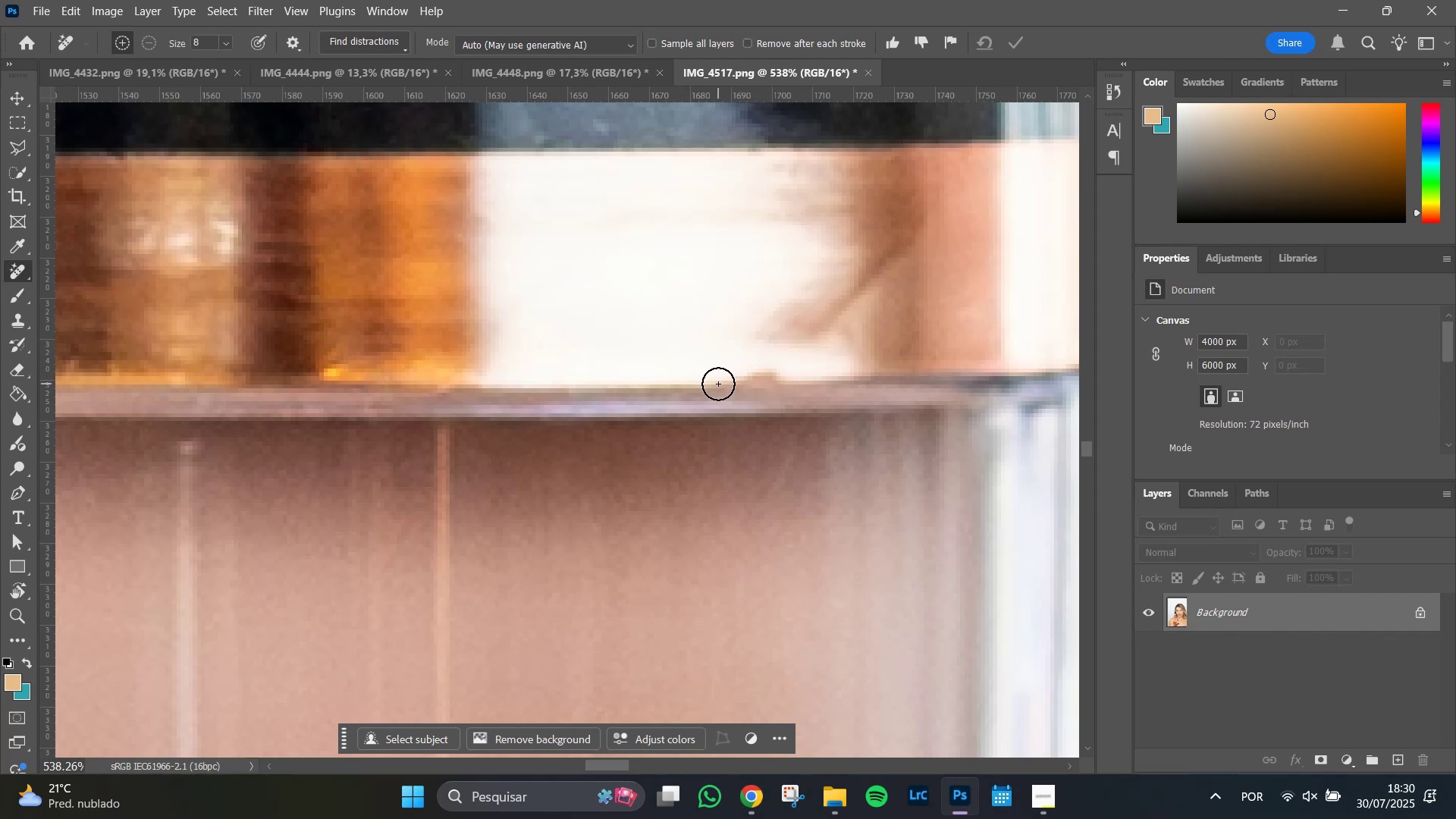 
left_click_drag(start_coordinate=[718, 384], to_coordinate=[744, 375])
 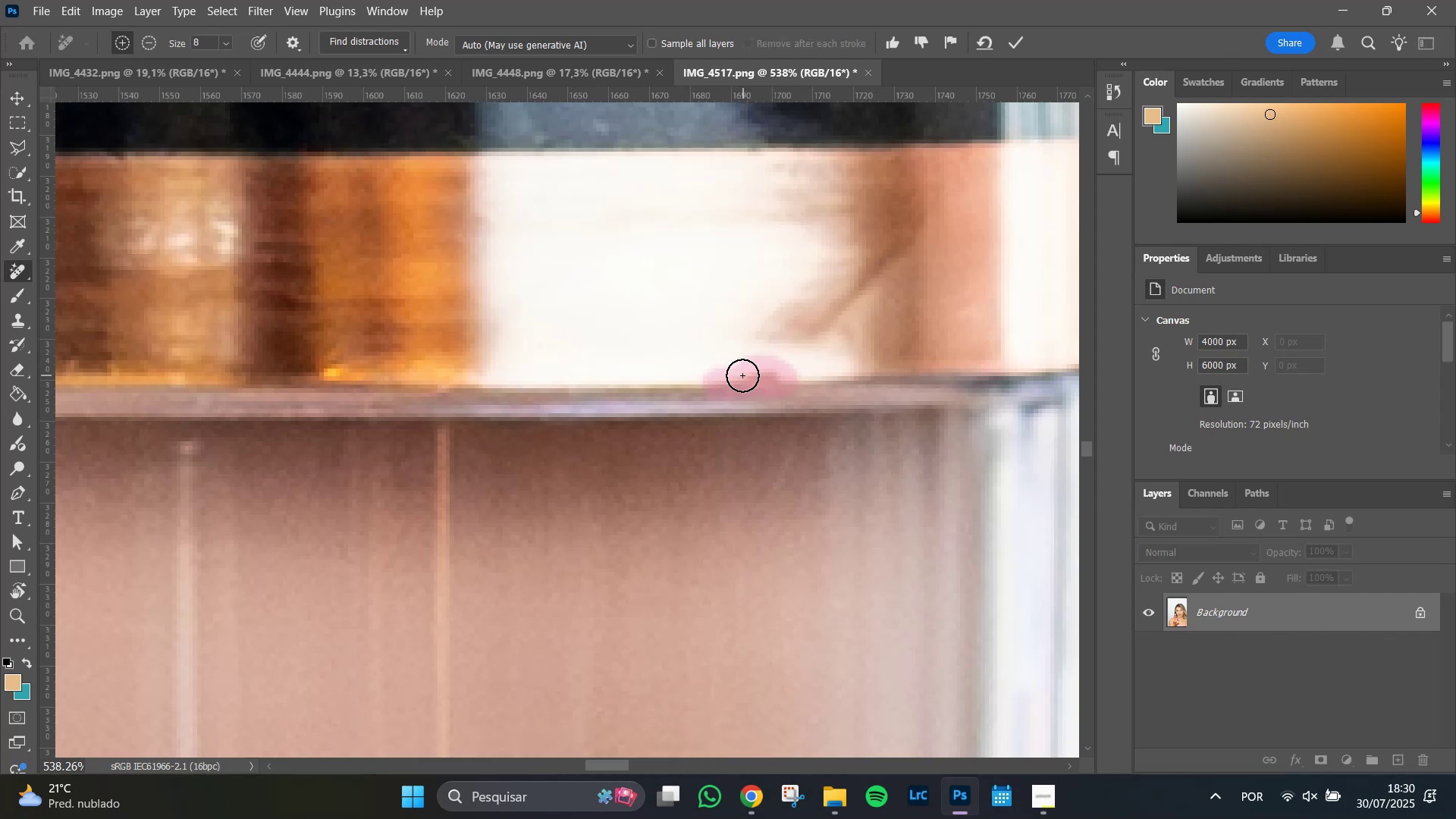 
key(Enter)
 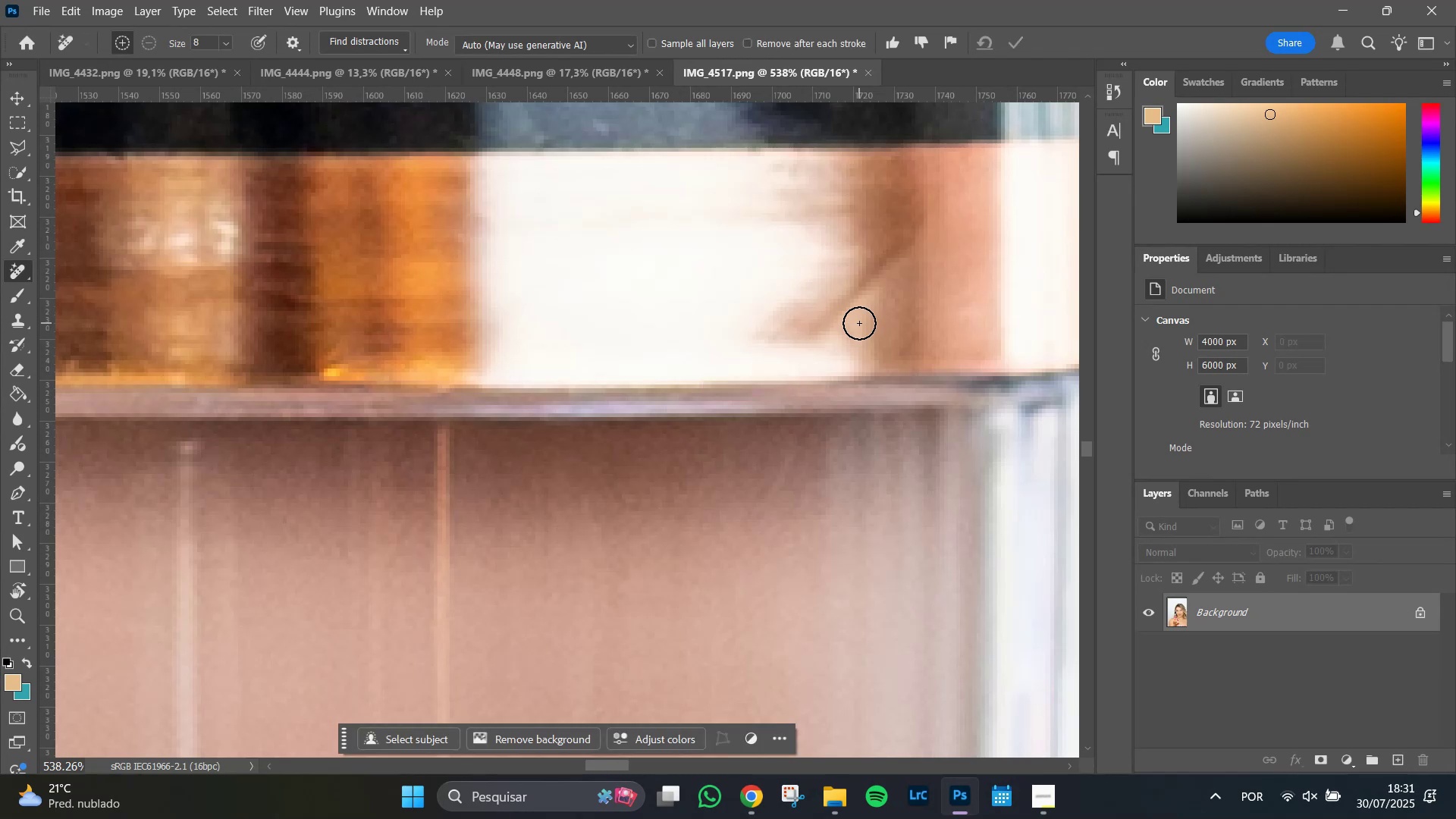 
hold_key(key=Space, duration=1.51)
 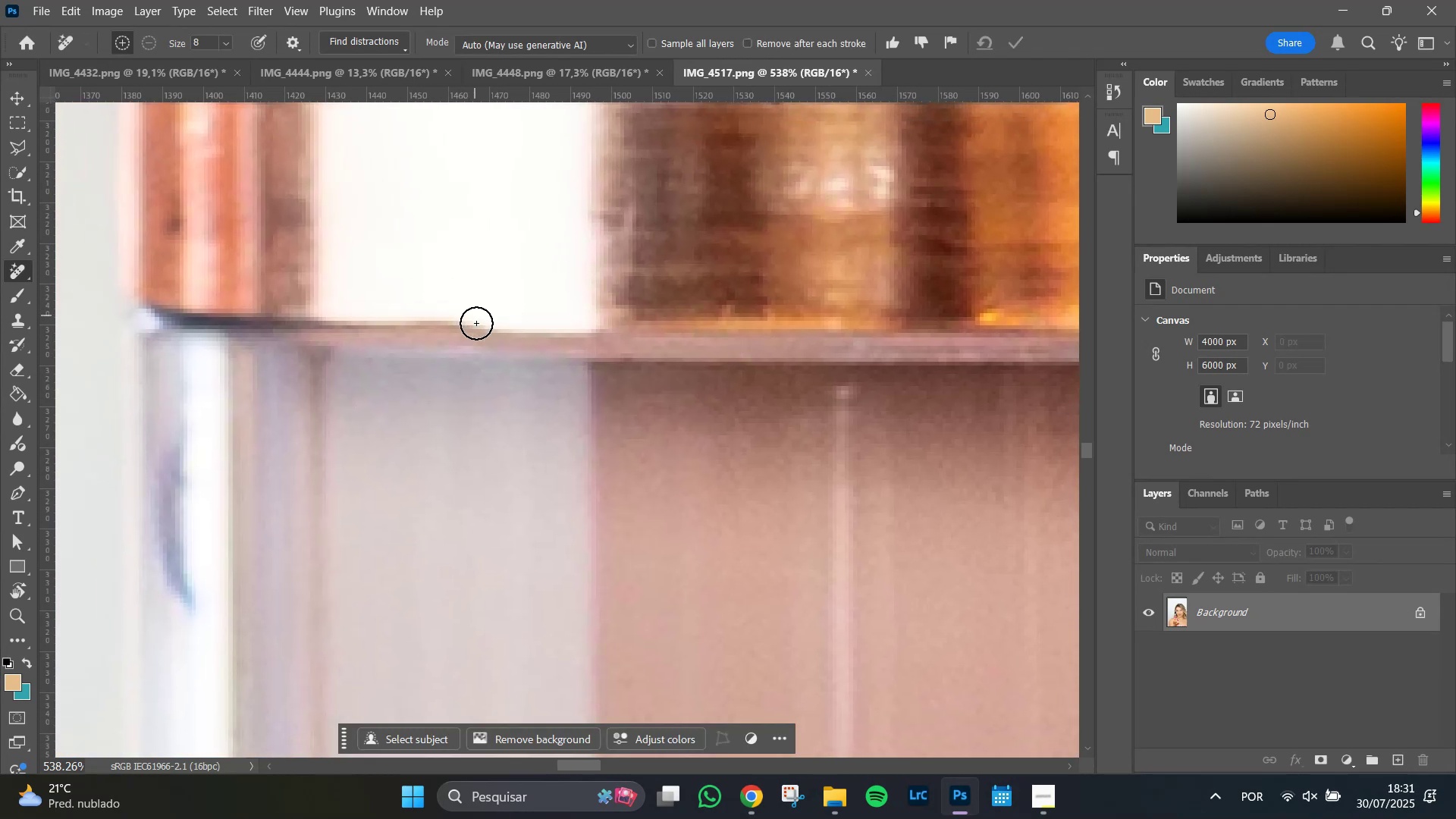 
left_click_drag(start_coordinate=[548, 340], to_coordinate=[796, 306])
 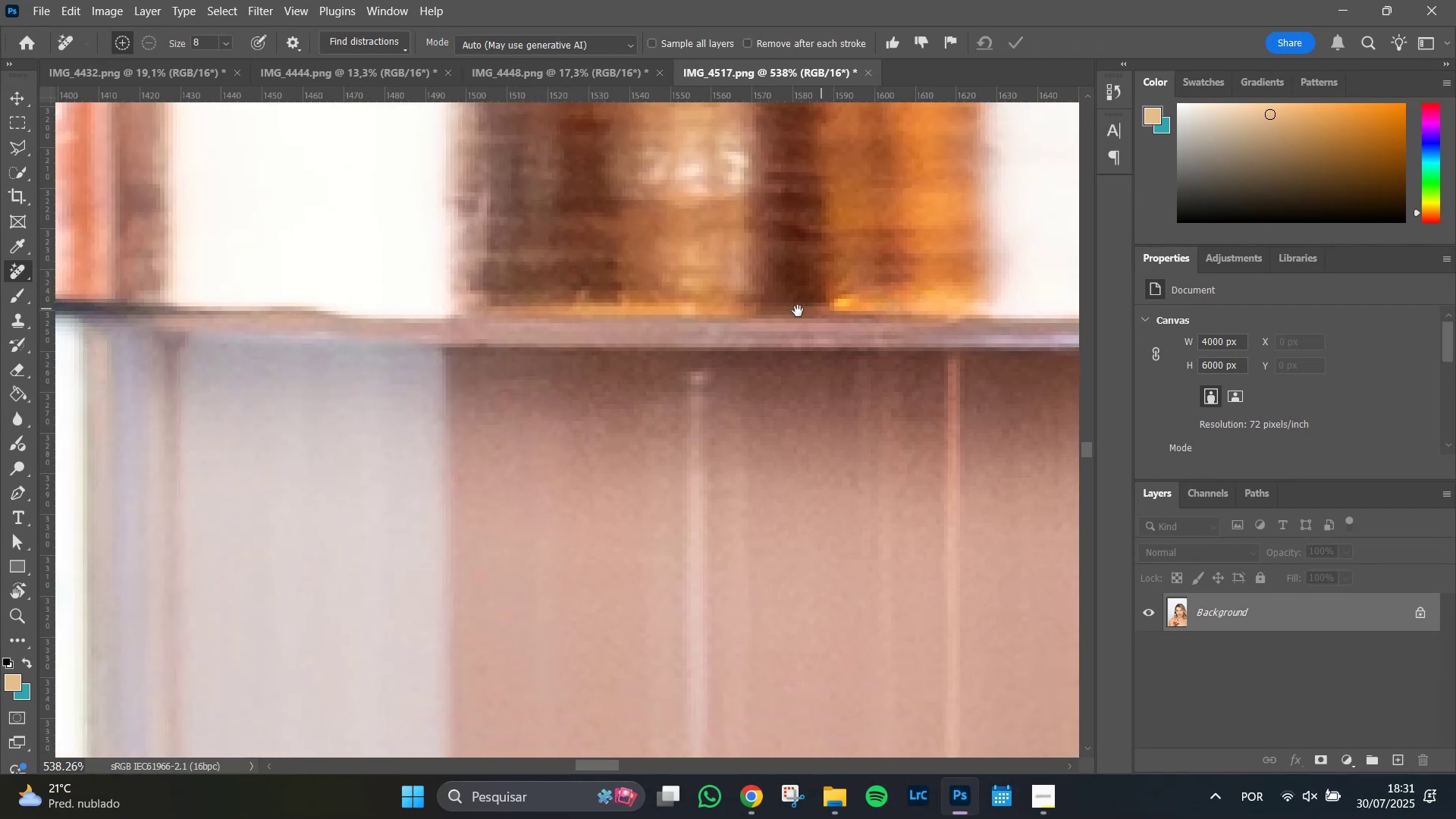 
left_click_drag(start_coordinate=[742, 315], to_coordinate=[738, 350])
 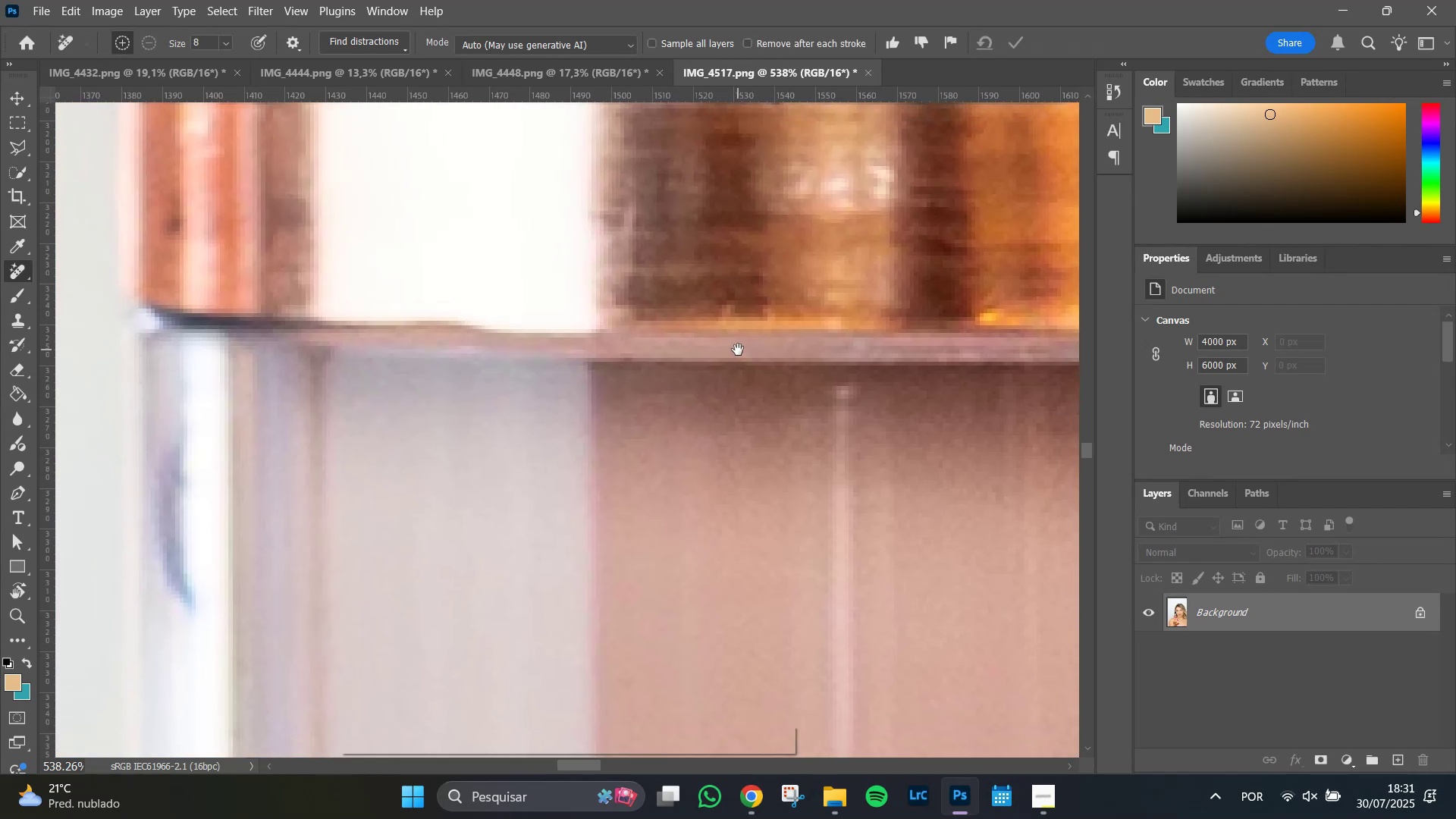 
key(Space)
 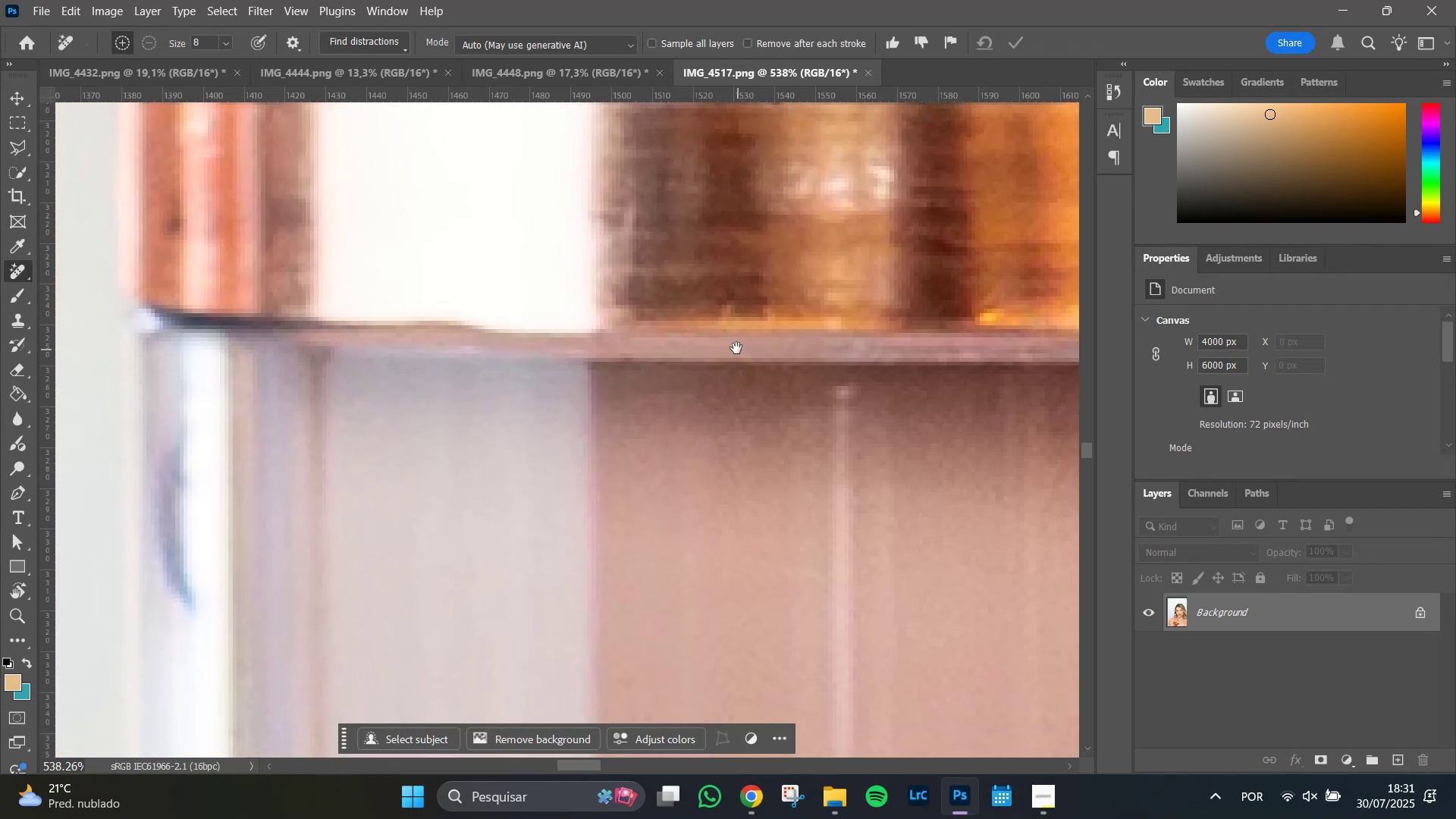 
key(Space)
 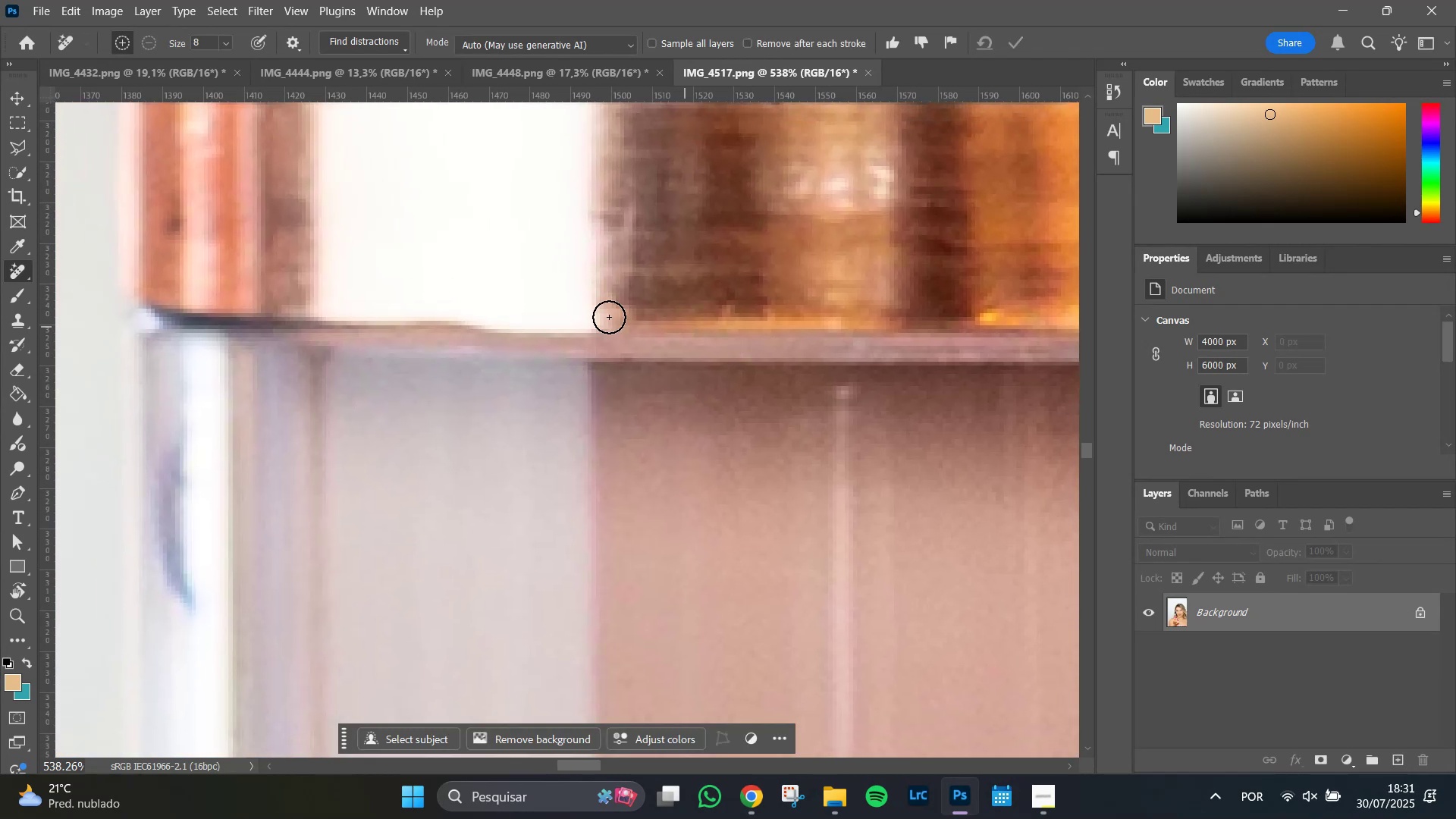 
key(Space)
 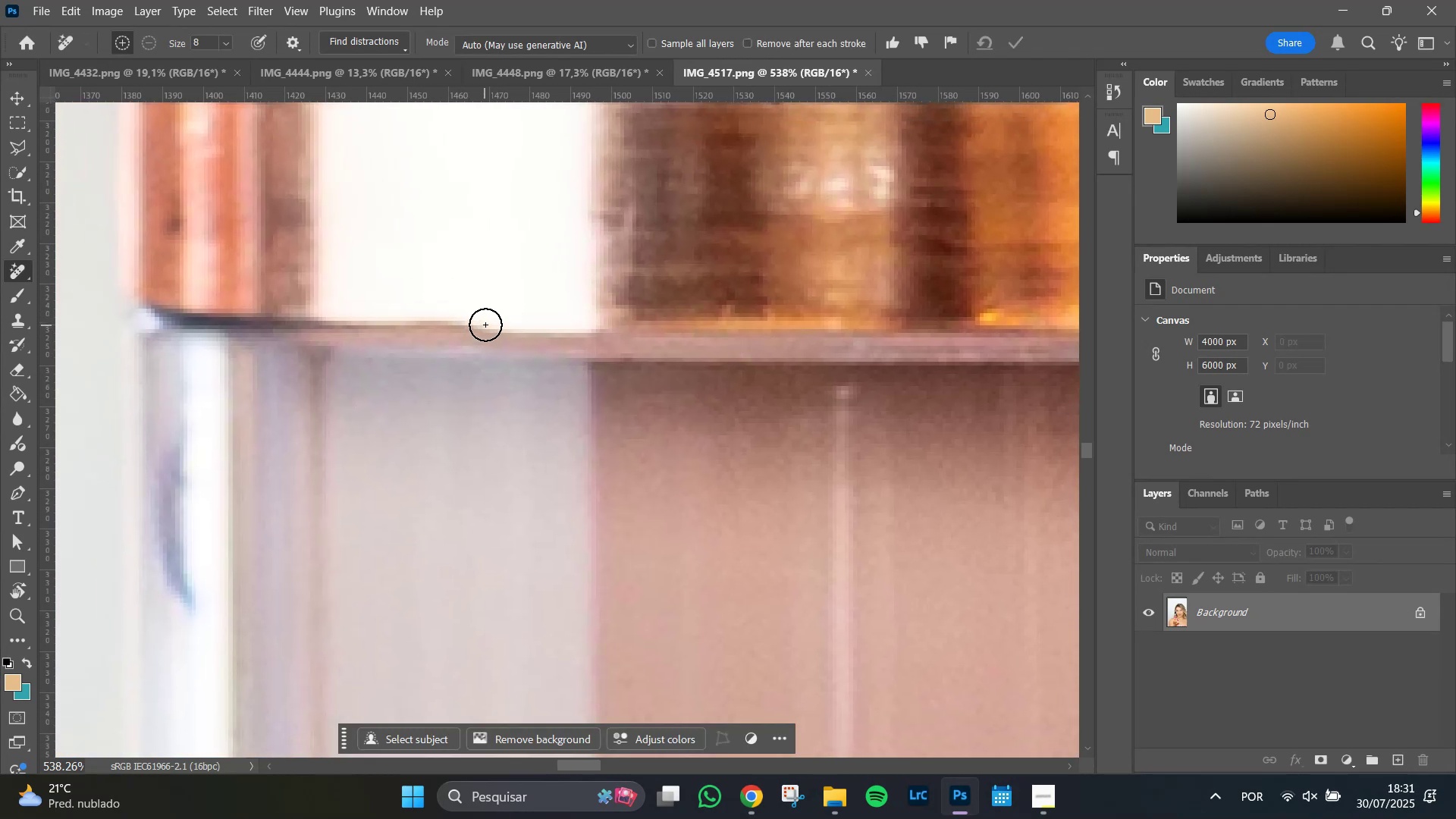 
left_click_drag(start_coordinate=[485, 324], to_coordinate=[387, 325])
 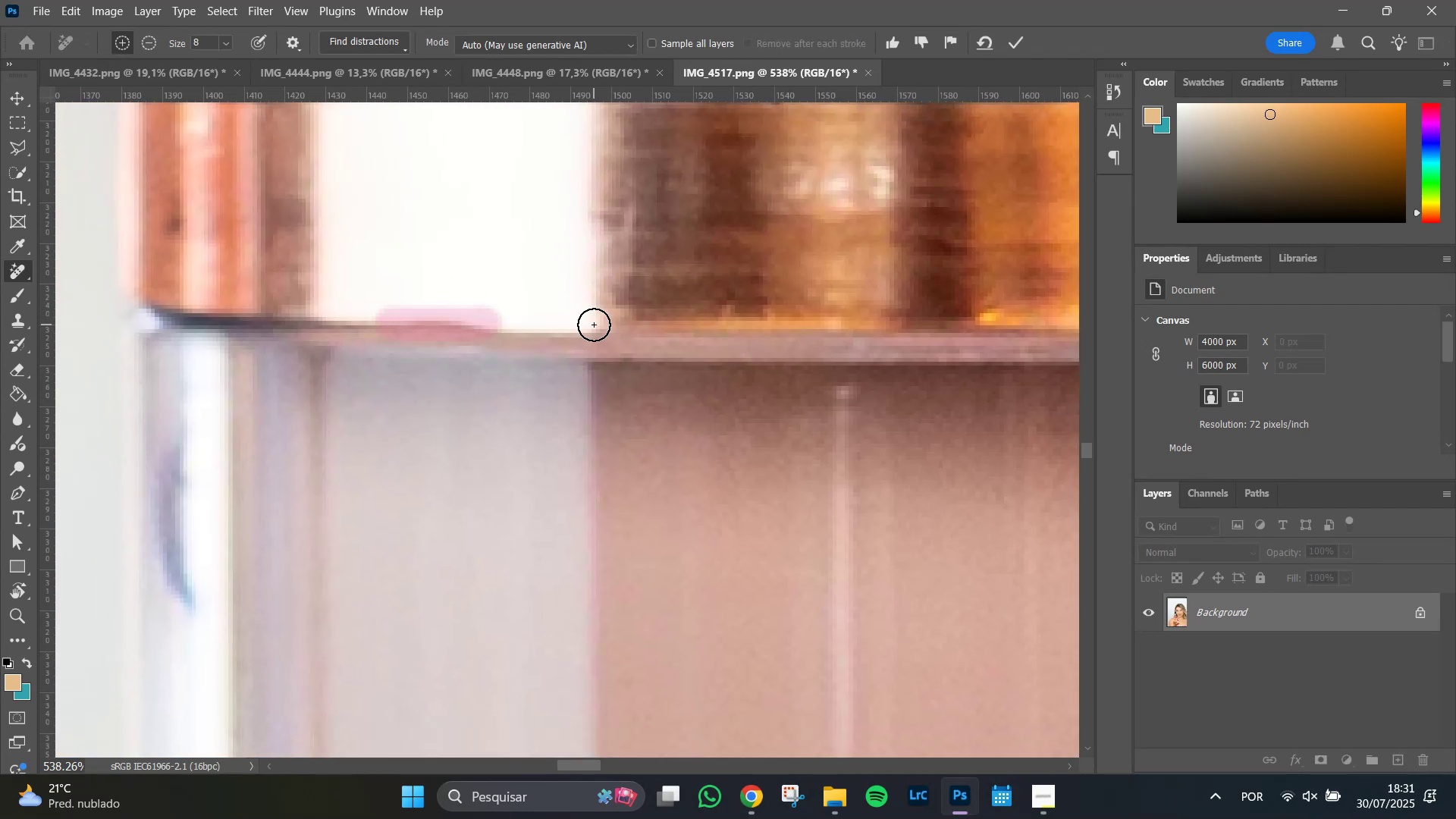 
key(Enter)
 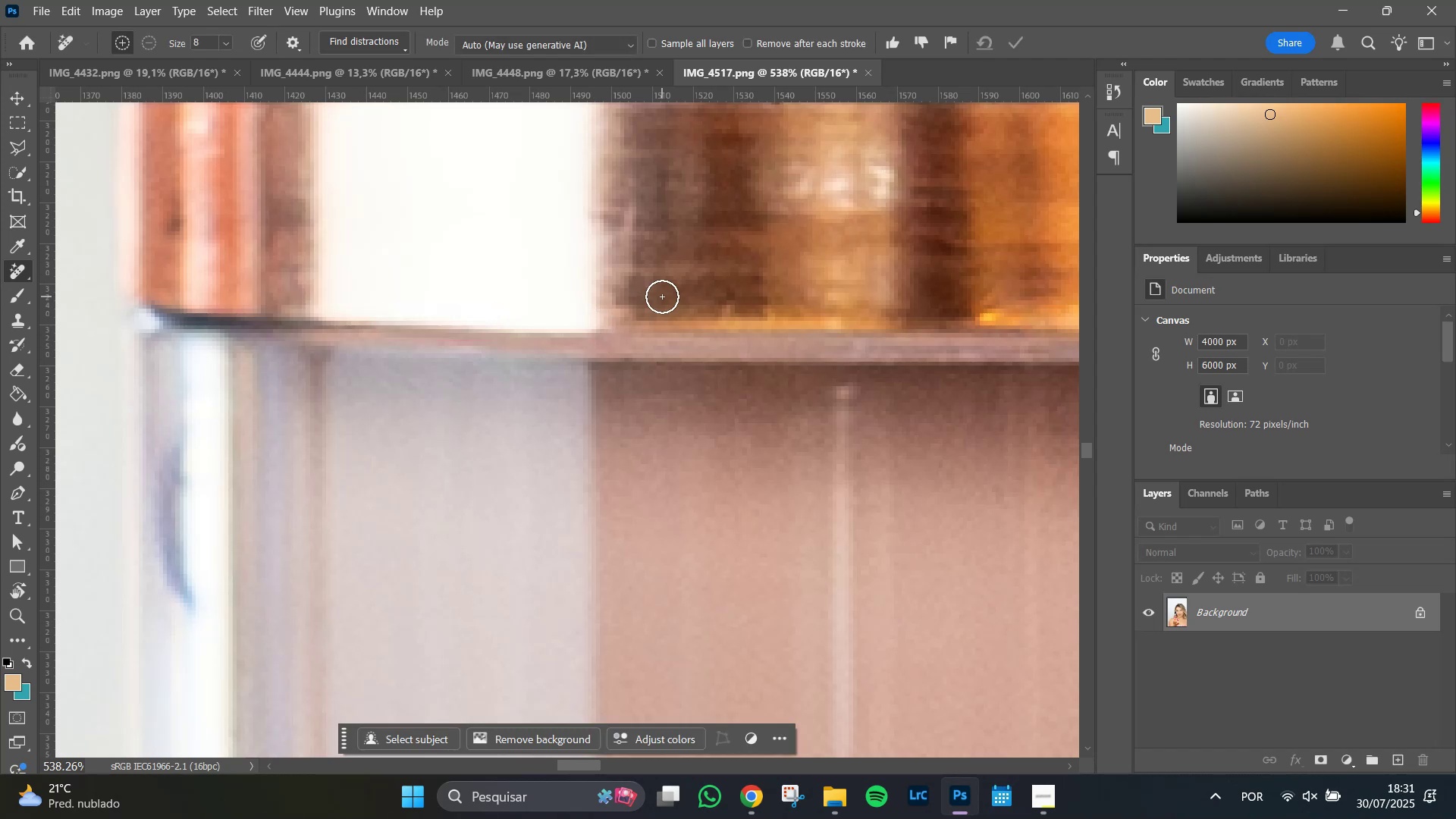 
wait(9.26)
 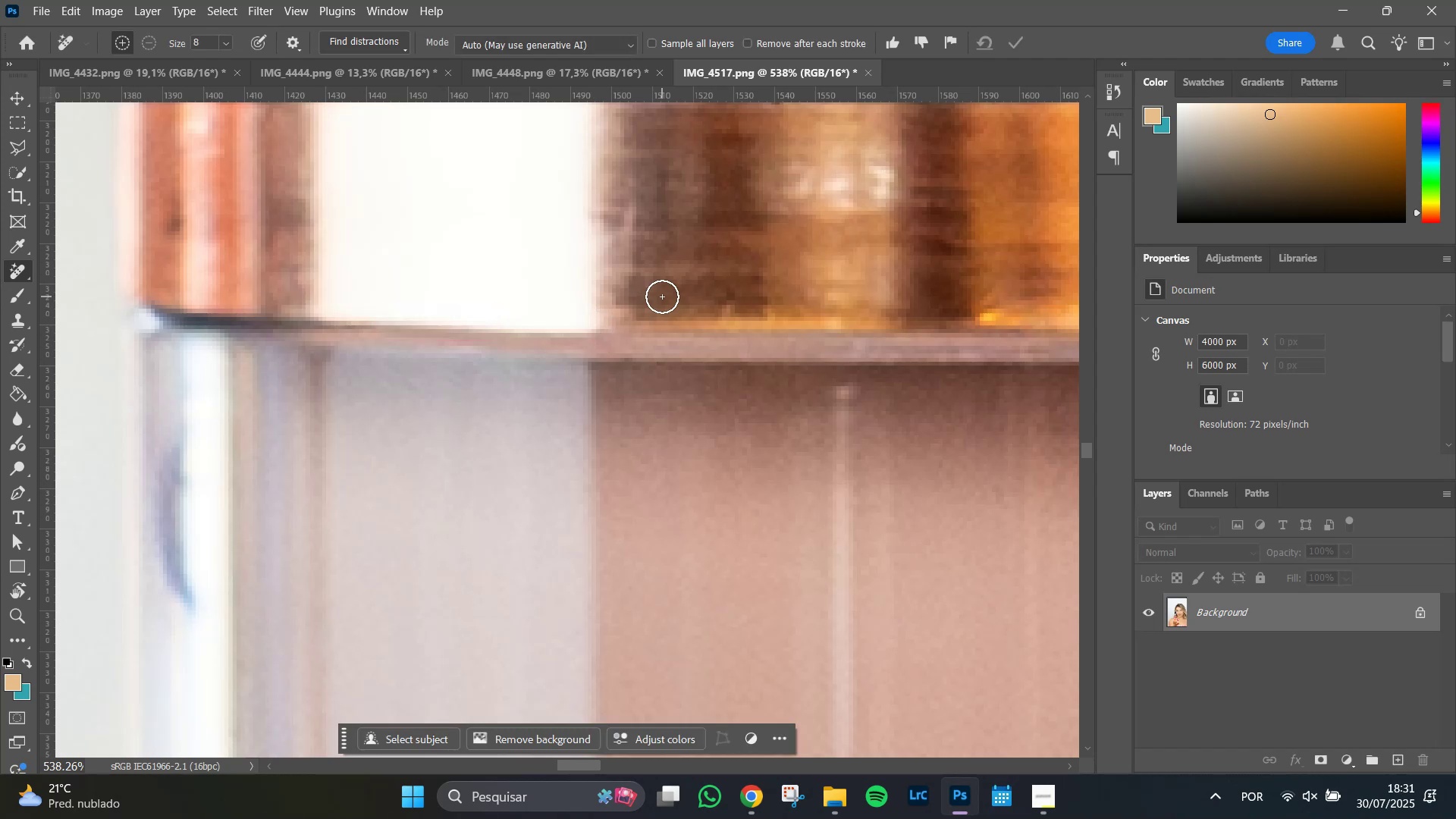 
hold_key(key=Space, duration=1.51)
 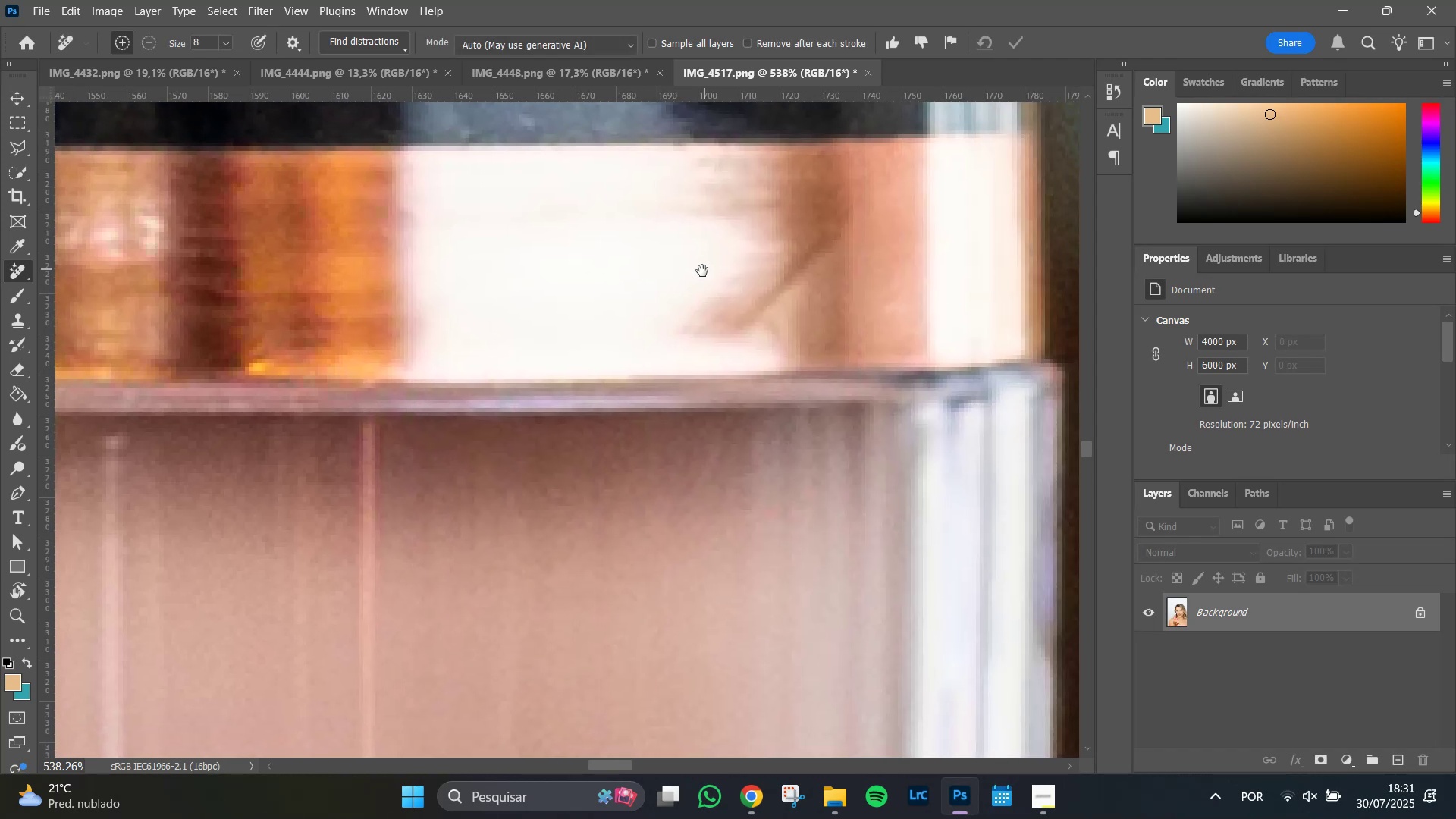 
left_click_drag(start_coordinate=[909, 262], to_coordinate=[393, 315])
 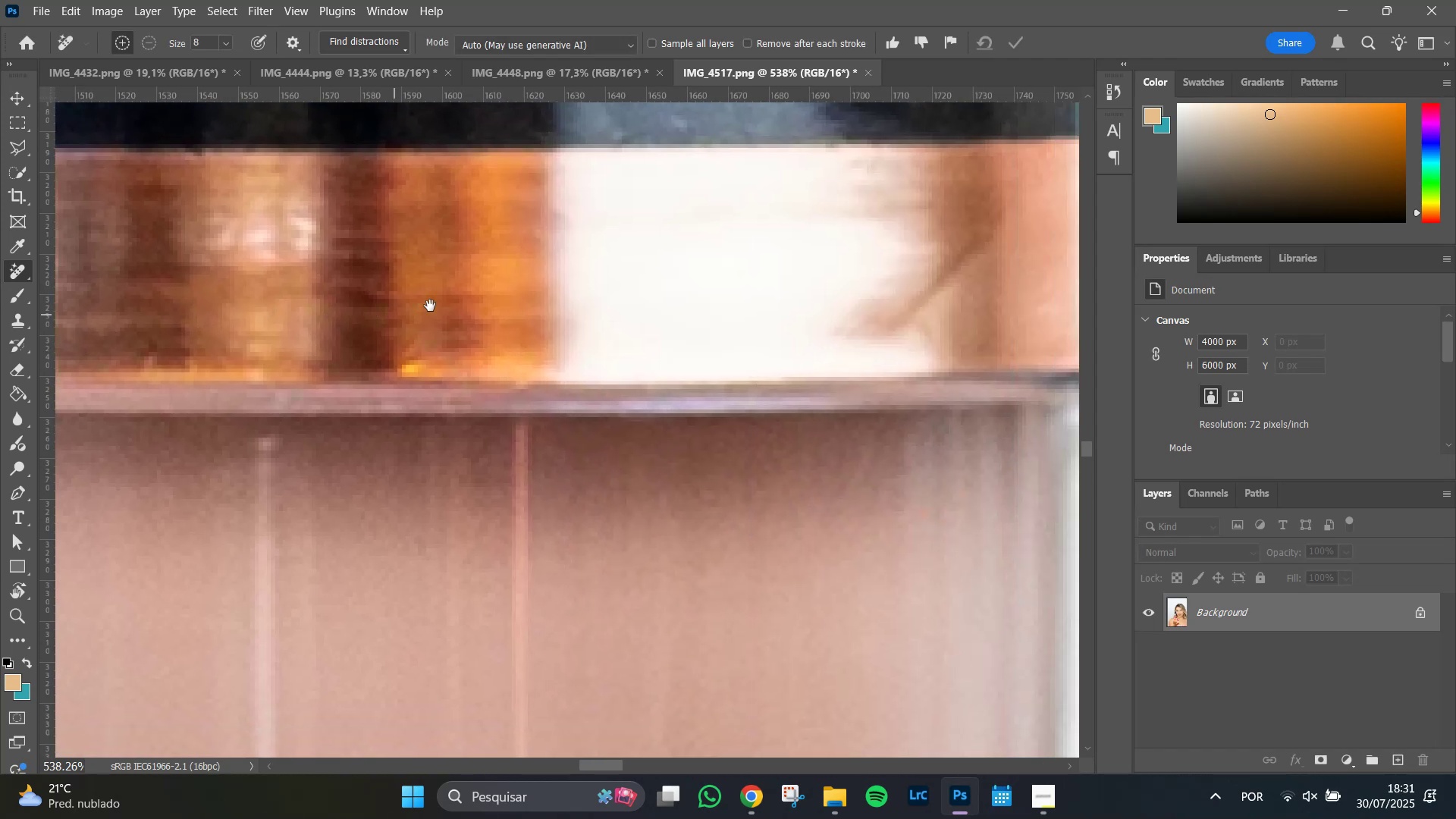 
hold_key(key=Space, duration=0.7)
 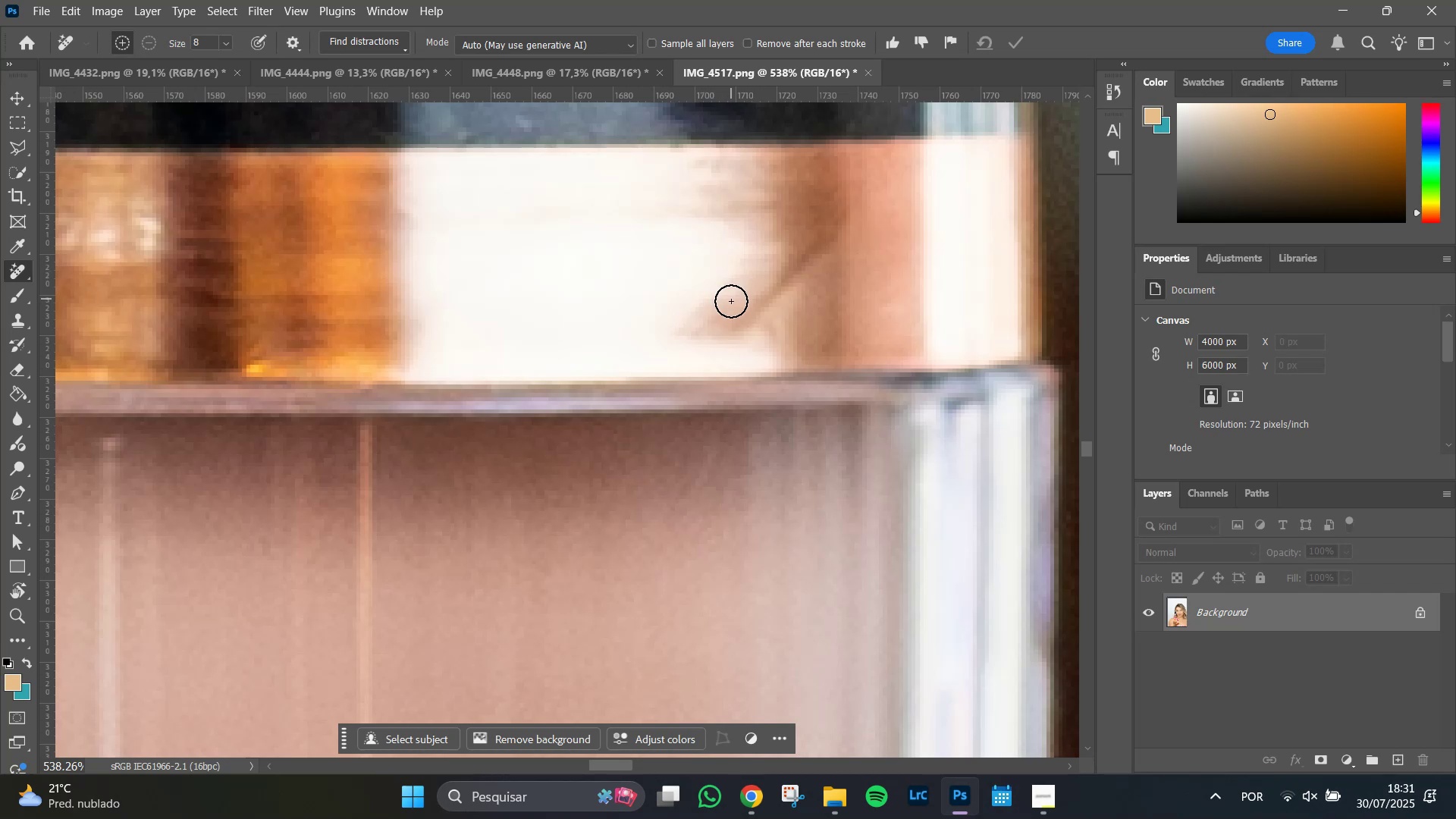 
left_click_drag(start_coordinate=[709, 268], to_coordinate=[702, 271])
 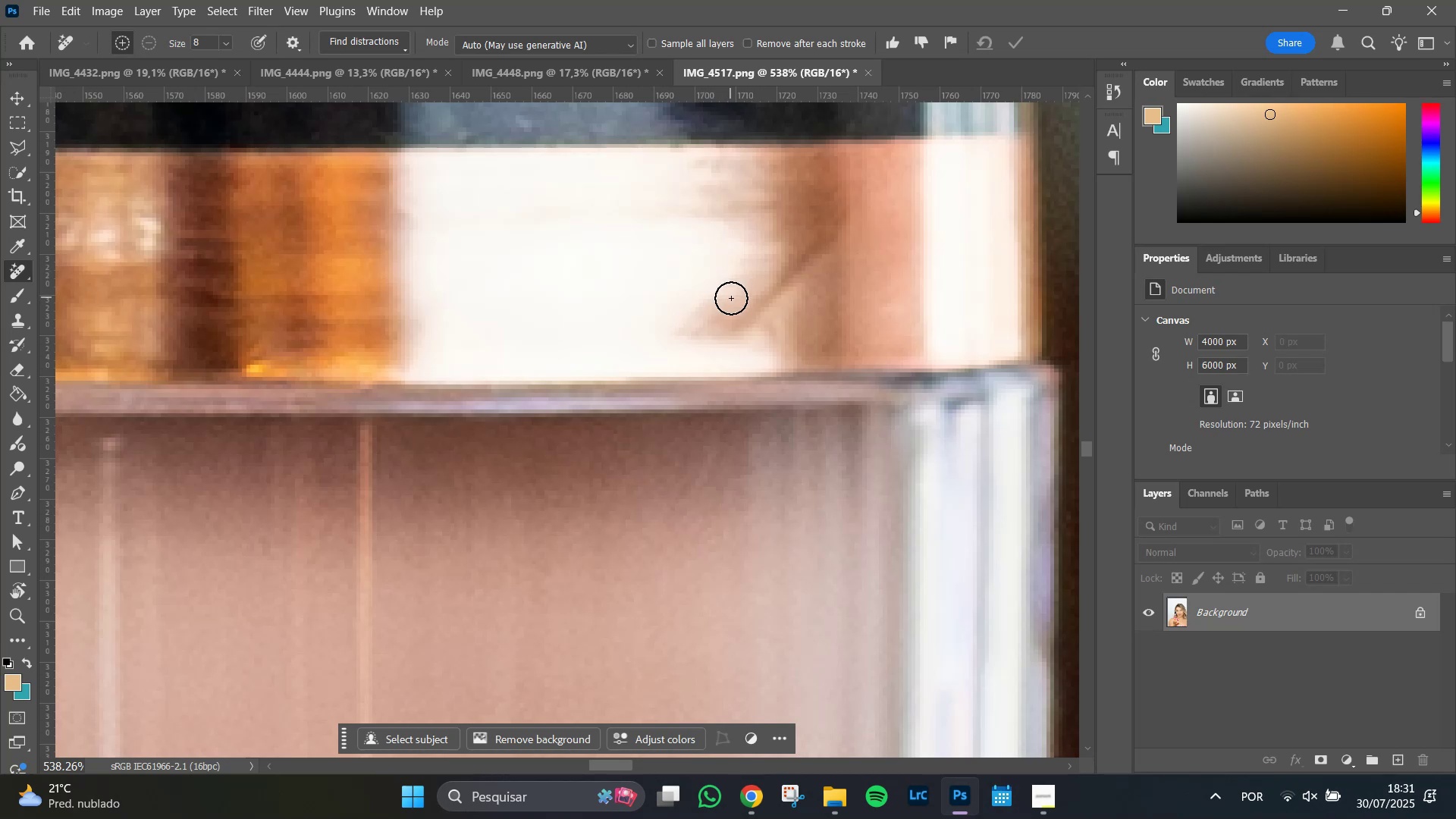 
hold_key(key=AltLeft, duration=1.34)
 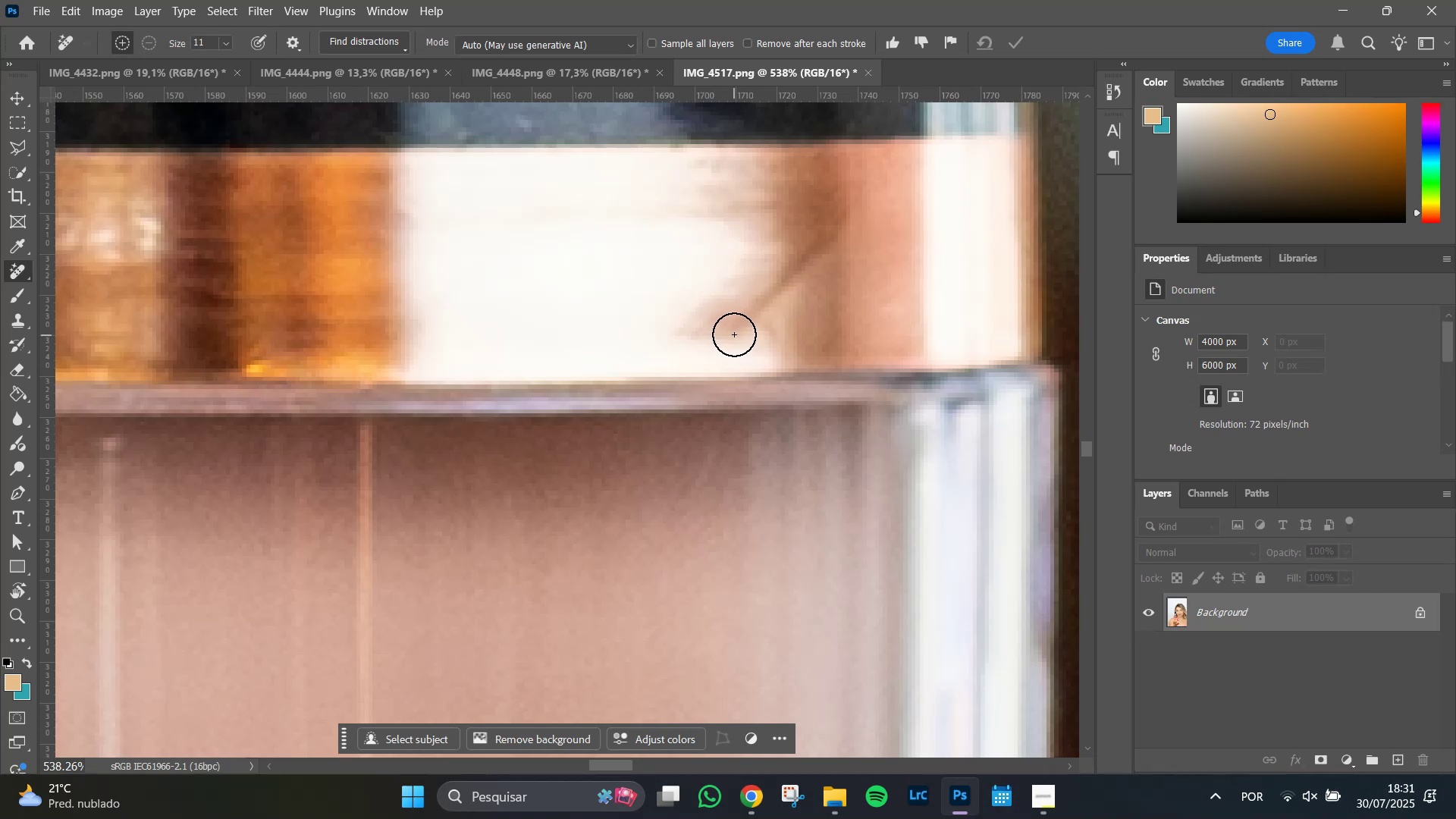 
left_click_drag(start_coordinate=[734, 334], to_coordinate=[826, 243])
 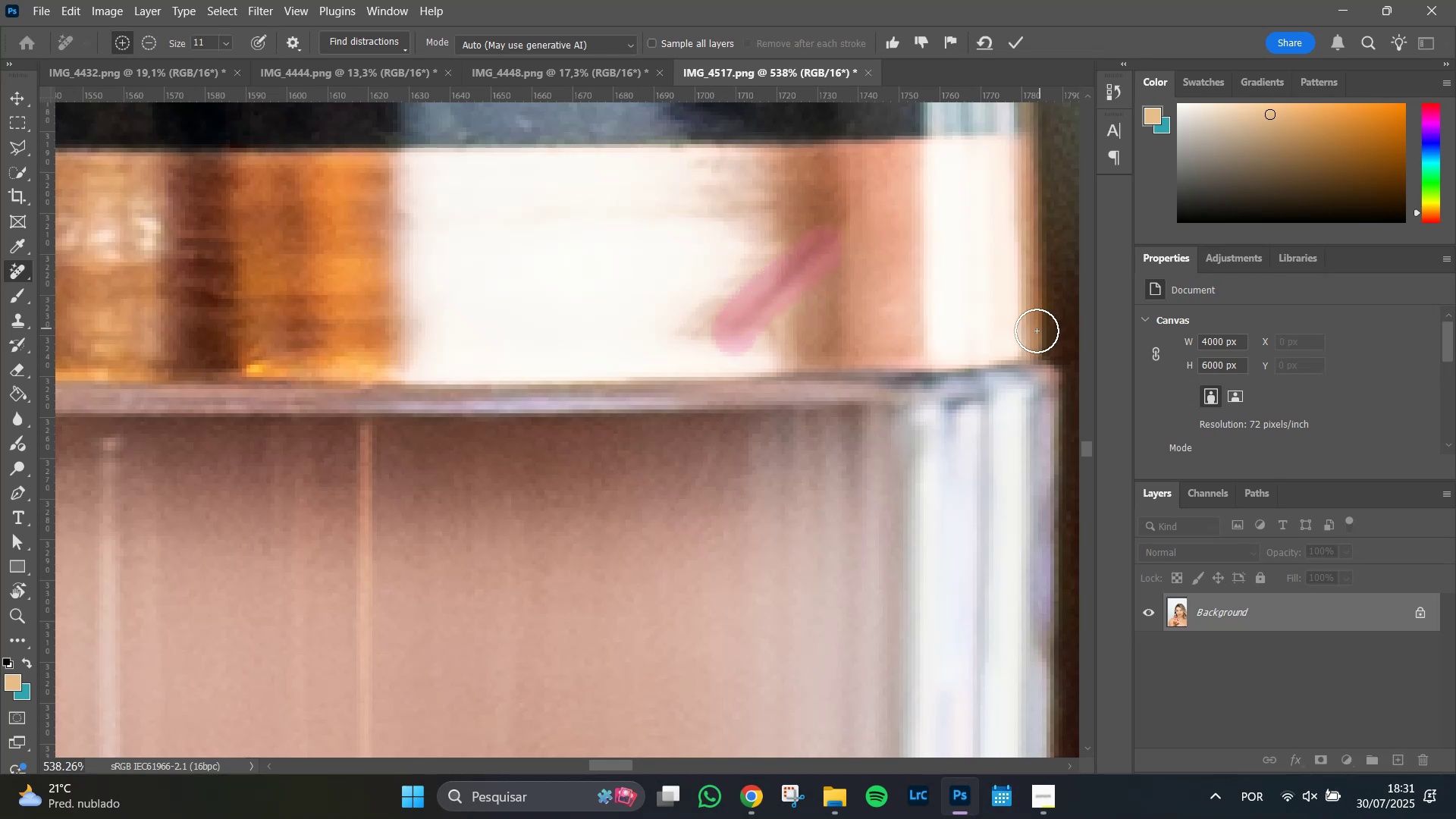 
key(Enter)
 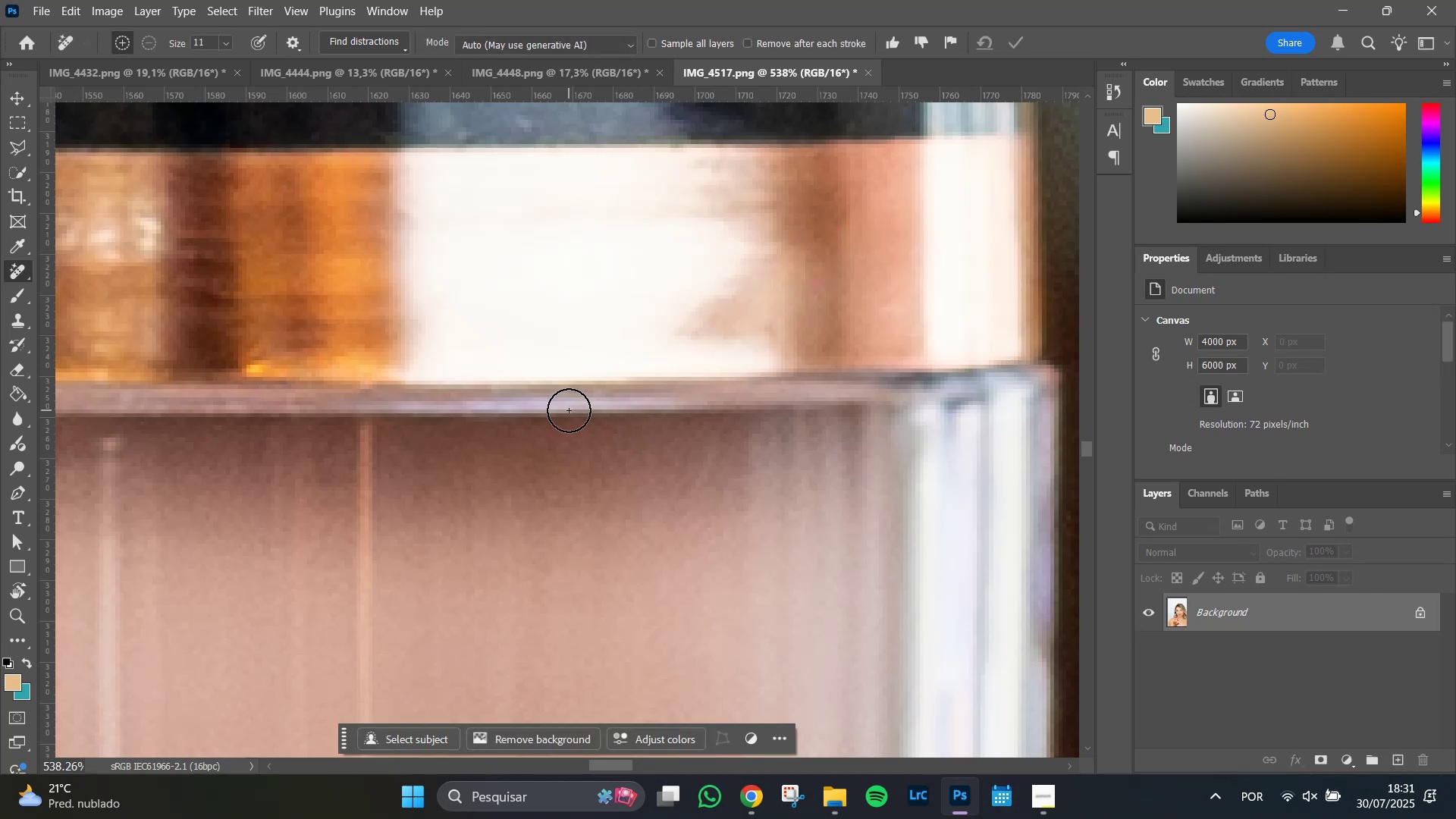 
hold_key(key=AltLeft, duration=0.59)
scroll: coordinate [562, 398], scroll_direction: down, amount: 6.0
 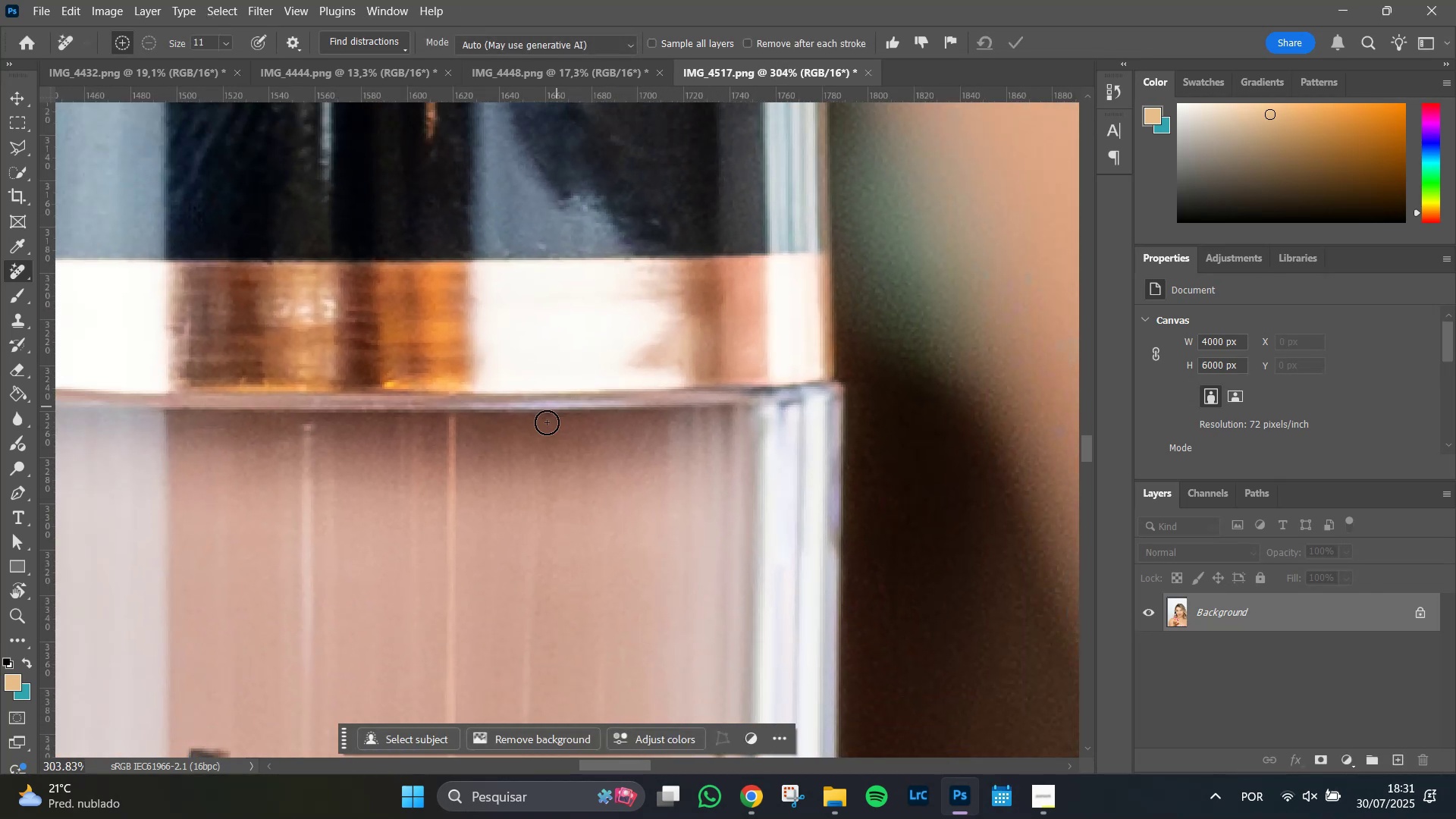 
hold_key(key=Space, duration=1.51)
 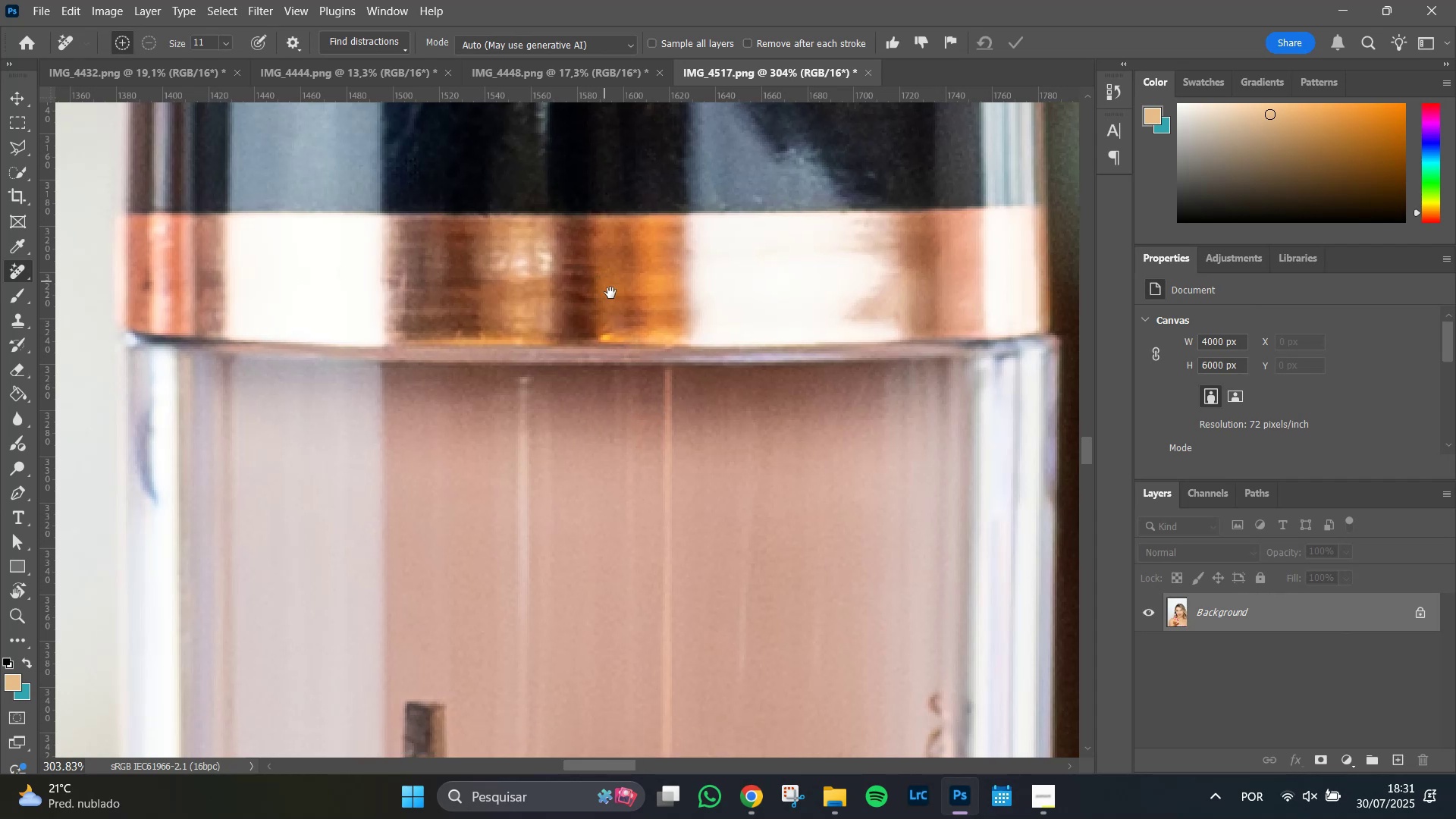 
left_click_drag(start_coordinate=[513, 466], to_coordinate=[728, 419])
 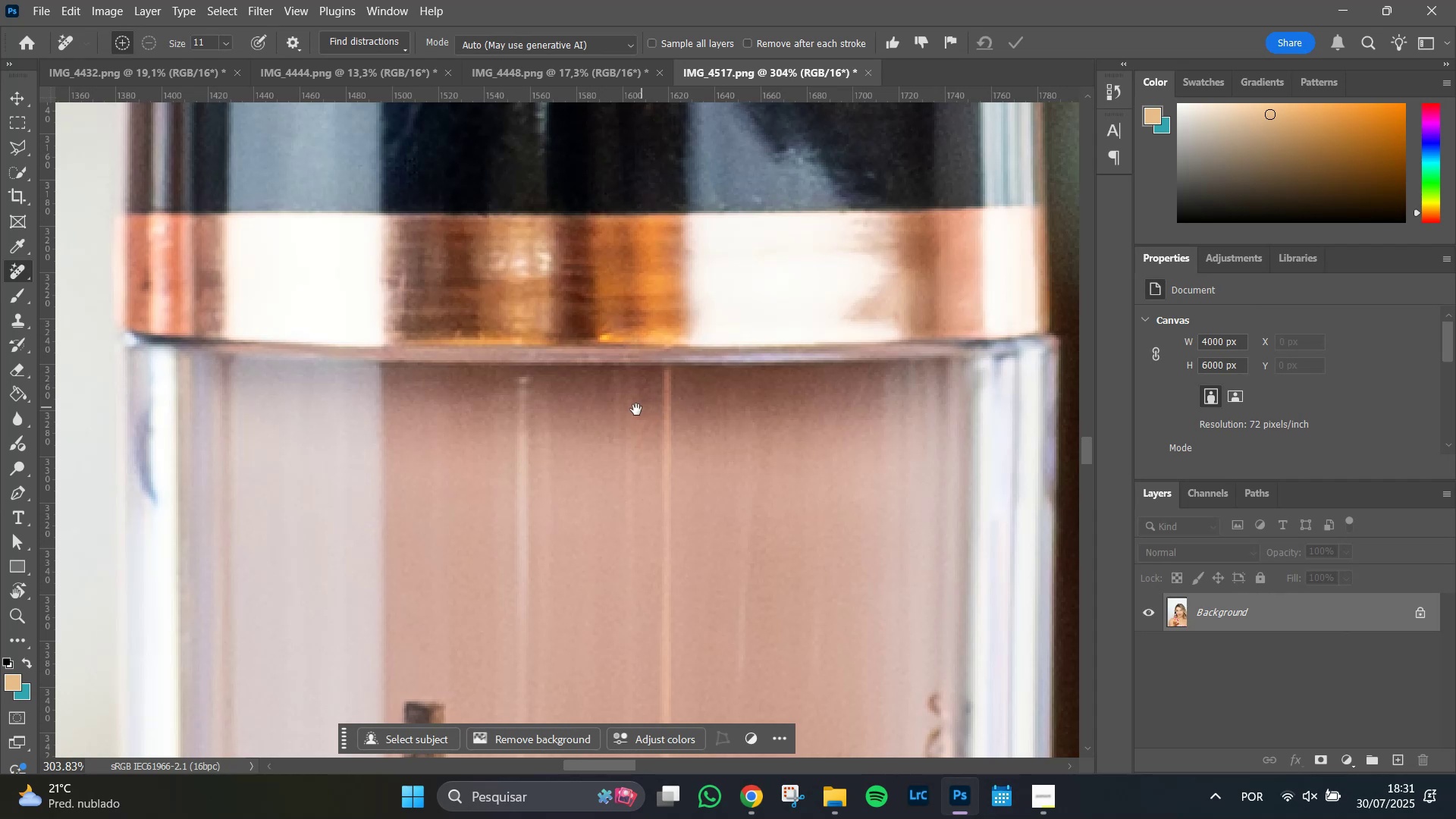 
hold_key(key=Space, duration=1.51)
 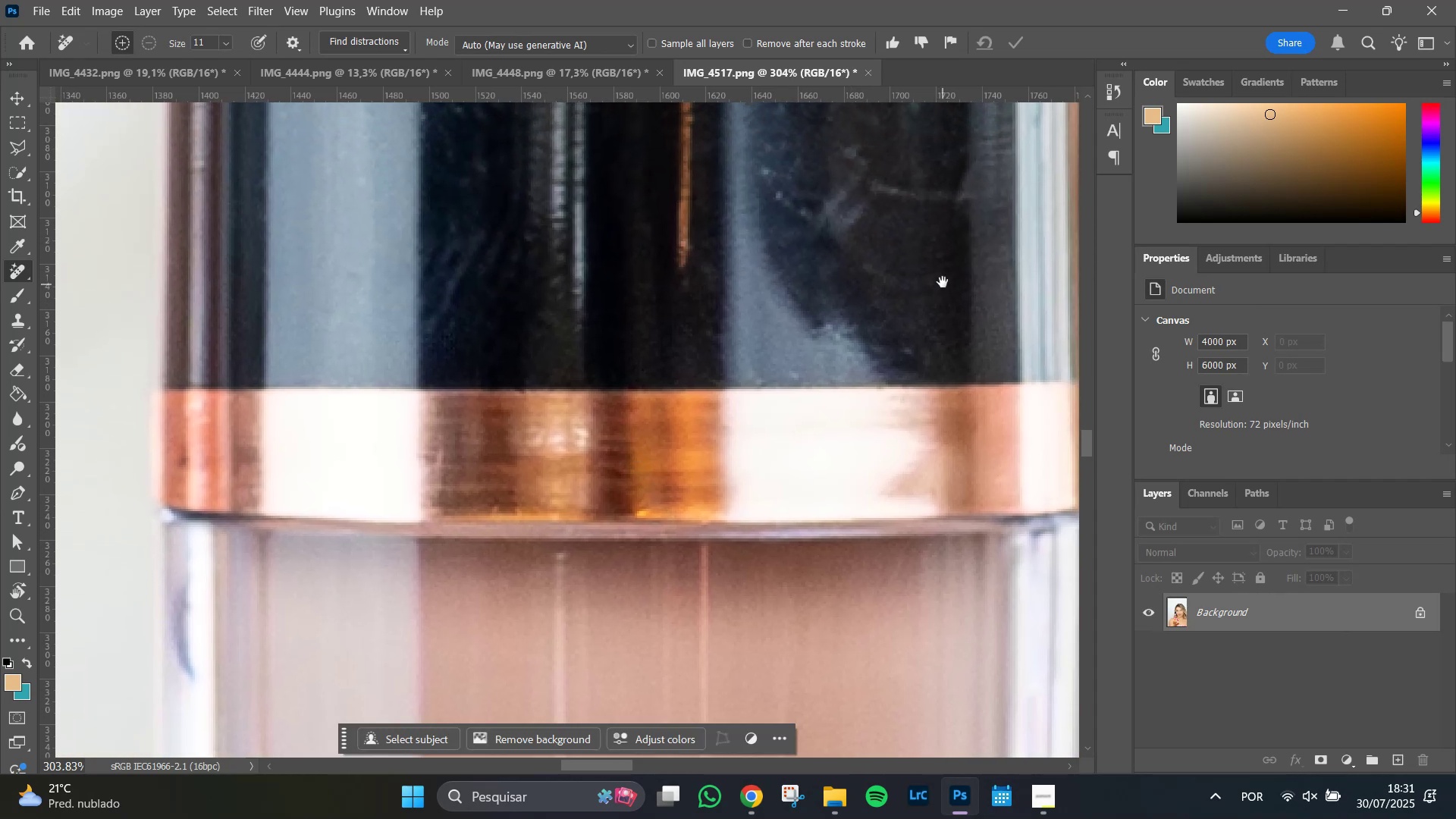 
left_click_drag(start_coordinate=[604, 281], to_coordinate=[641, 457])
 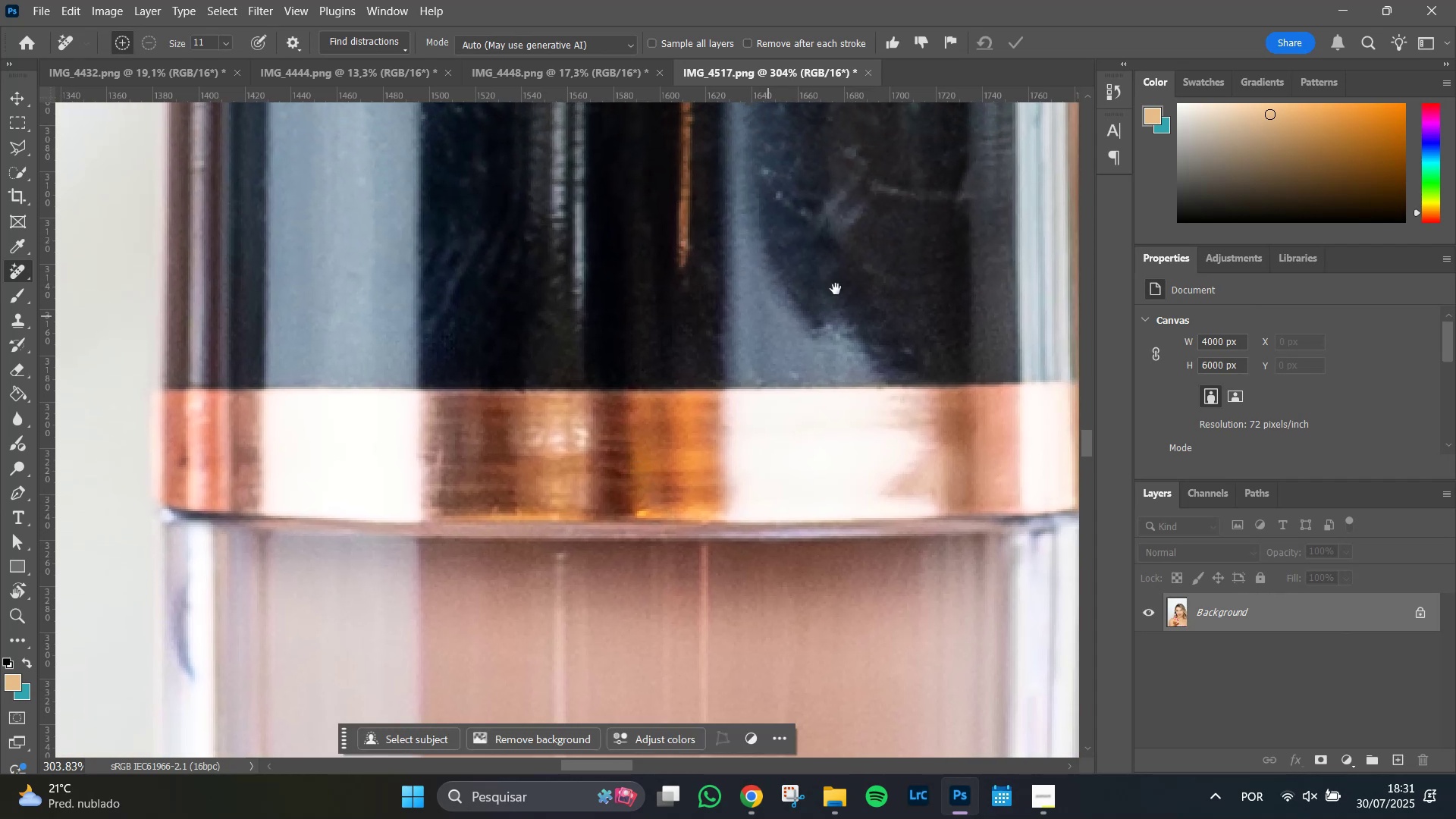 
hold_key(key=Space, duration=1.25)
 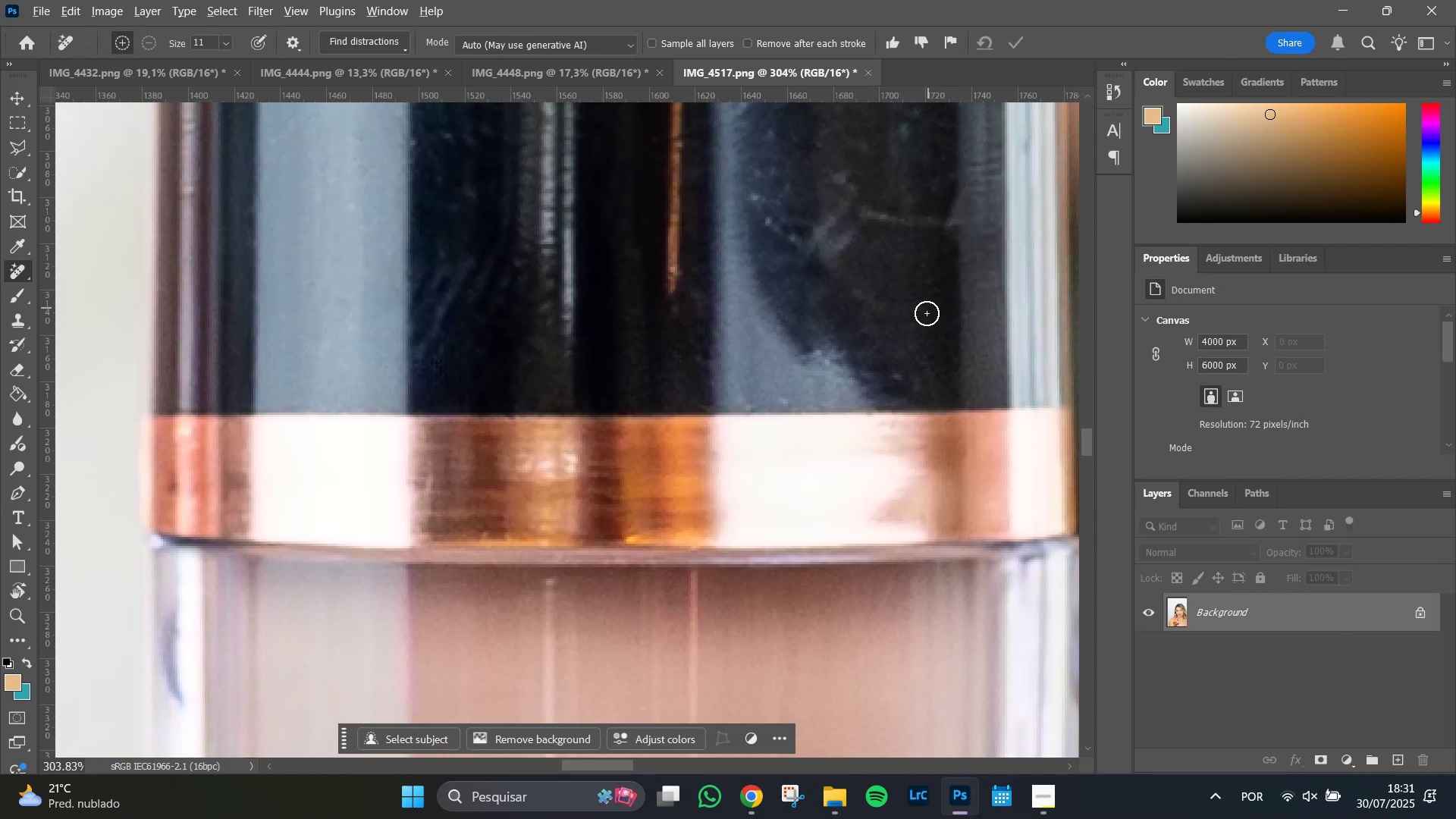 
left_click_drag(start_coordinate=[943, 281], to_coordinate=[932, 307])
 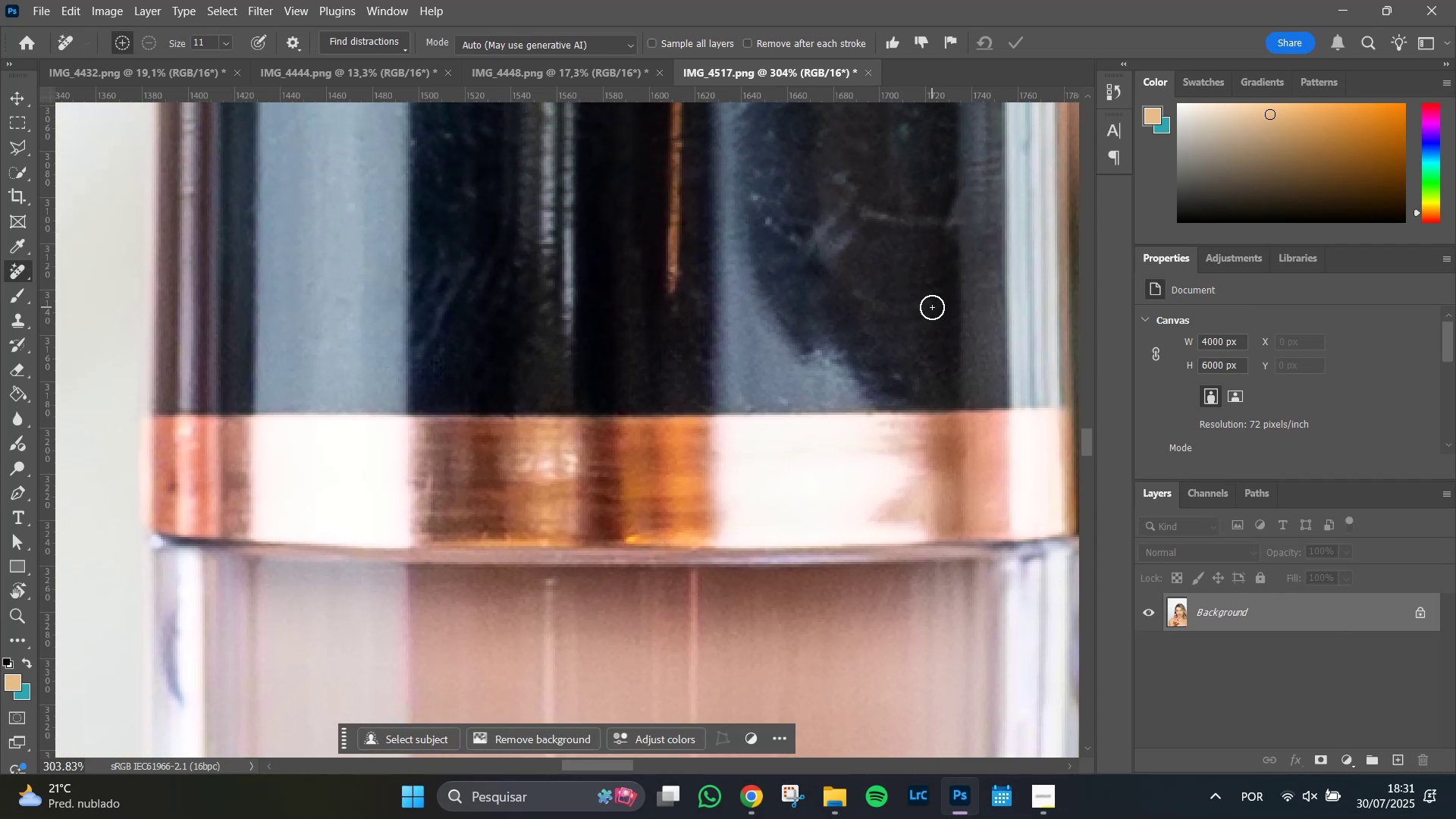 
hold_key(key=AltLeft, duration=1.51)
scroll: coordinate [921, 334], scroll_direction: up, amount: 7.0
 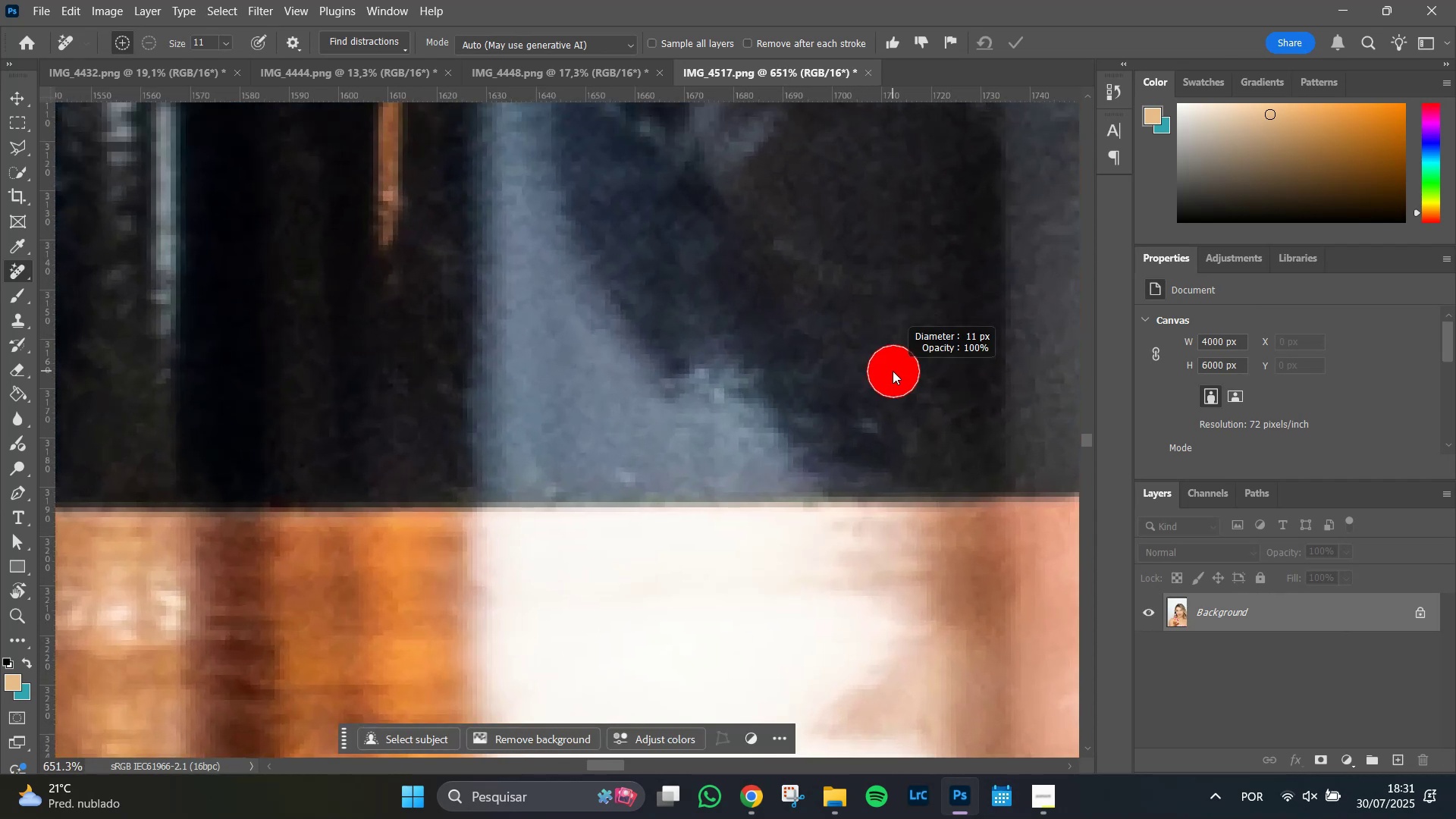 
hold_key(key=AltLeft, duration=0.55)
 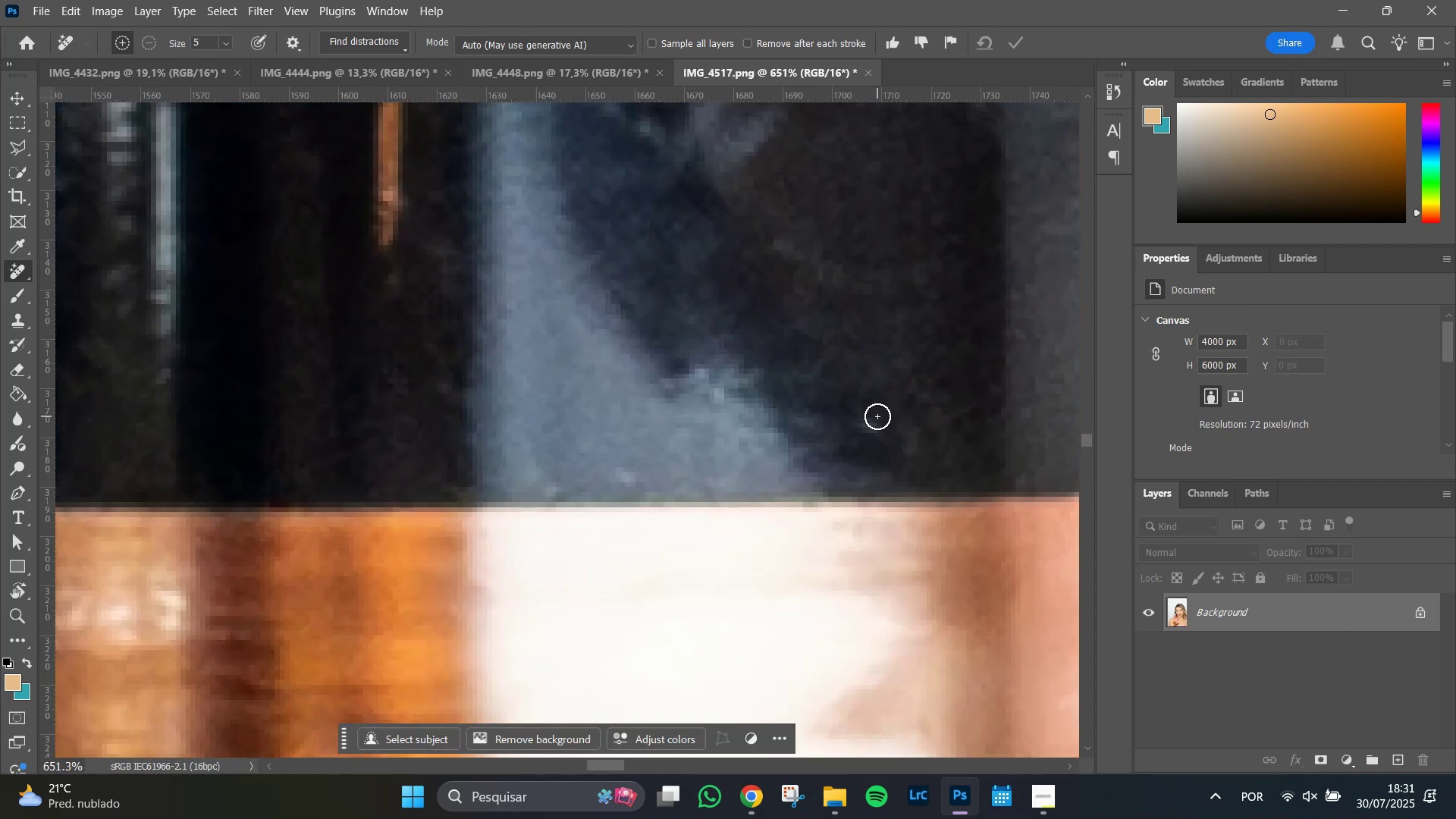 
hold_key(key=AltLeft, duration=0.63)
 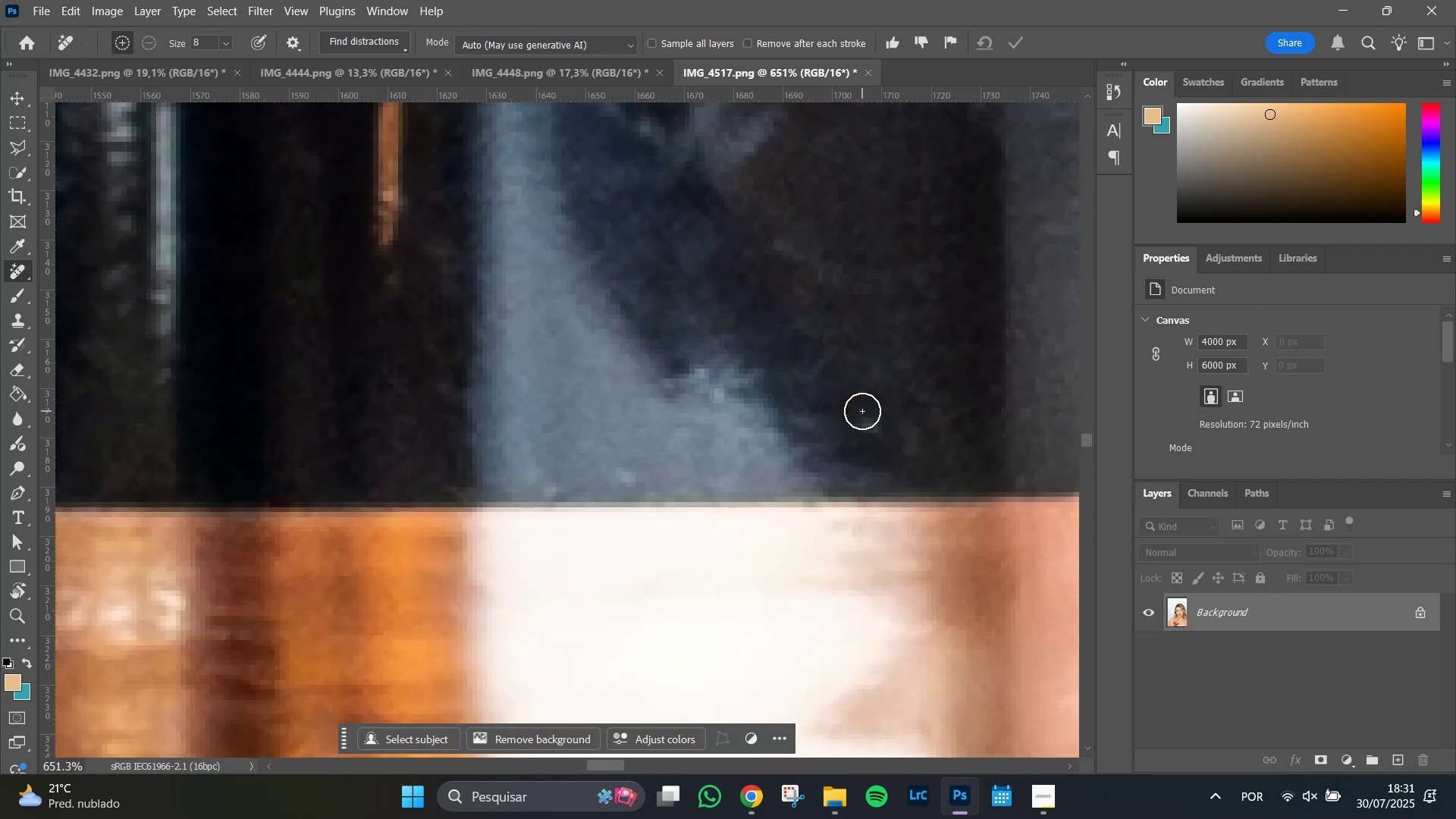 
hold_key(key=Space, duration=1.1)
 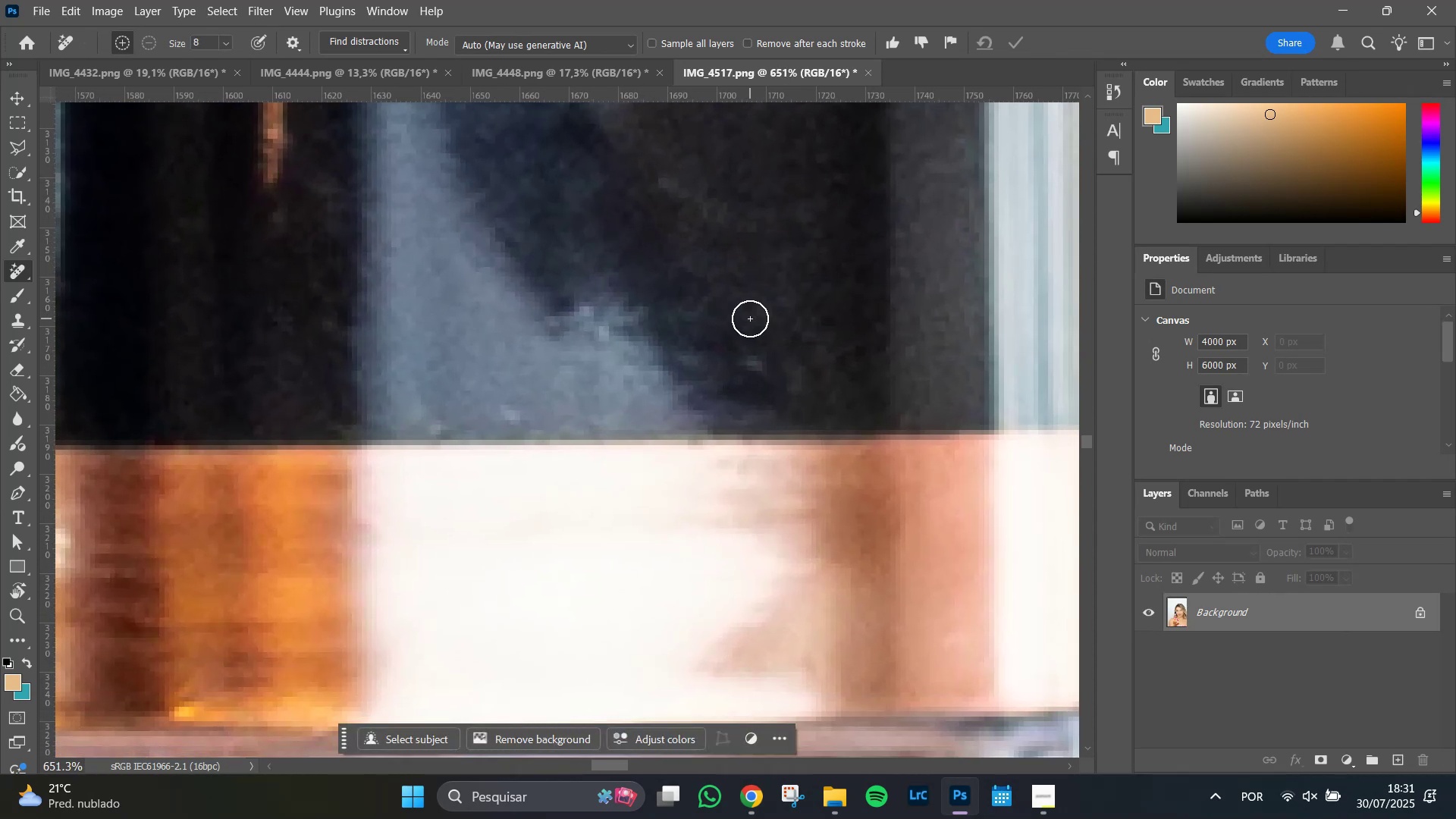 
left_click_drag(start_coordinate=[865, 381], to_coordinate=[750, 318])
 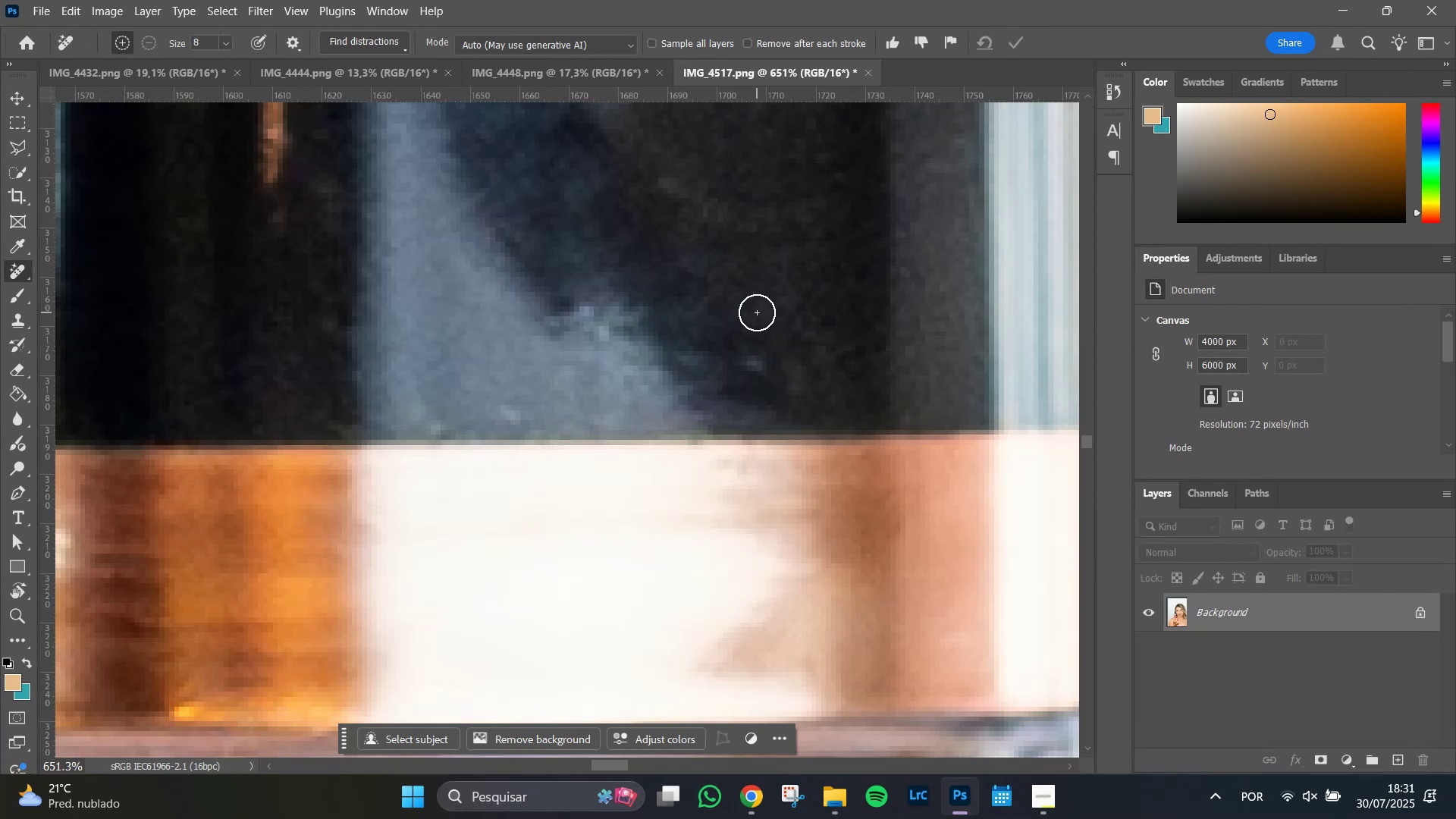 
wait(5.41)
 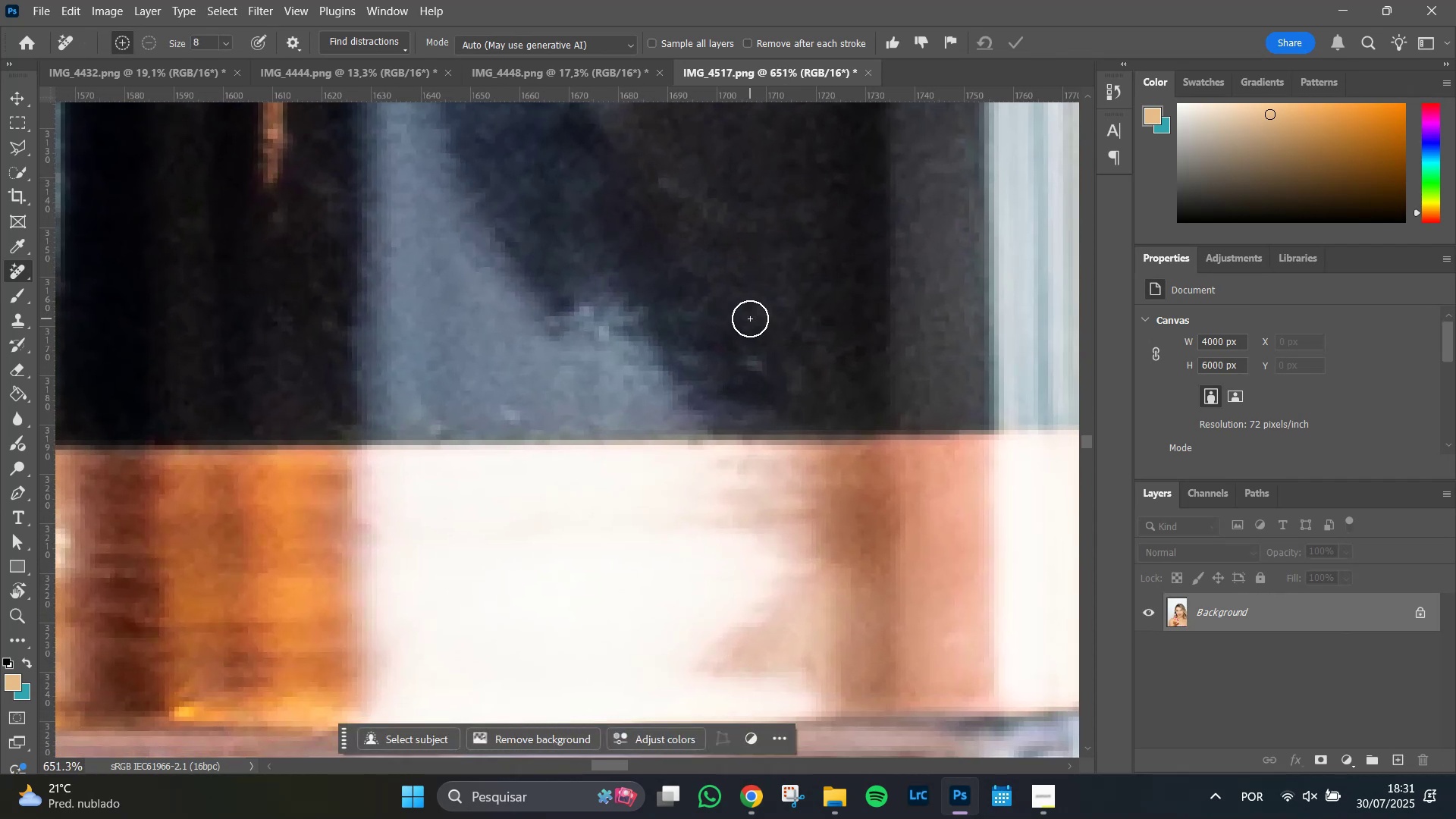 
left_click_drag(start_coordinate=[743, 361], to_coordinate=[764, 366])
 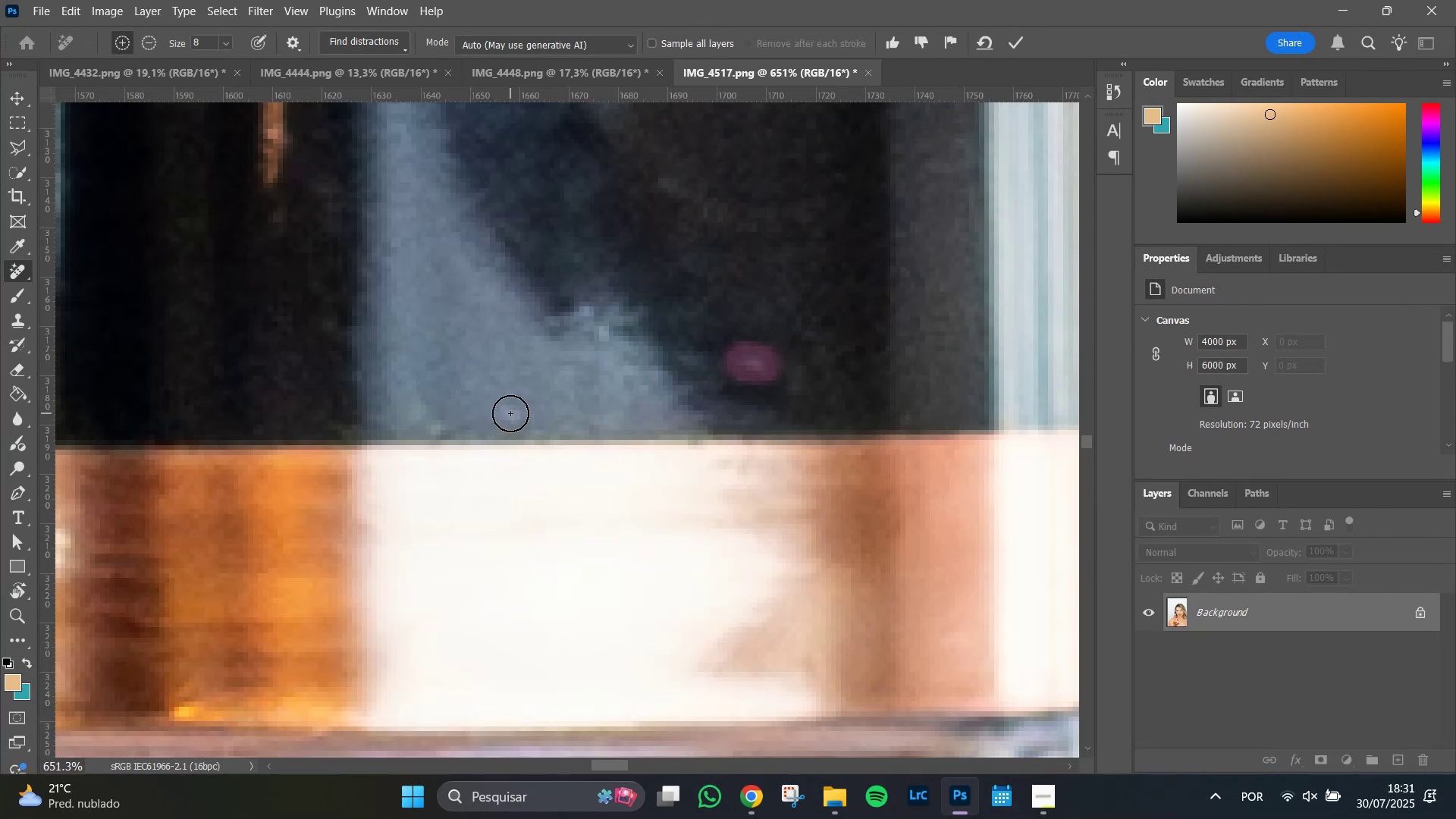 
left_click([511, 413])
 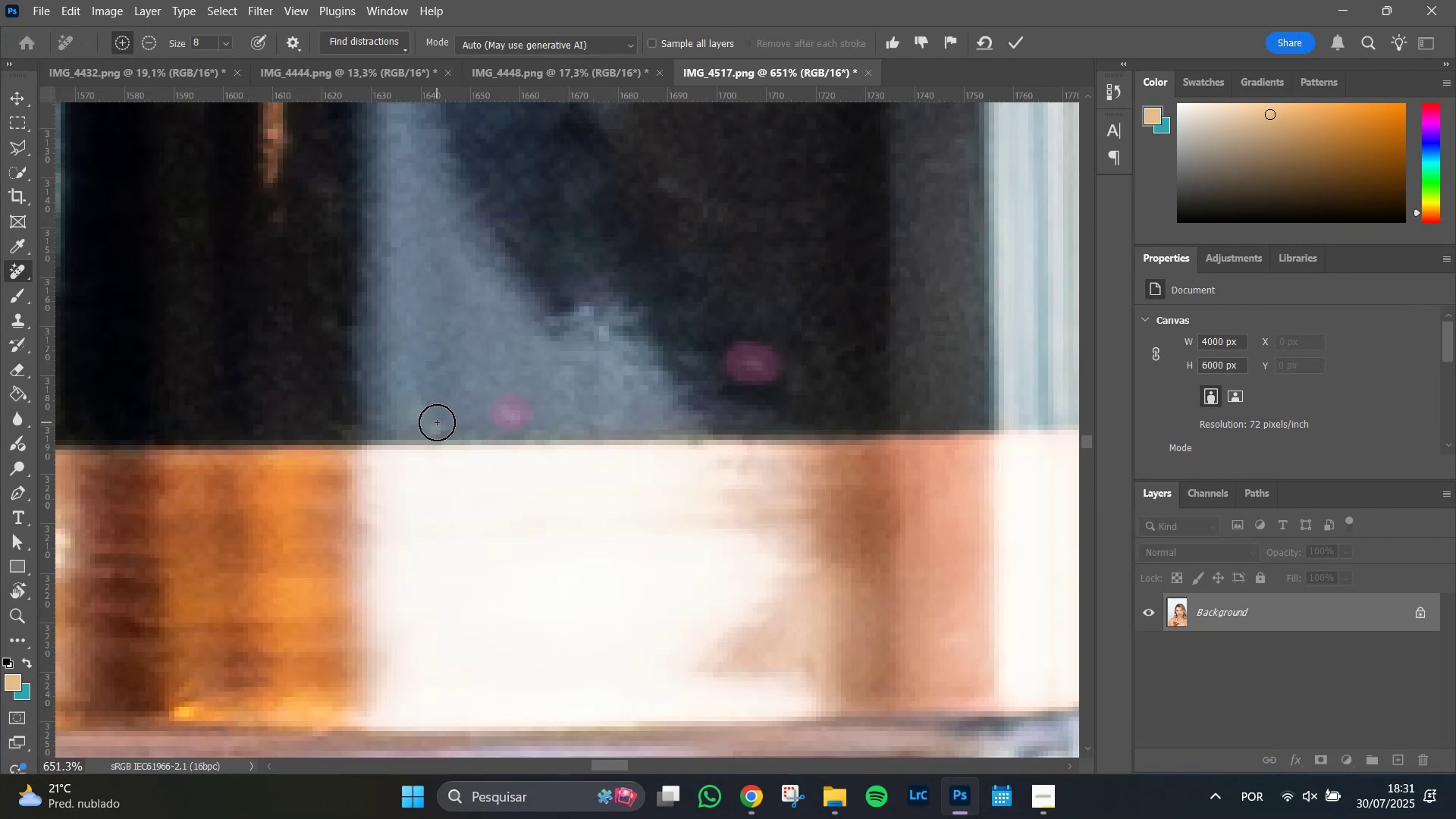 
left_click([437, 422])
 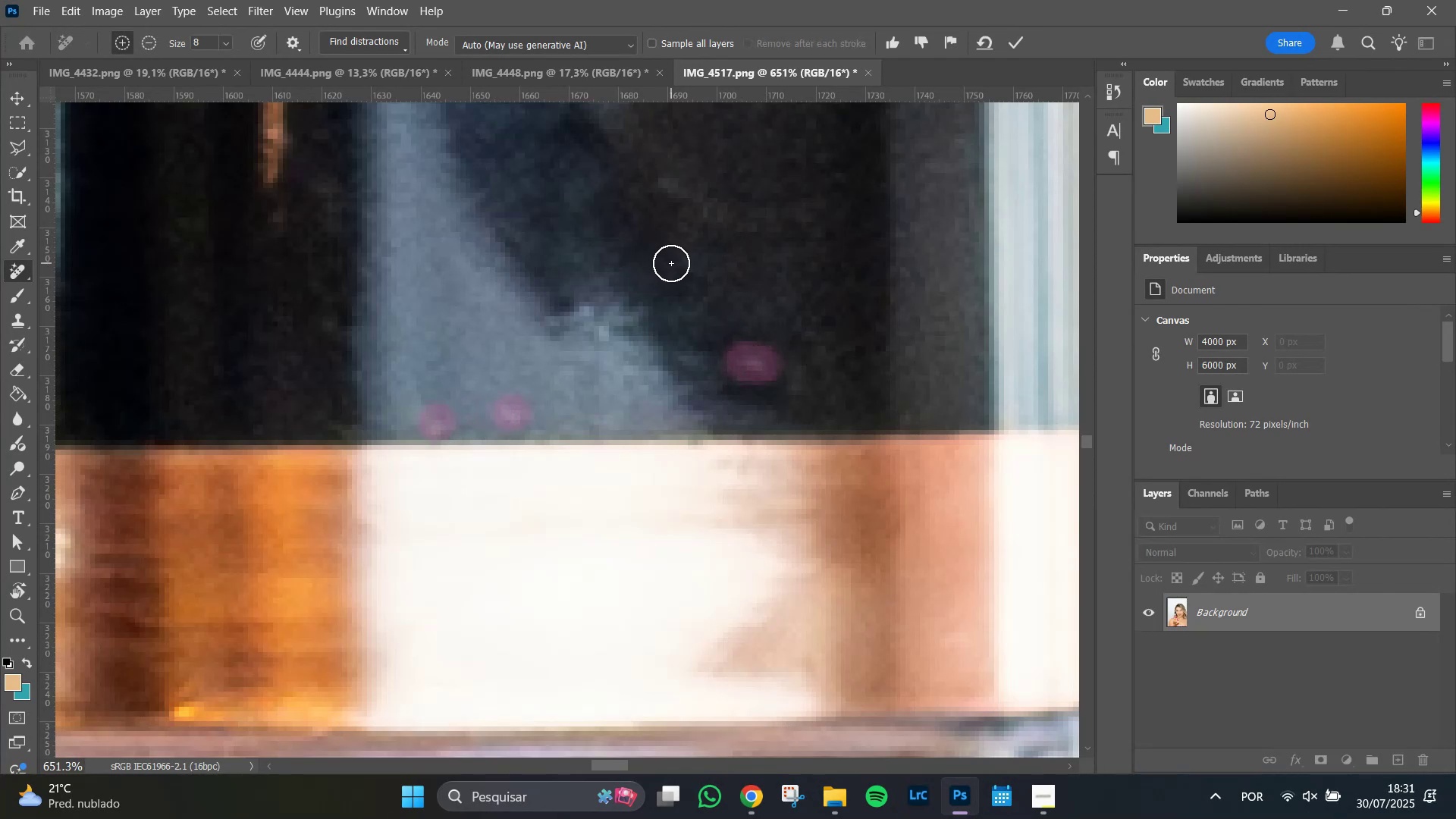 
key(Enter)
 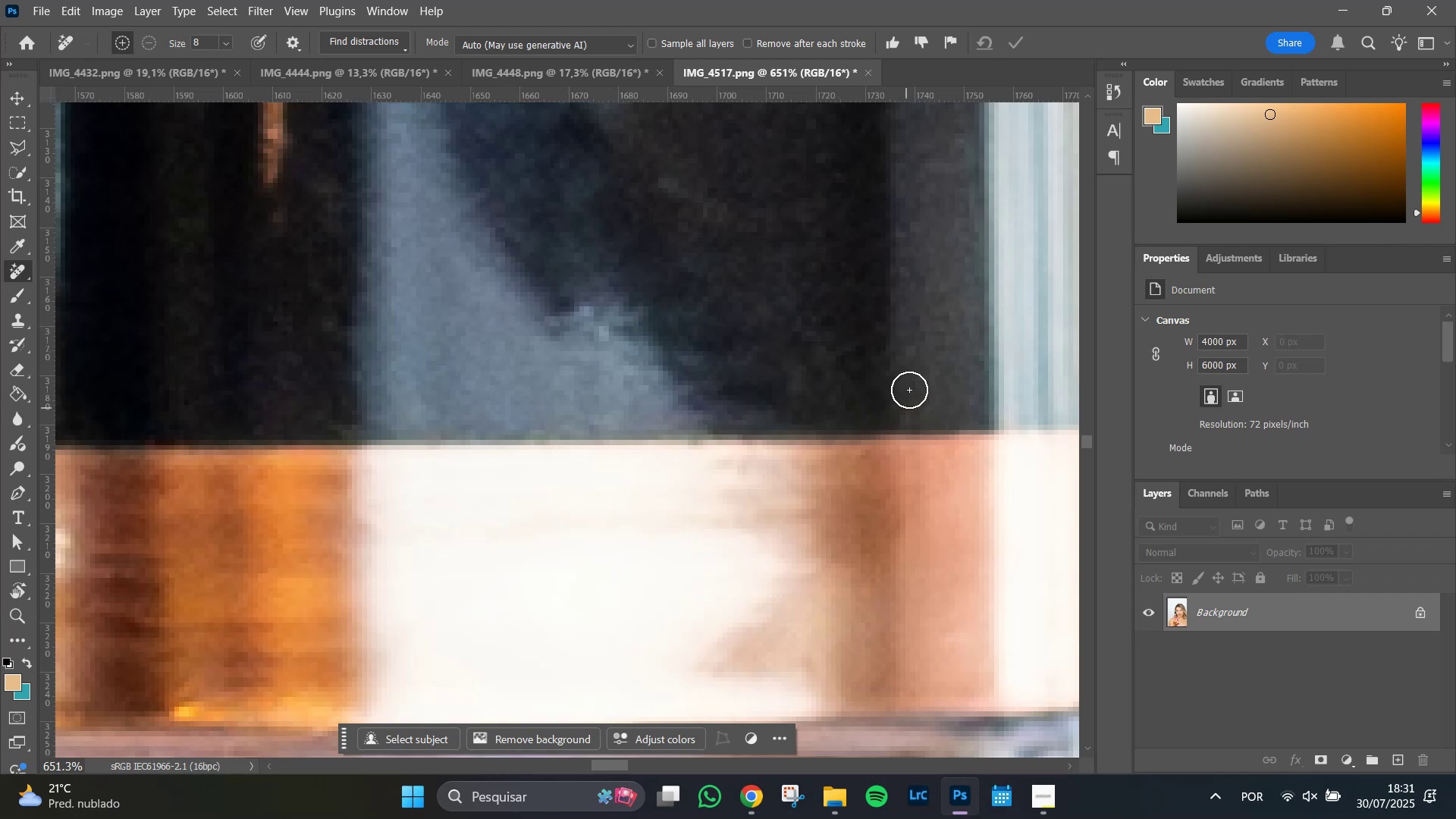 
wait(5.07)
 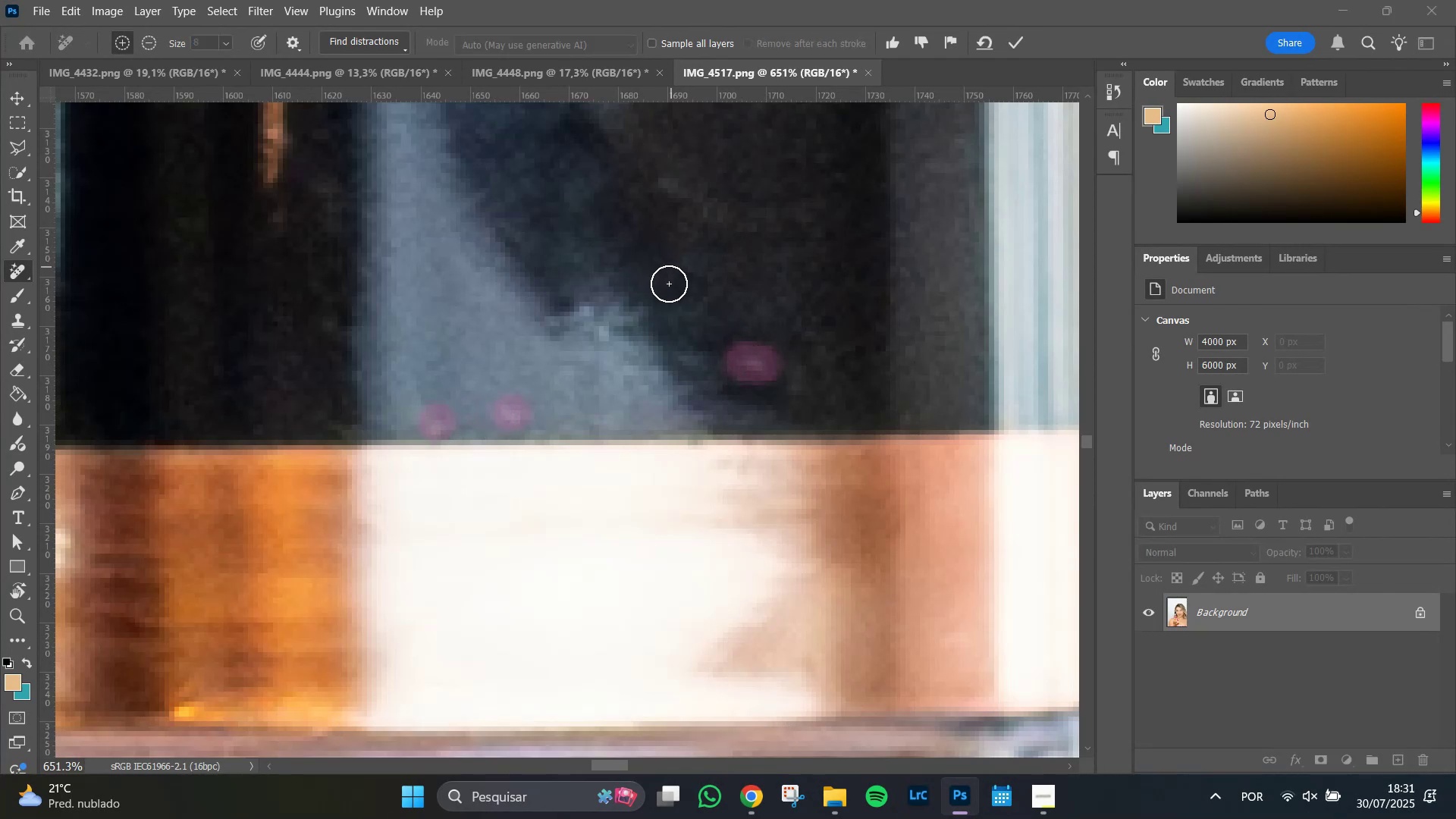 
hold_key(key=AltLeft, duration=1.27)
scroll: coordinate [692, 386], scroll_direction: down, amount: 8.0
 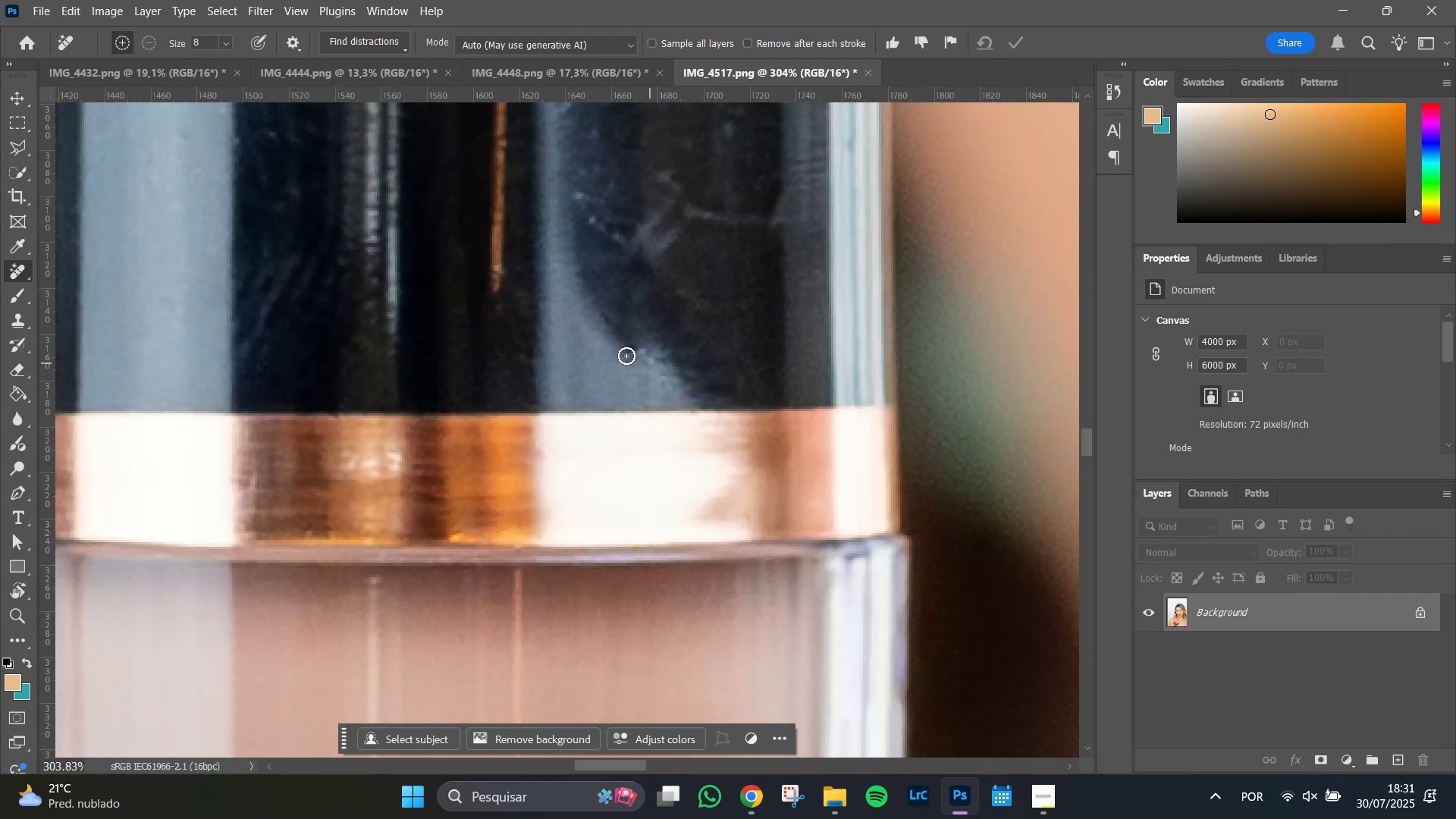 
hold_key(key=Space, duration=1.14)
 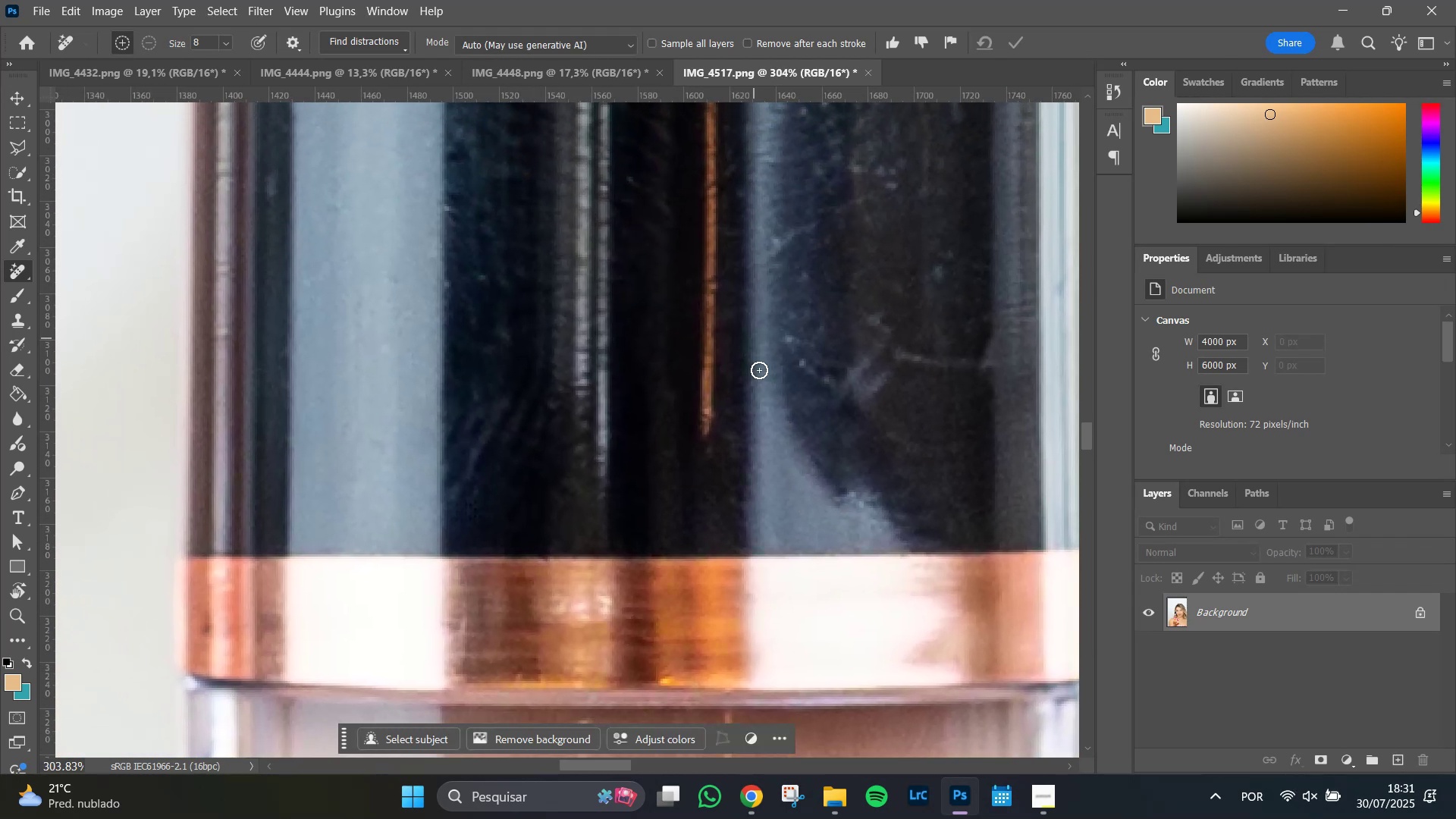 
left_click_drag(start_coordinate=[588, 340], to_coordinate=[792, 463])
 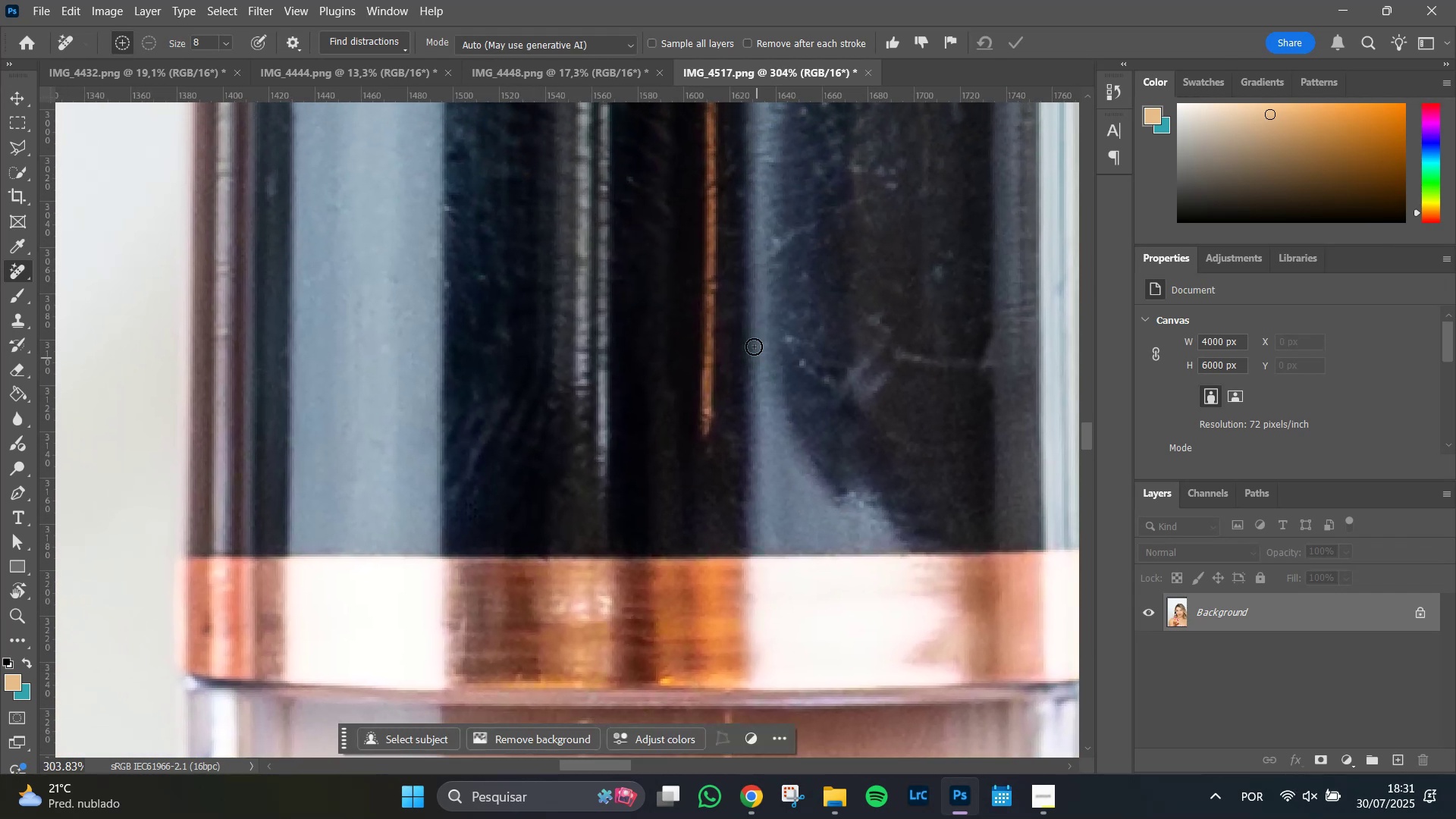 
hold_key(key=AltLeft, duration=0.94)
left_click_drag(start_coordinate=[754, 338], to_coordinate=[771, 463])
 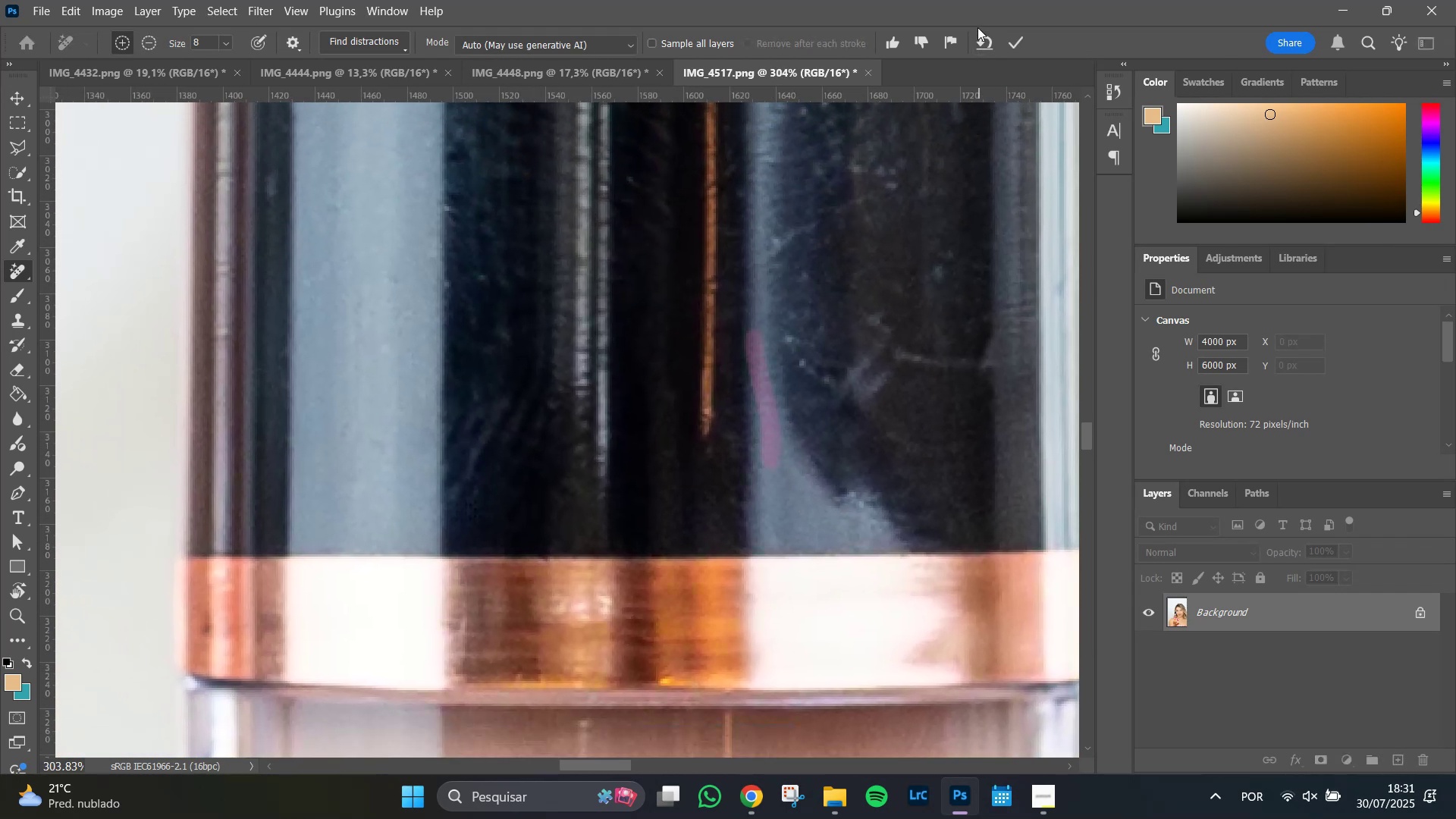 
left_click([983, 36])
 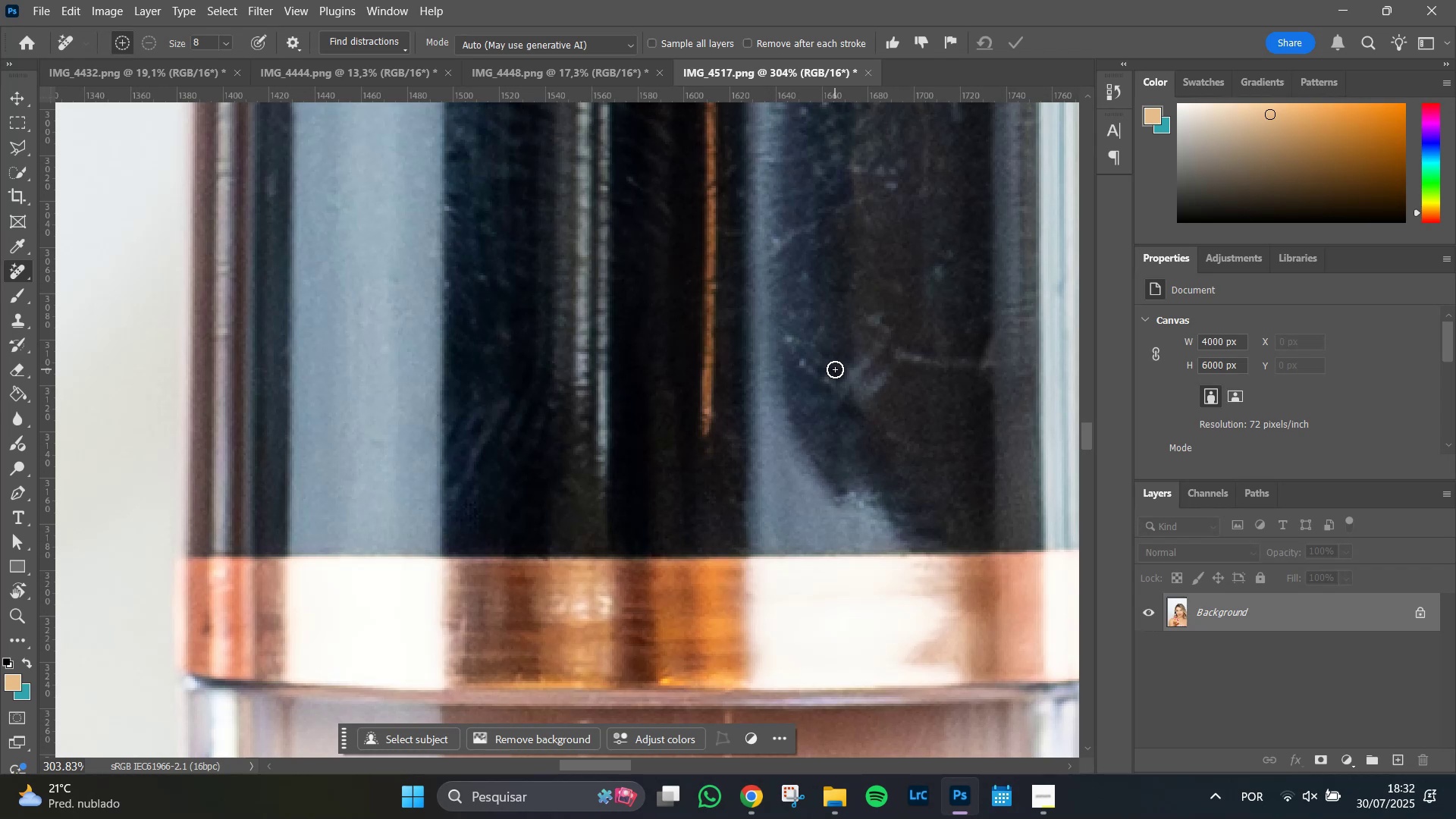 
wait(39.55)
 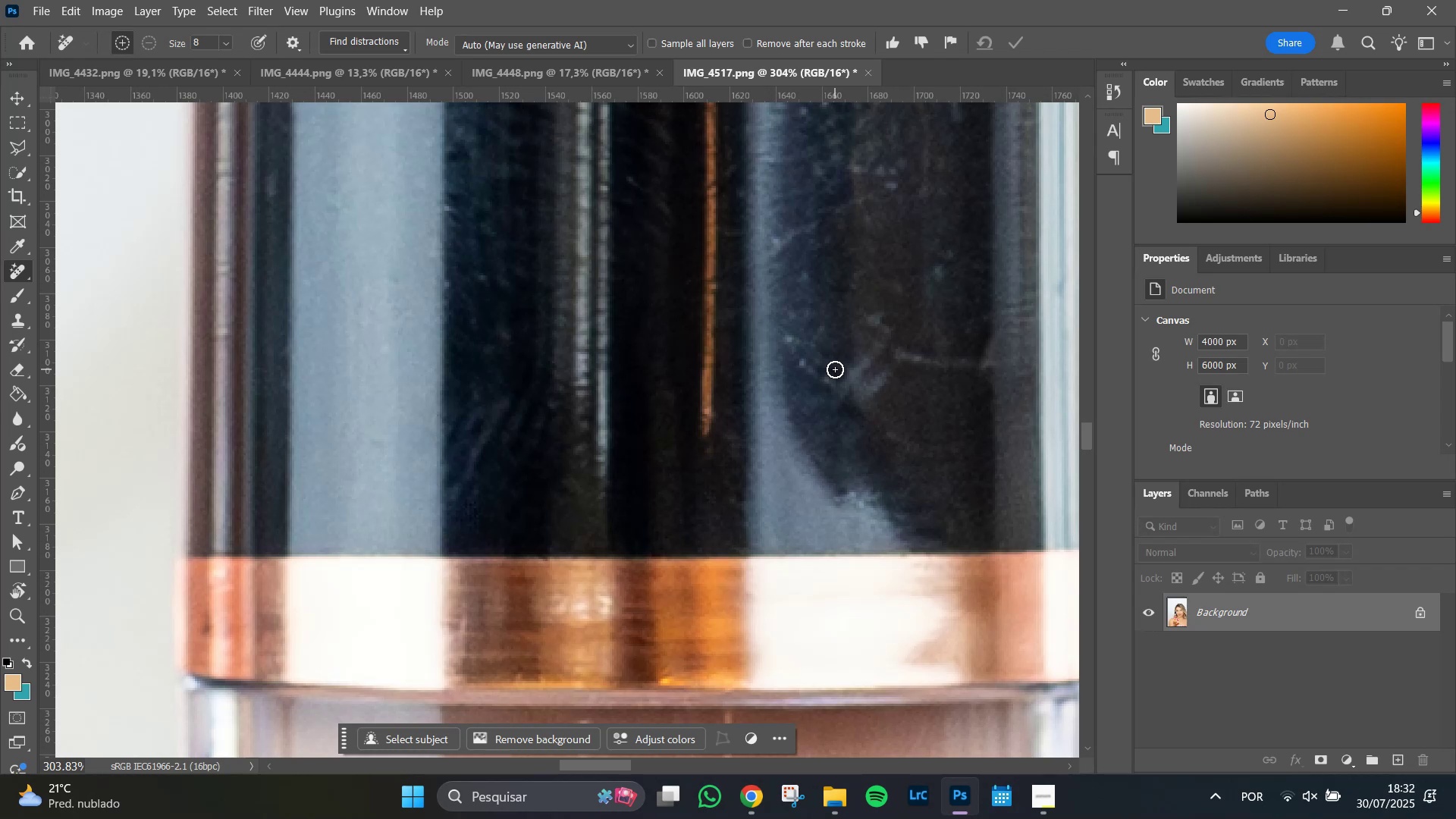 
hold_key(key=AltLeft, duration=0.66)
scroll: coordinate [865, 372], scroll_direction: down, amount: 6.0
 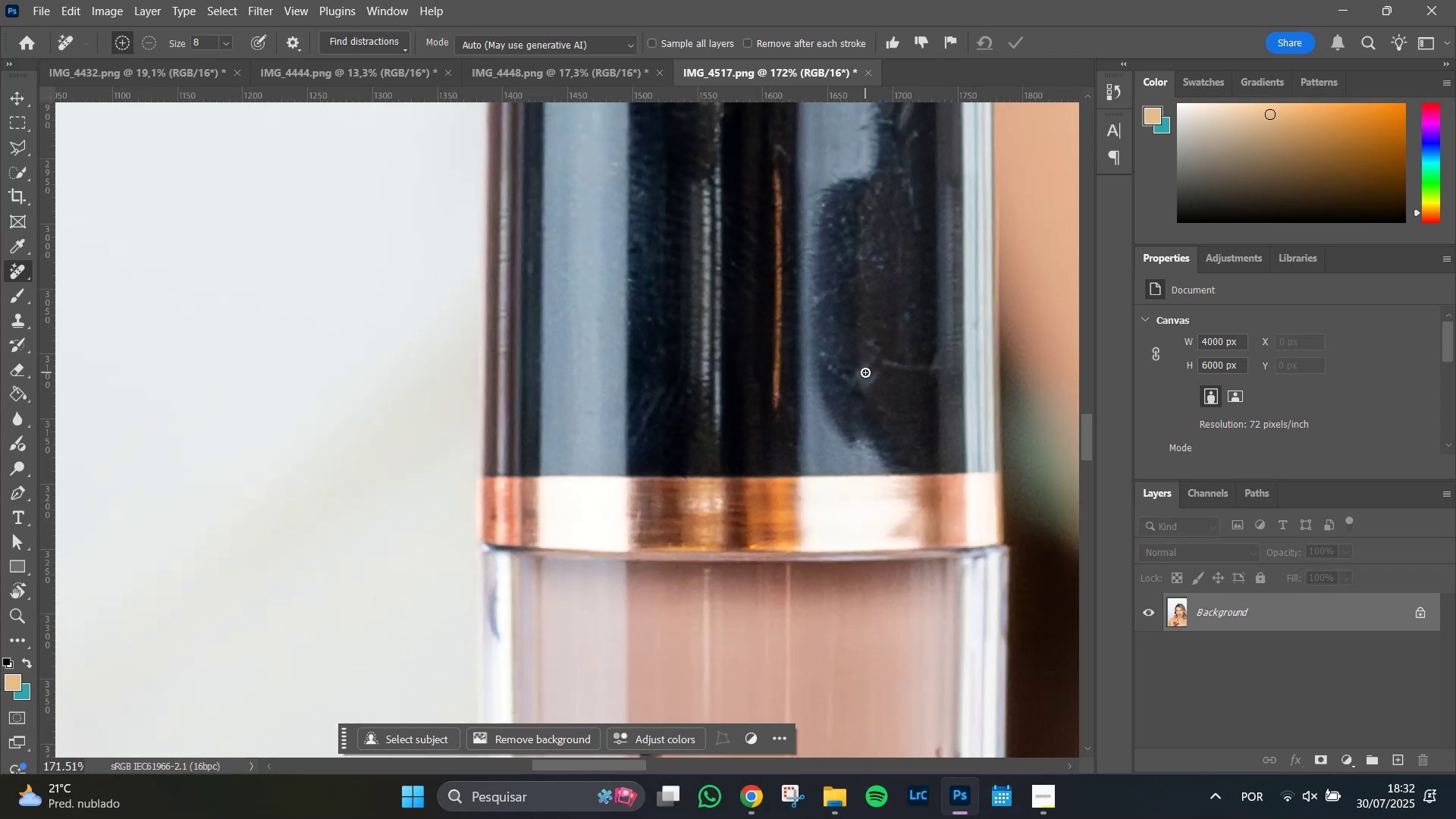 
hold_key(key=Space, duration=1.06)
 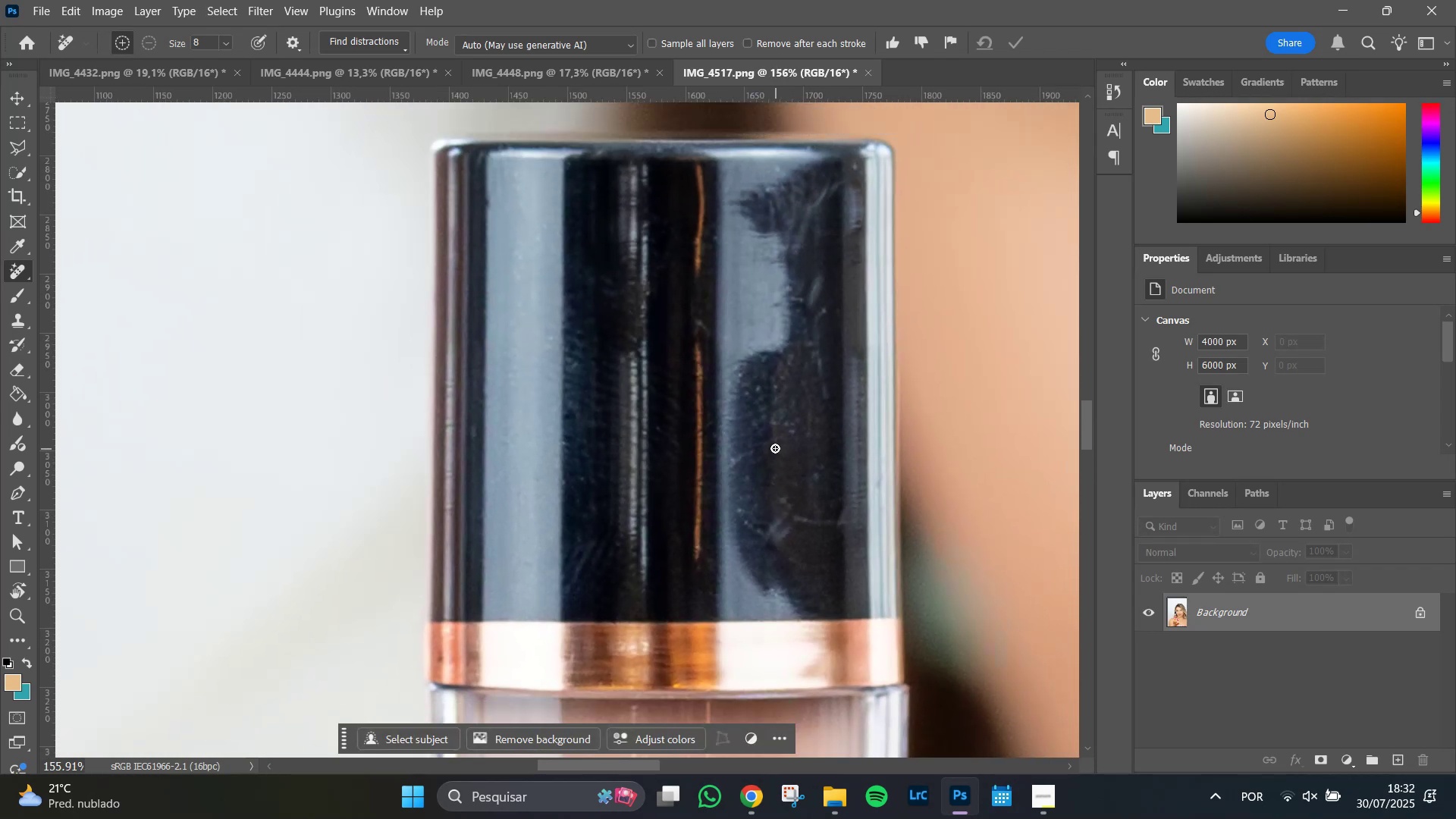 
left_click_drag(start_coordinate=[867, 294], to_coordinate=[780, 457])
 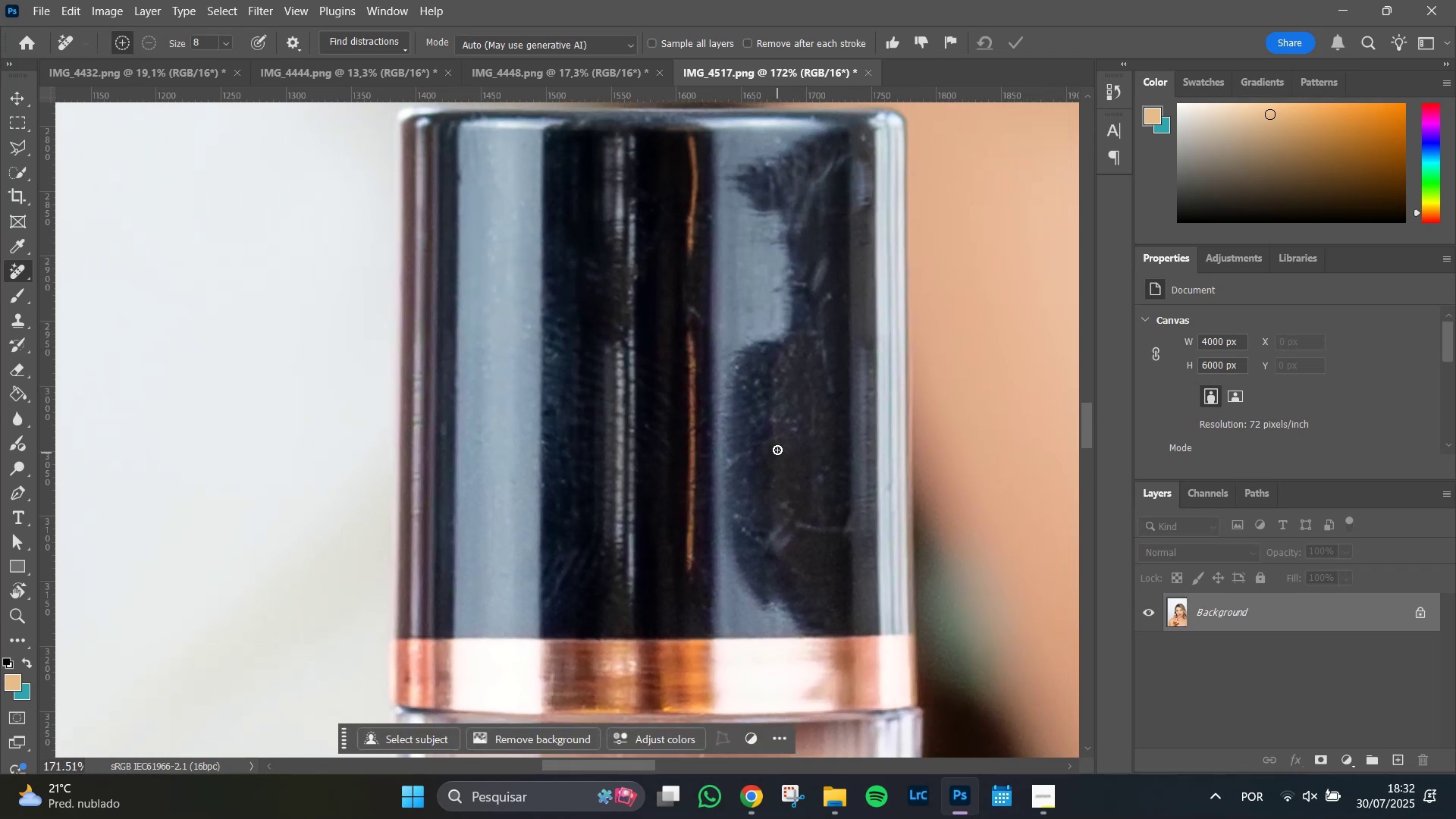 
hold_key(key=AltLeft, duration=0.37)
scroll: coordinate [777, 449], scroll_direction: down, amount: 1.0
 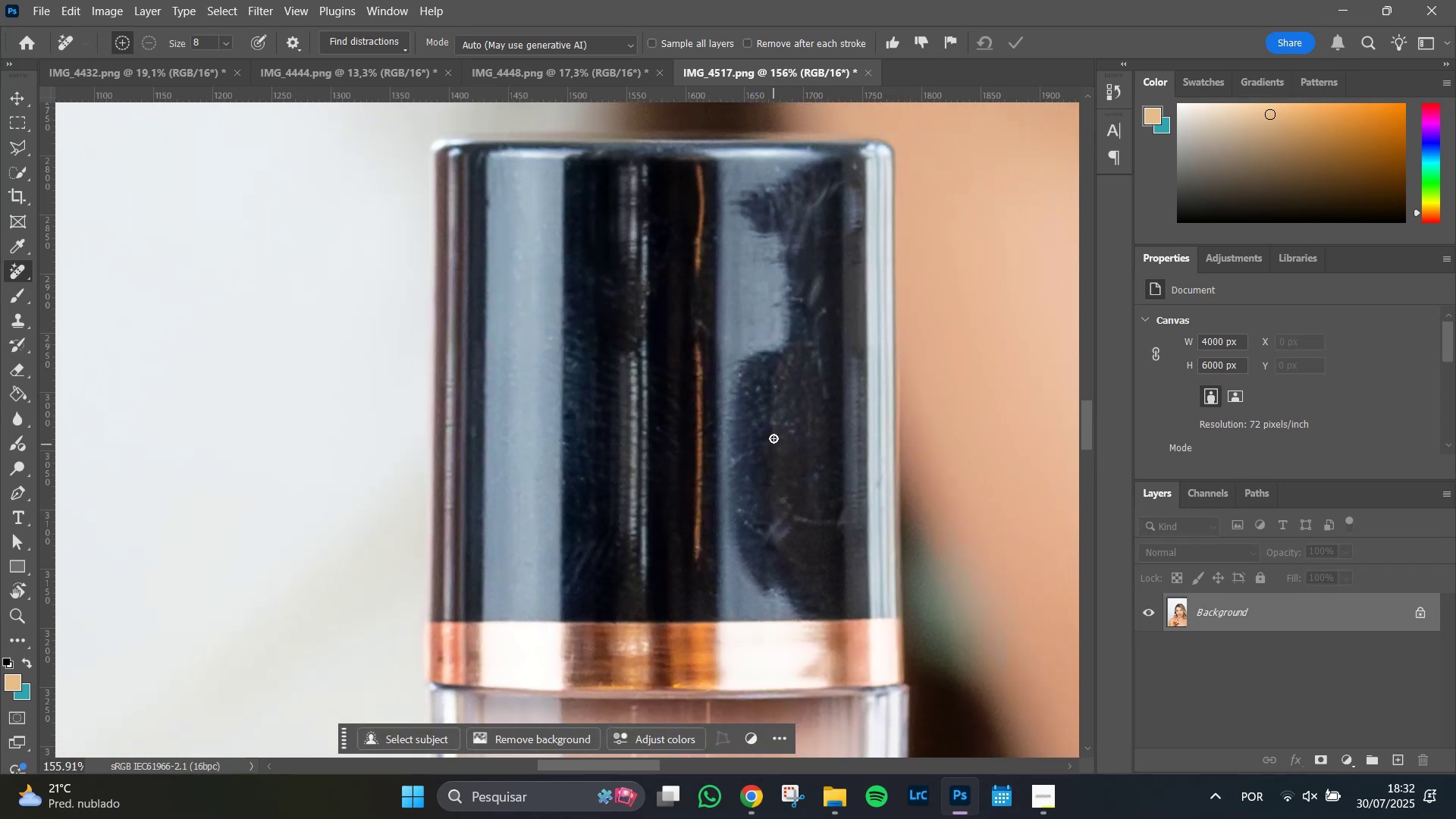 
hold_key(key=Space, duration=1.22)
 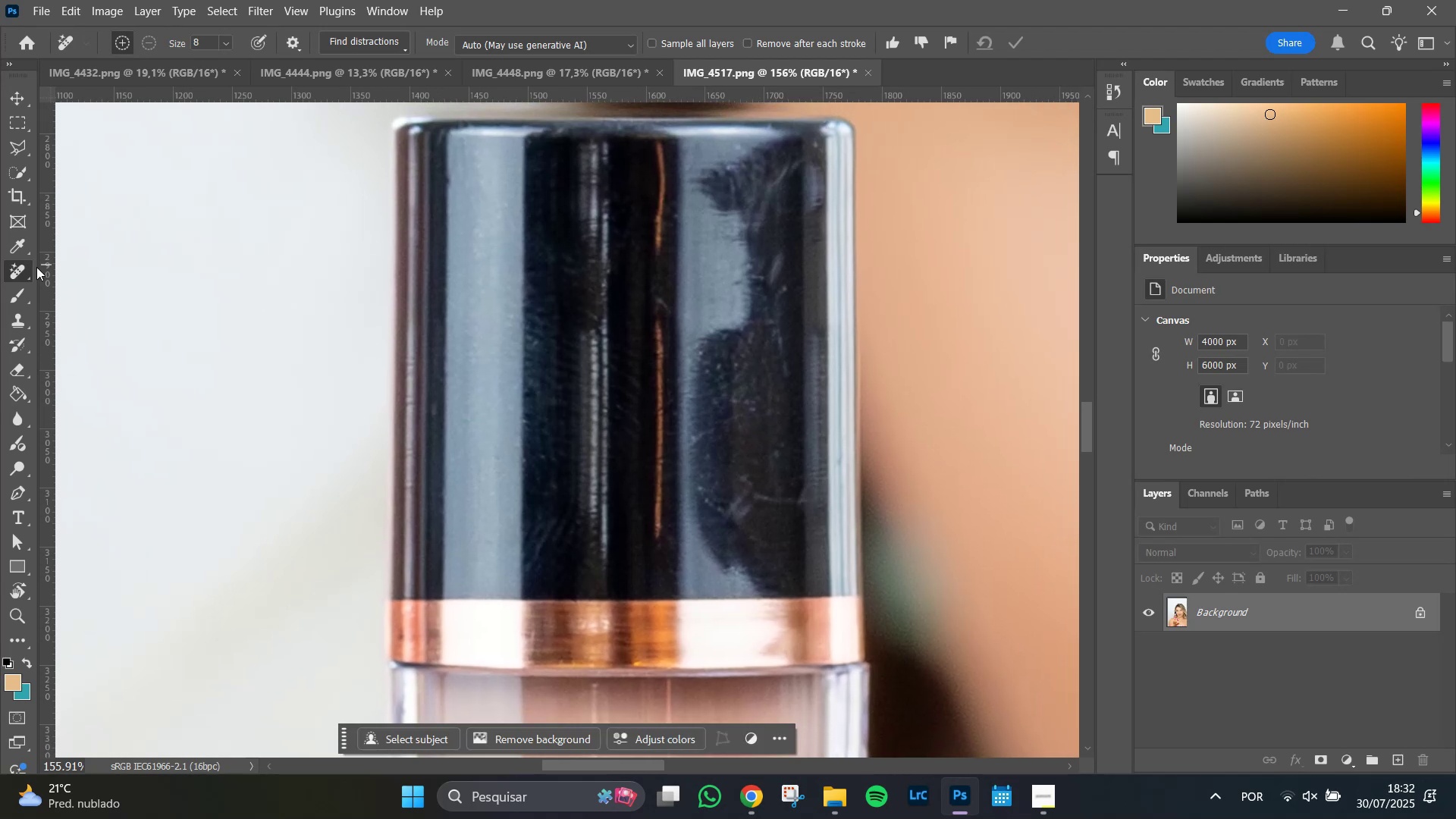 
left_click_drag(start_coordinate=[813, 450], to_coordinate=[774, 428])
 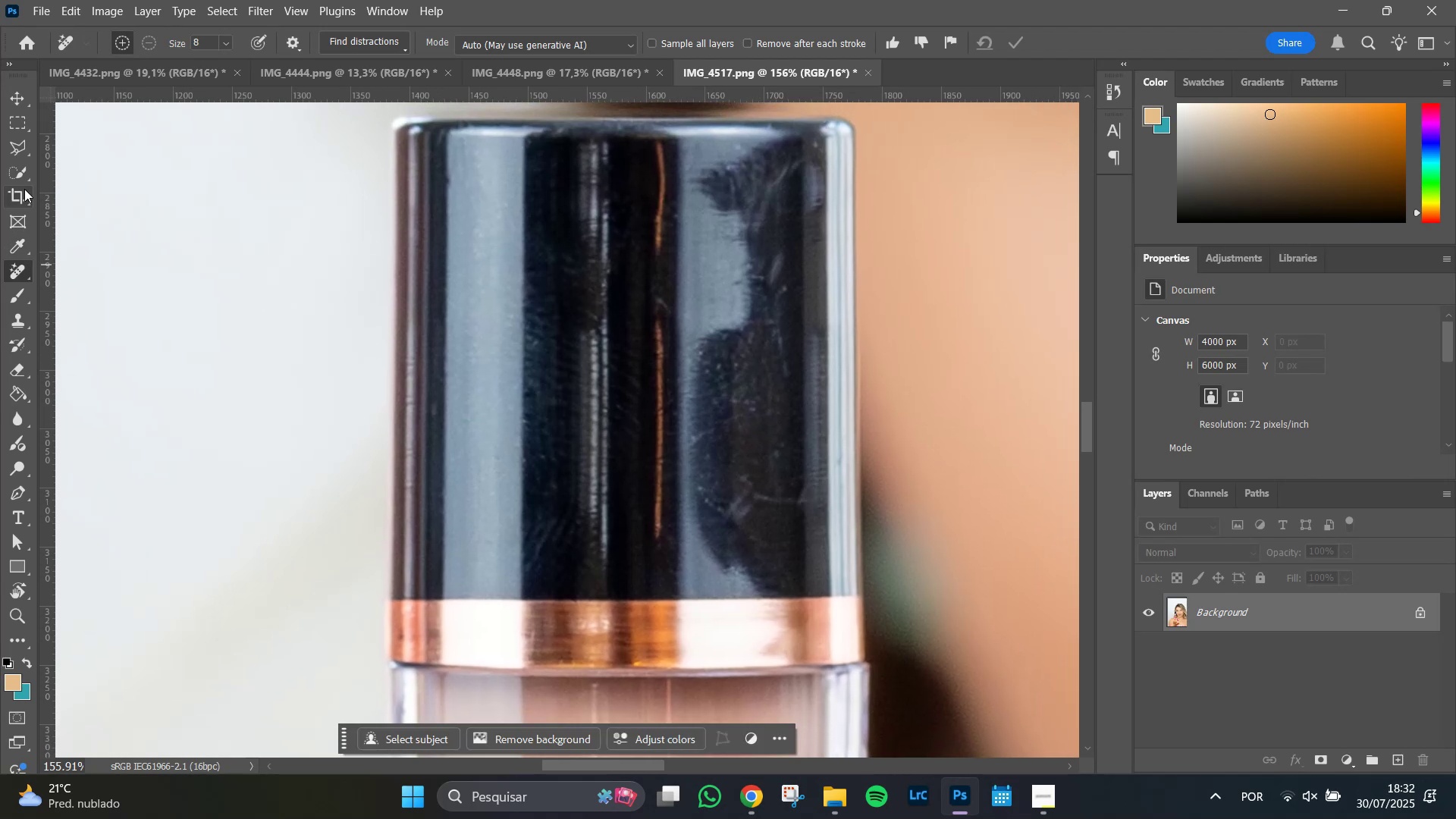 
left_click([23, 174])
 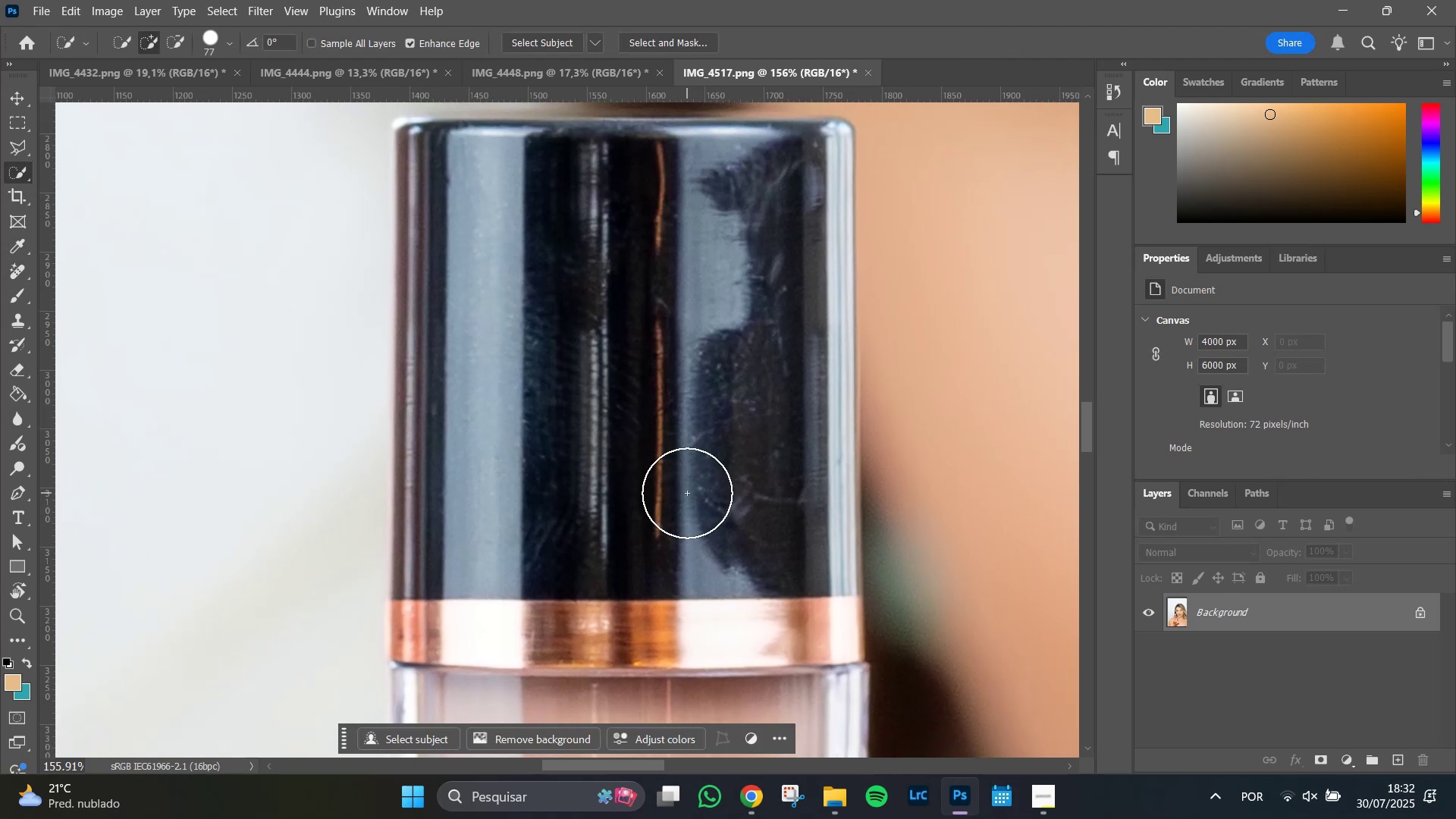 
left_click([674, 484])
 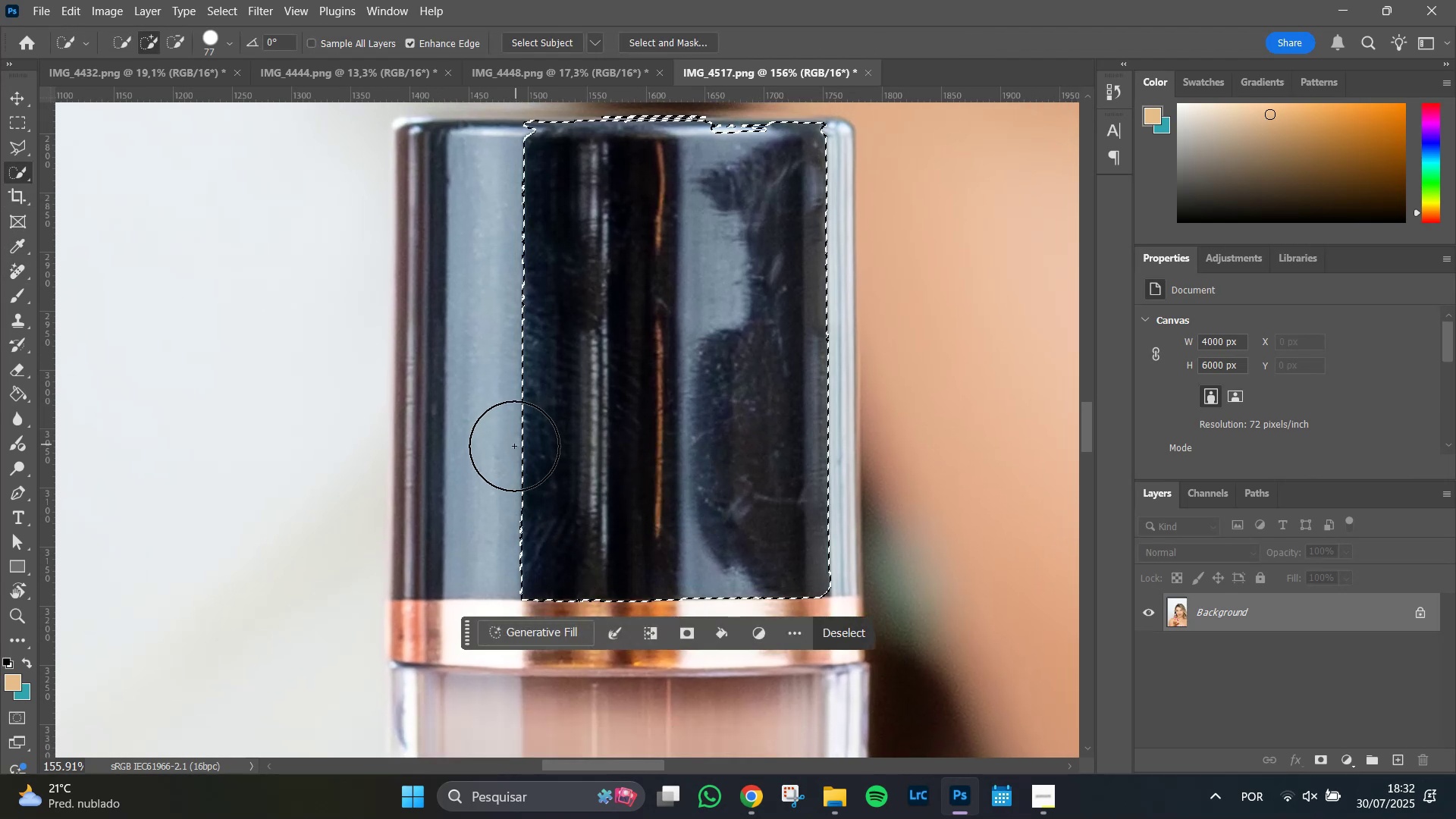 
left_click([492, 466])
 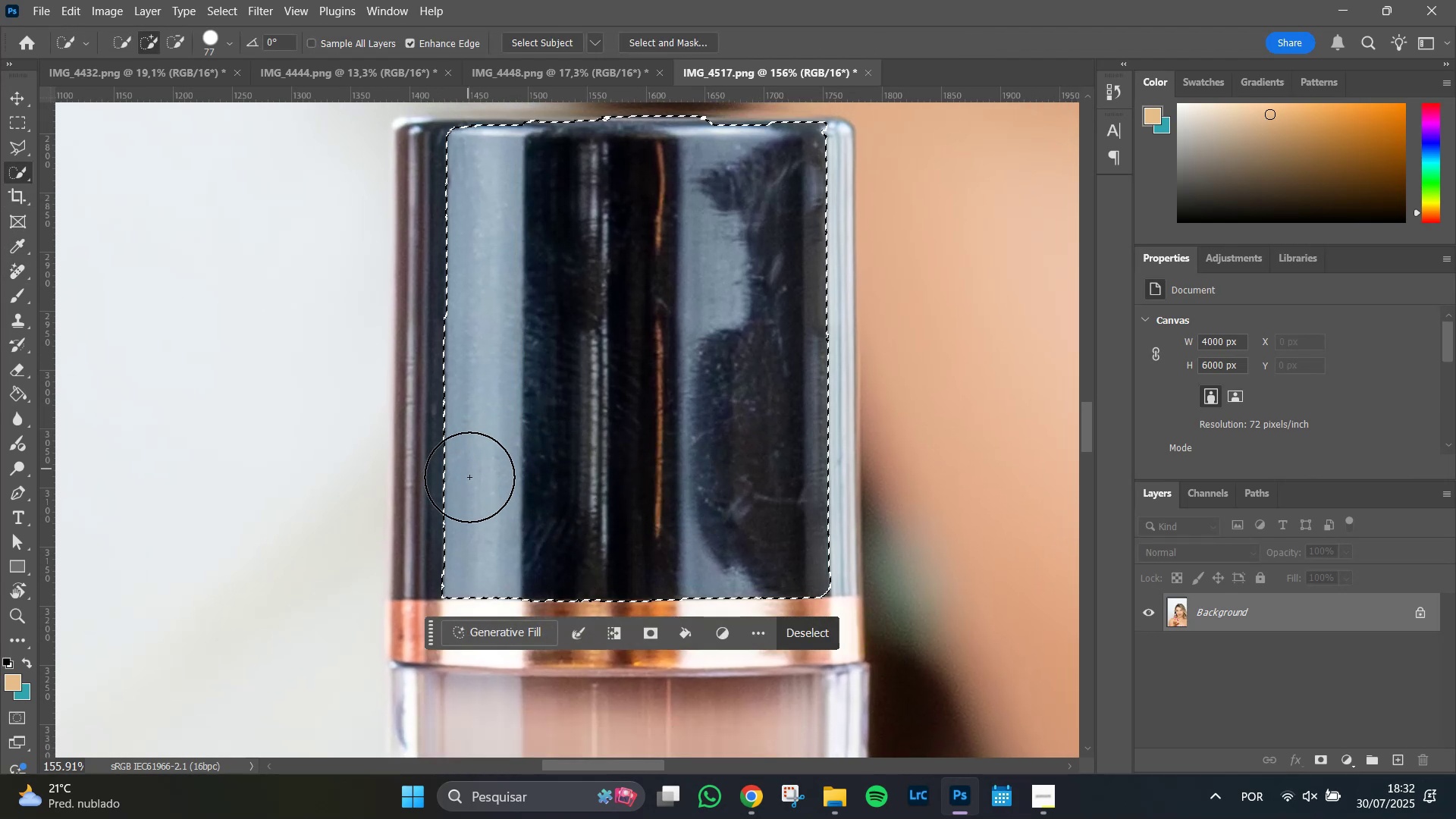 
left_click([452, 489])
 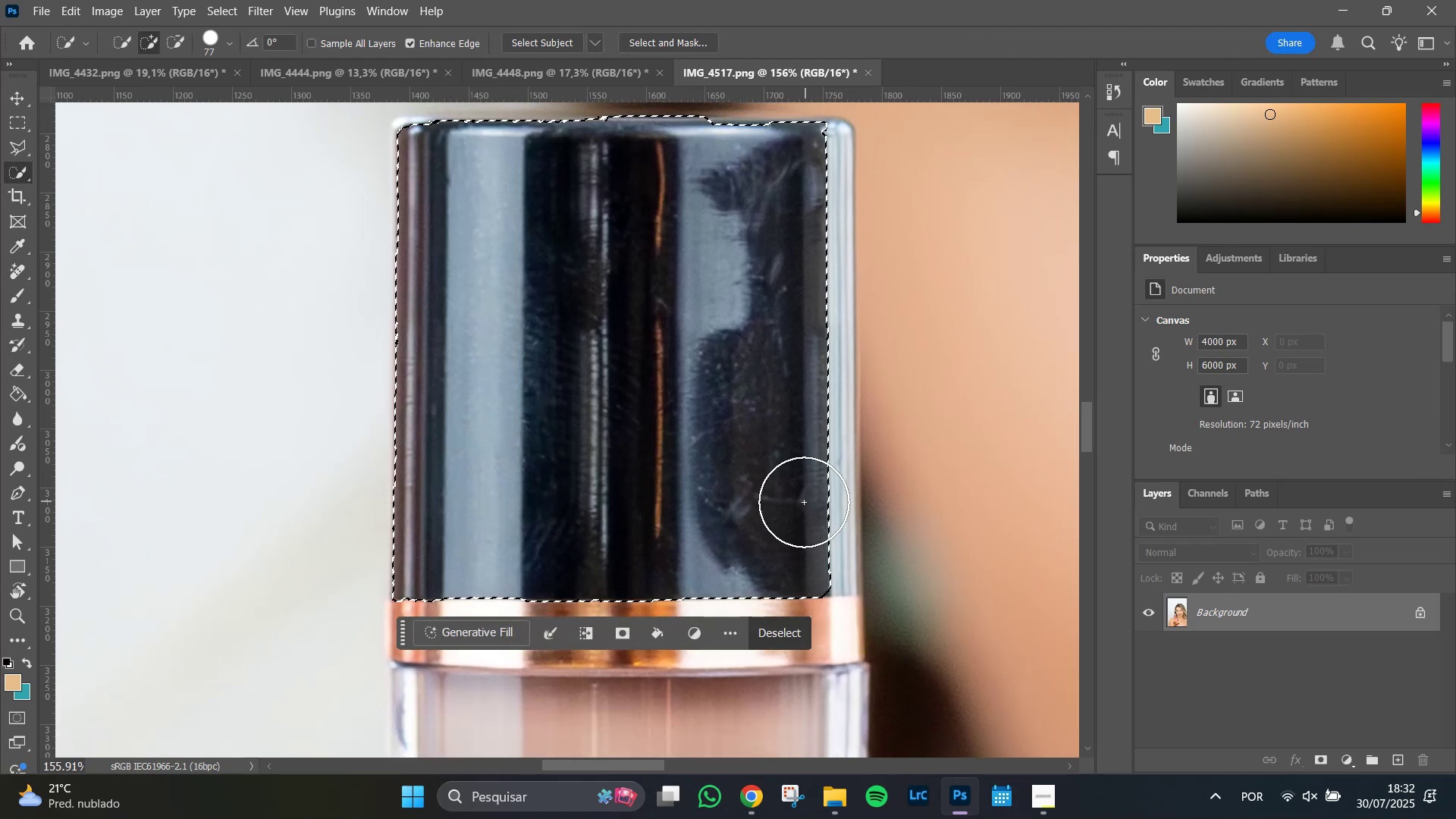 
left_click([804, 508])
 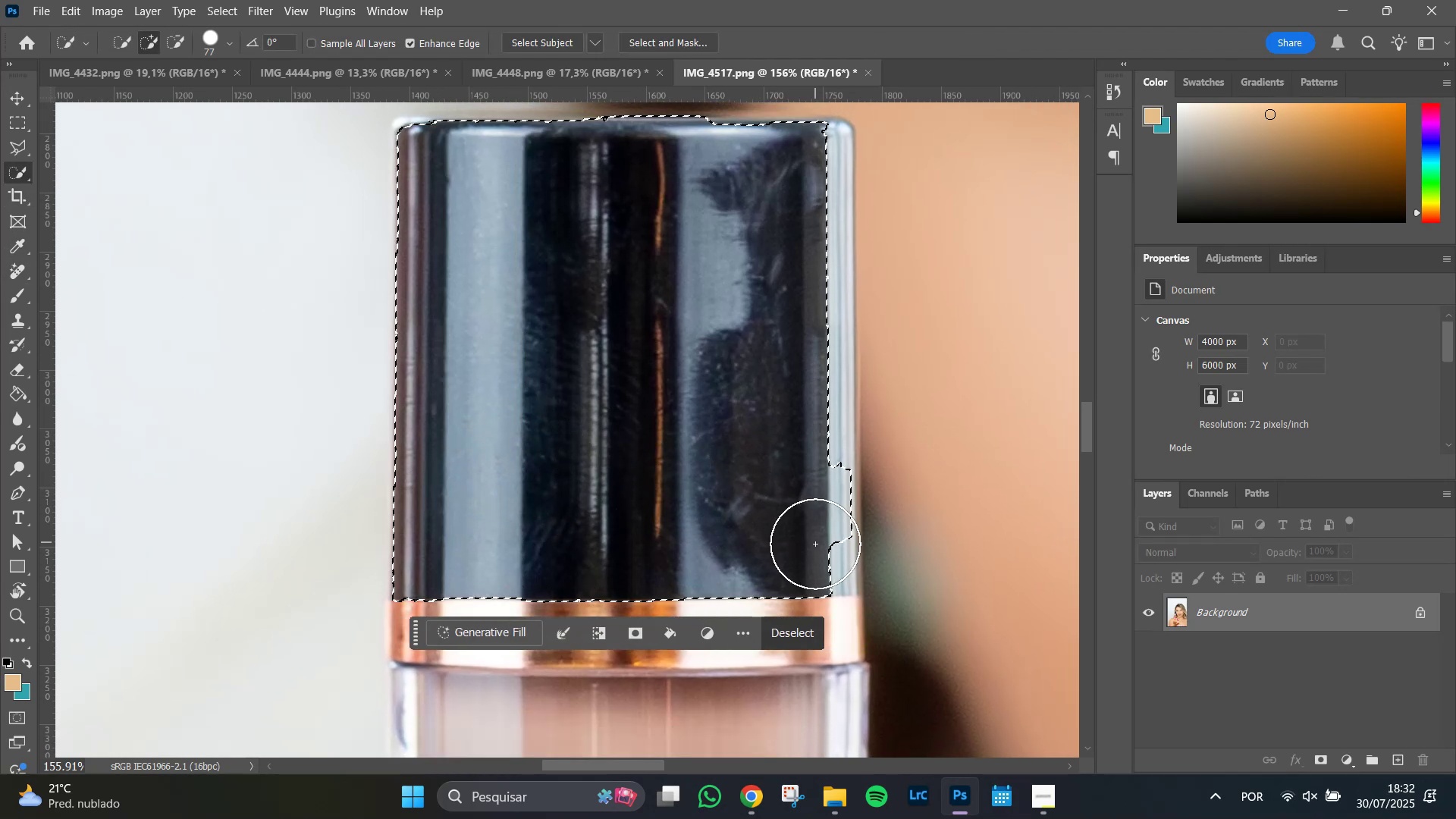 
left_click([812, 548])
 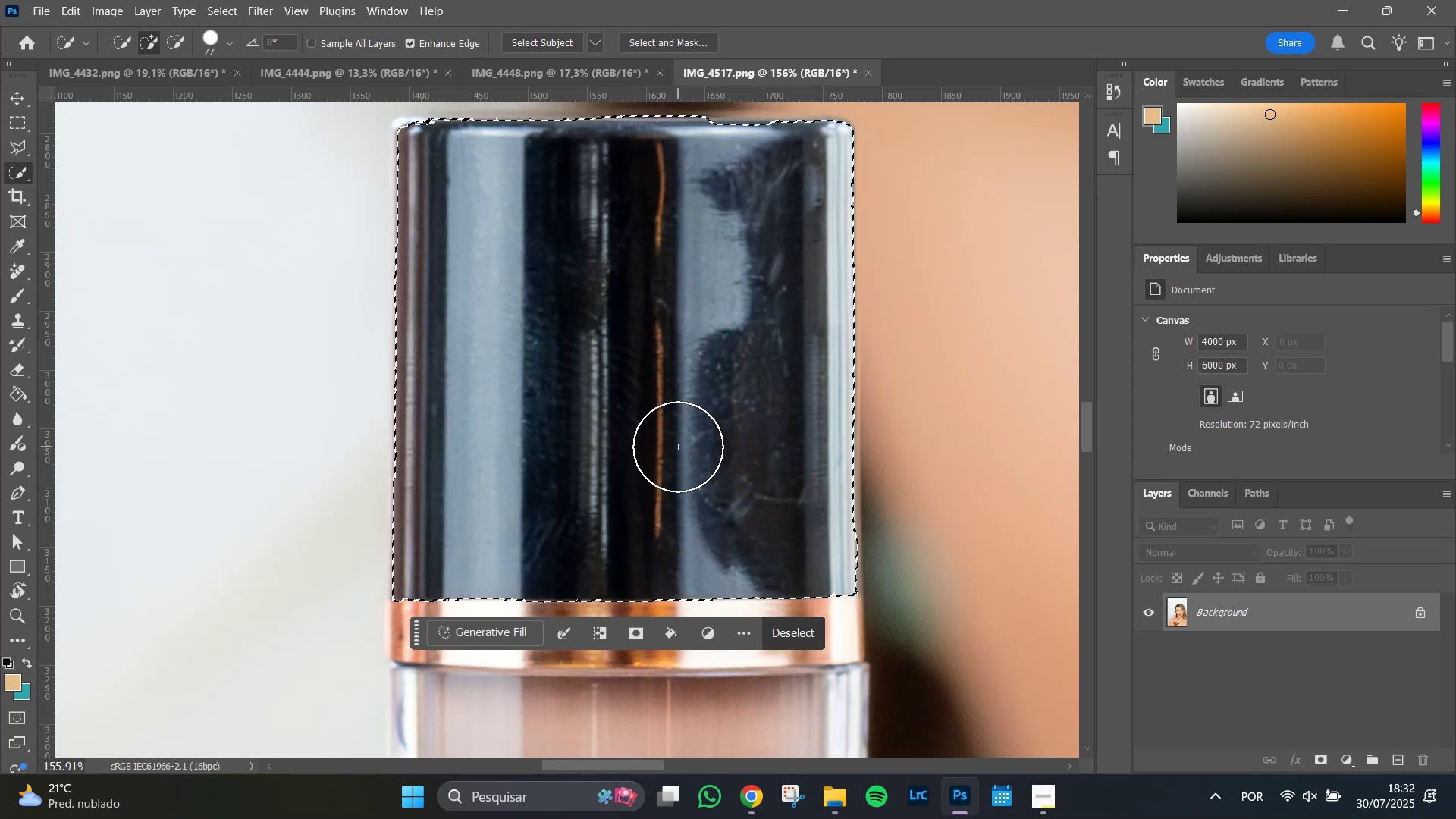 
wait(14.79)
 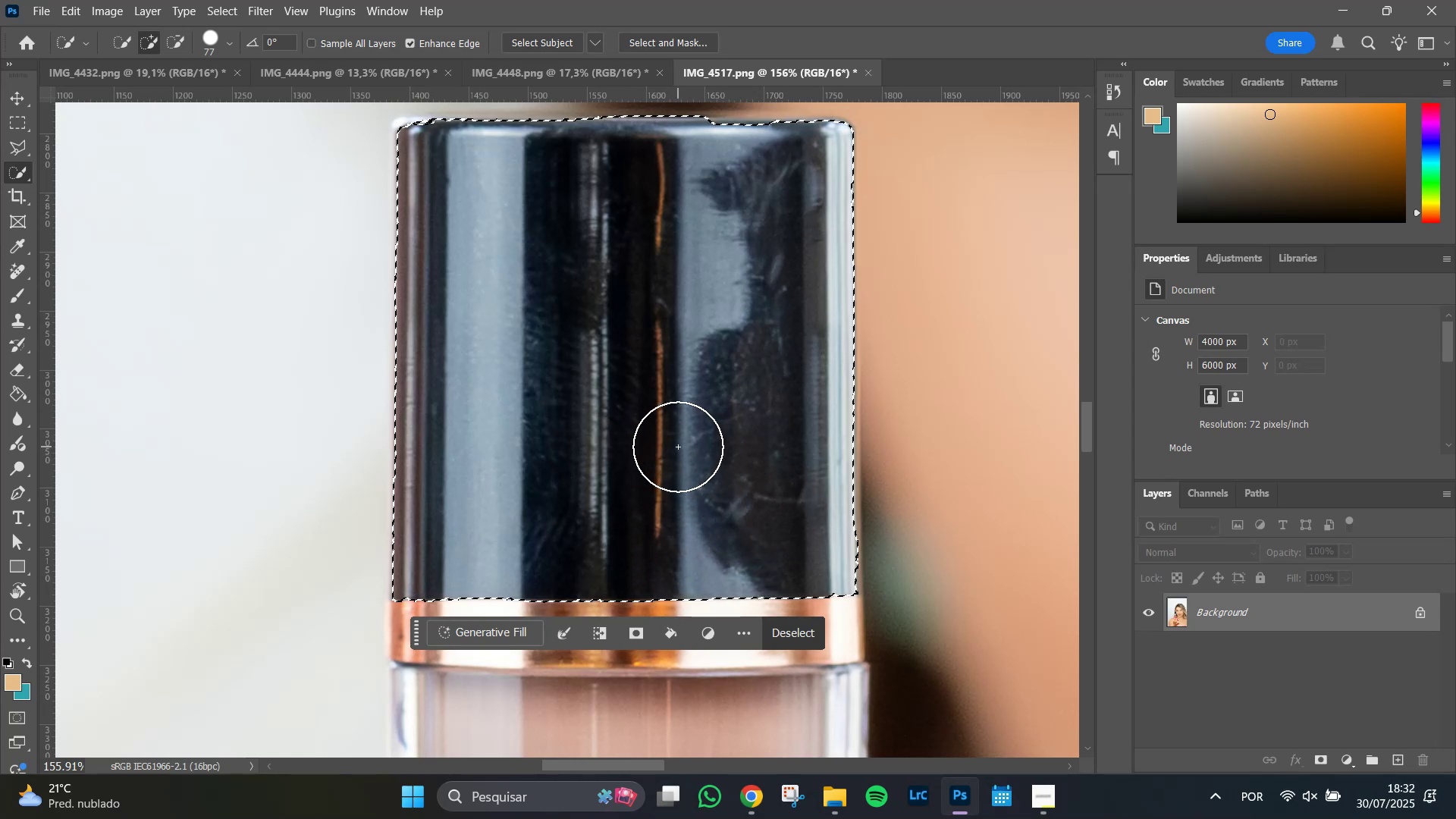 
key(Control+J)
 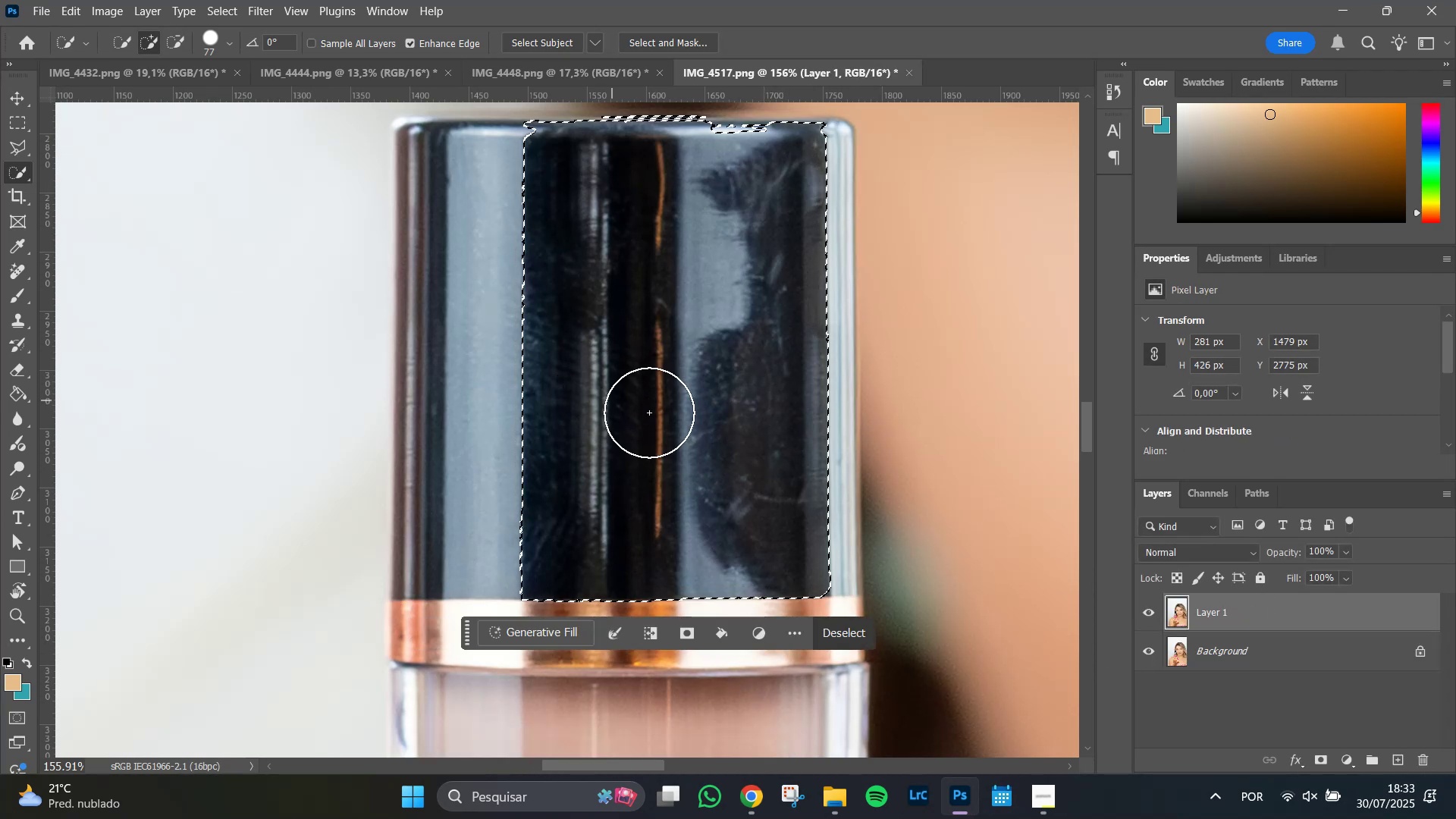 
left_click([795, 475])
 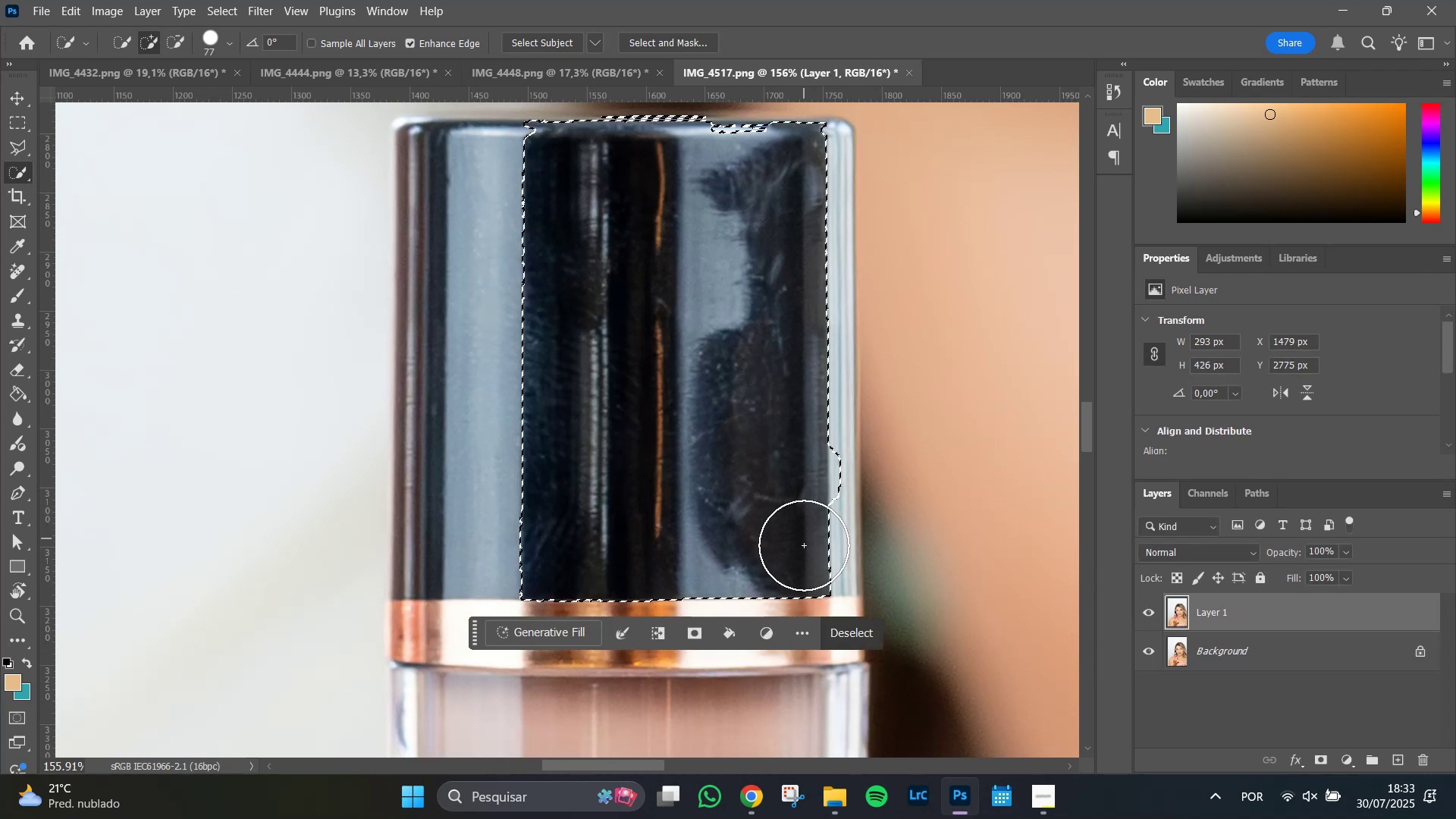 
left_click([804, 546])
 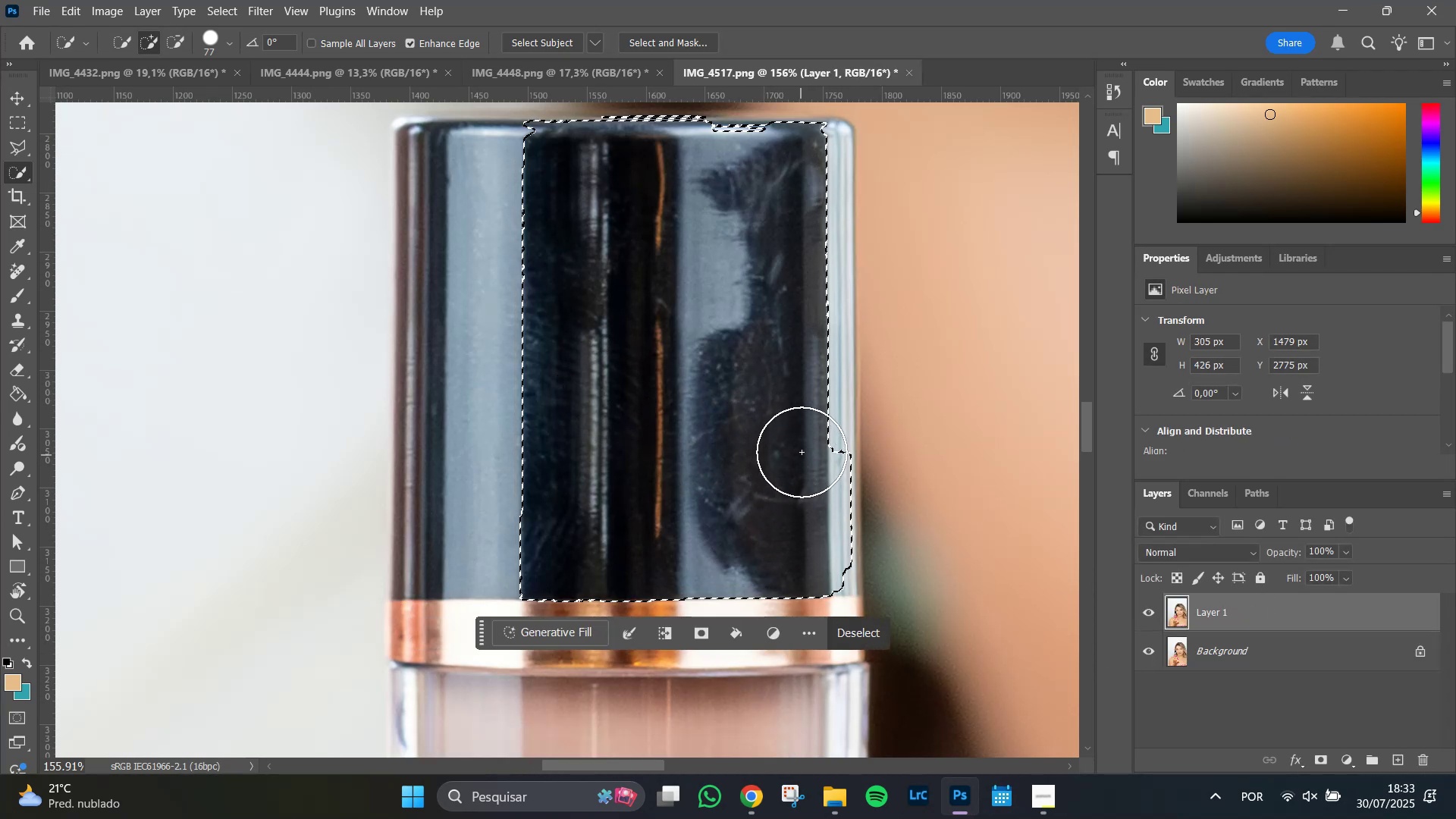 
left_click([805, 440])
 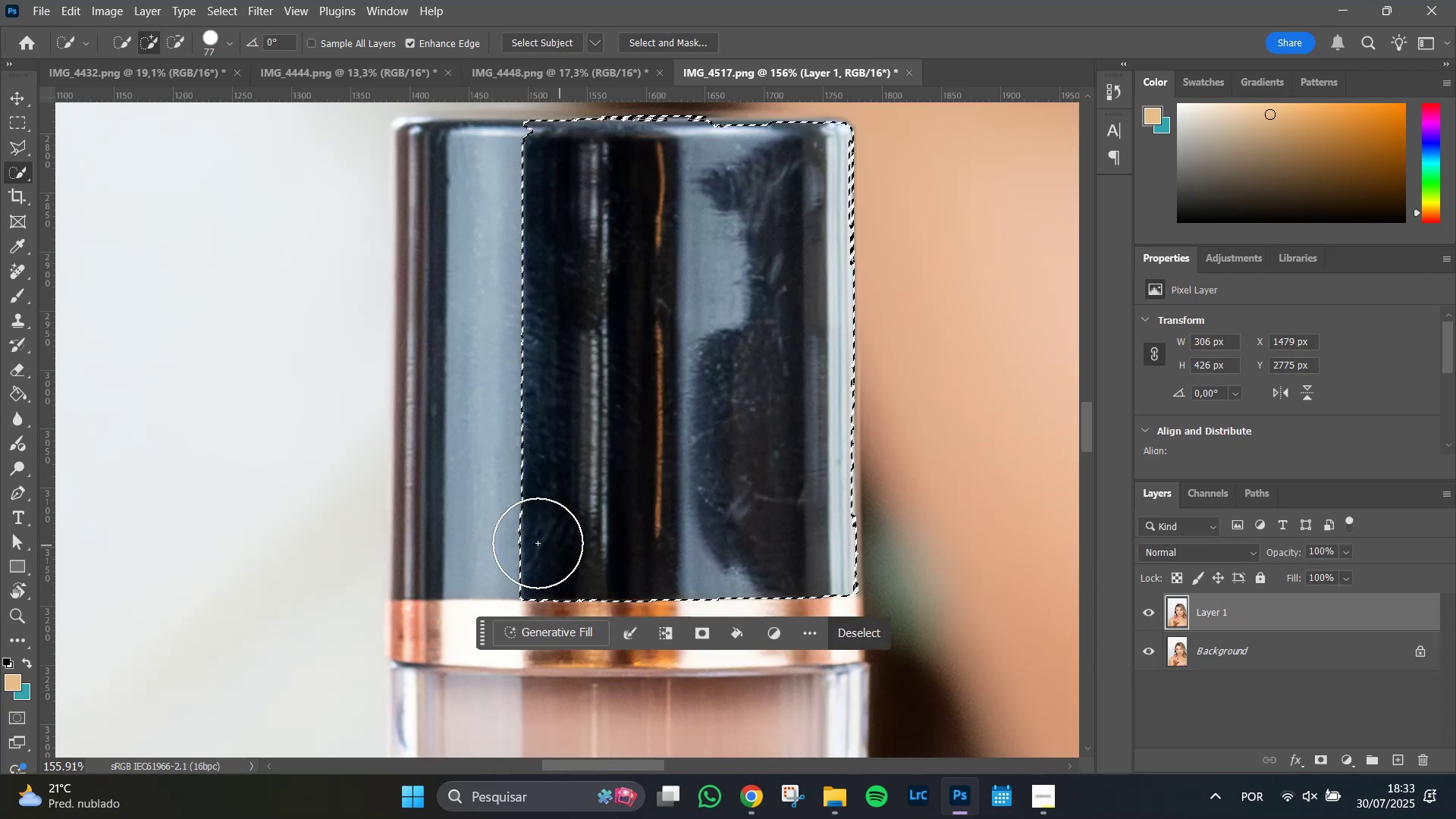 
left_click([481, 532])
 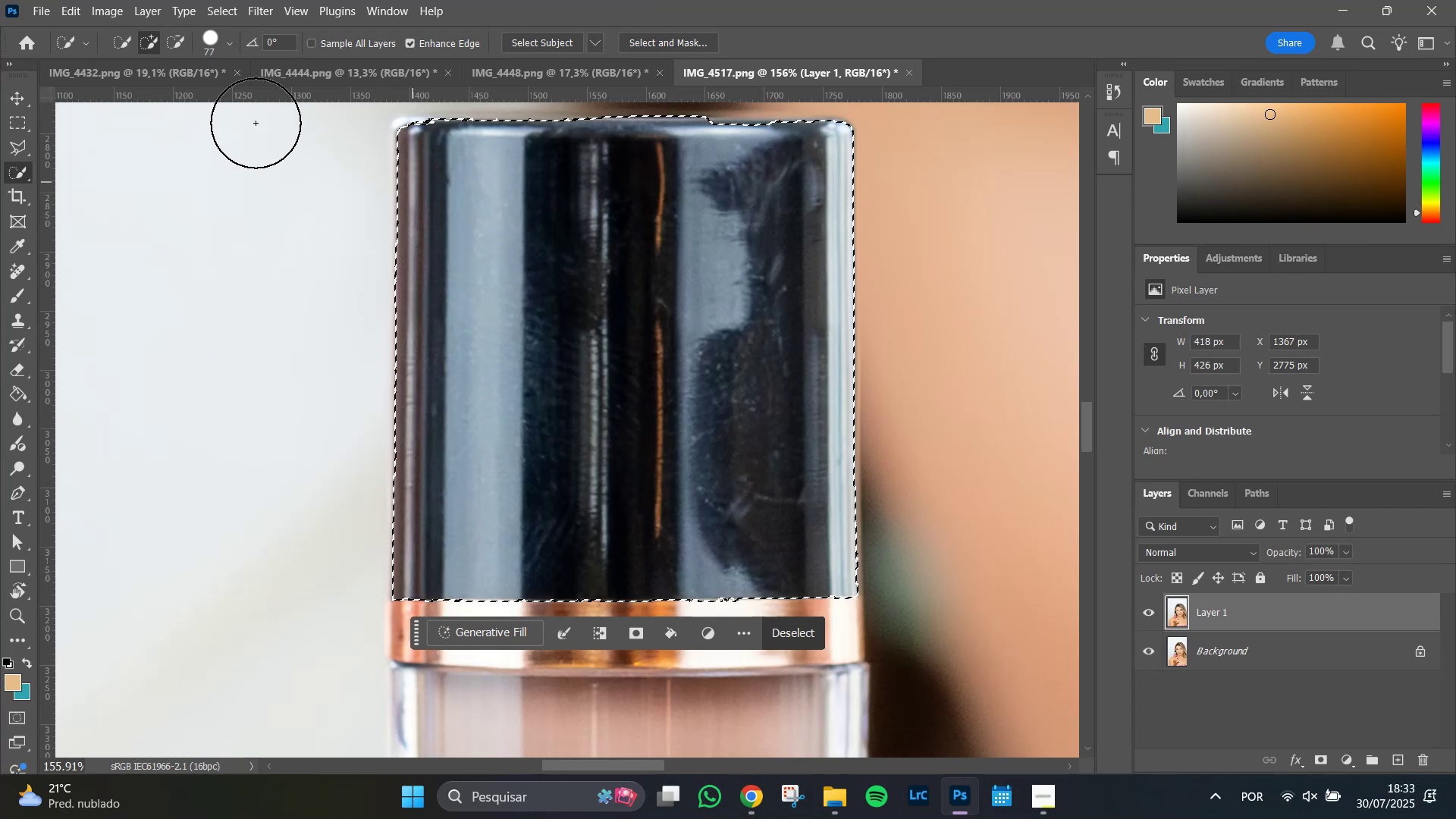 
wait(6.22)
 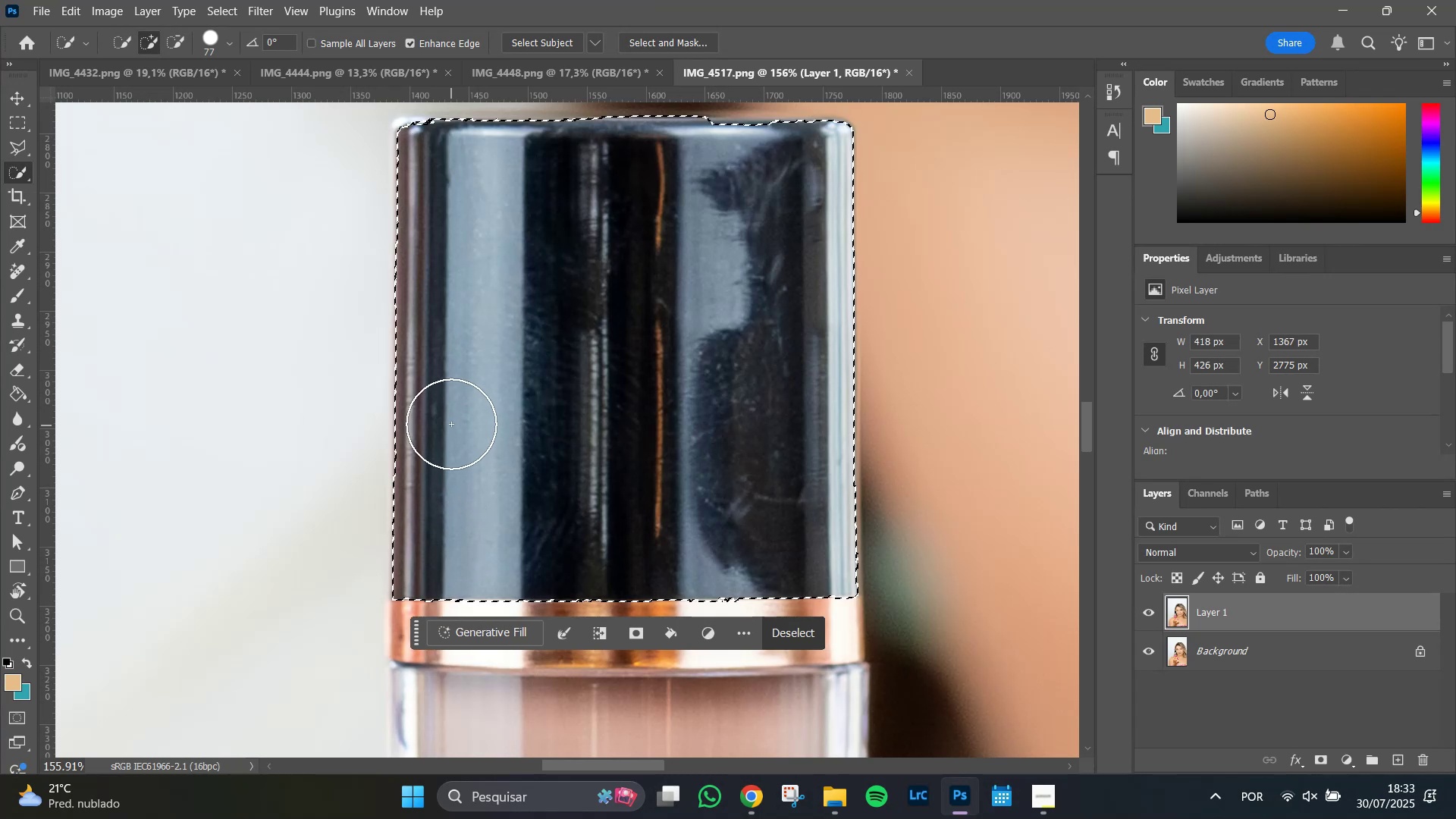 
left_click([14, 155])
 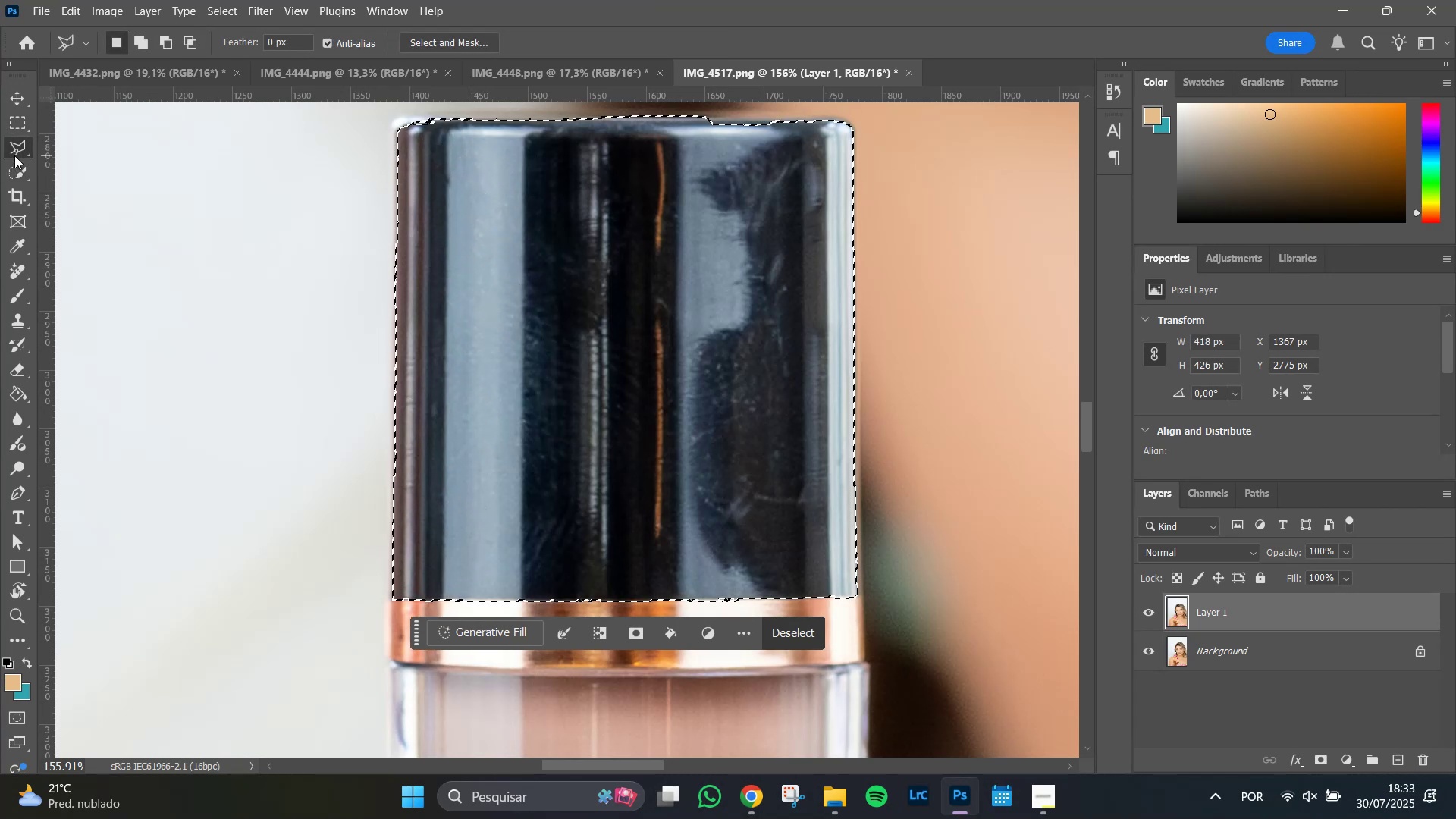 
right_click([14, 155])
 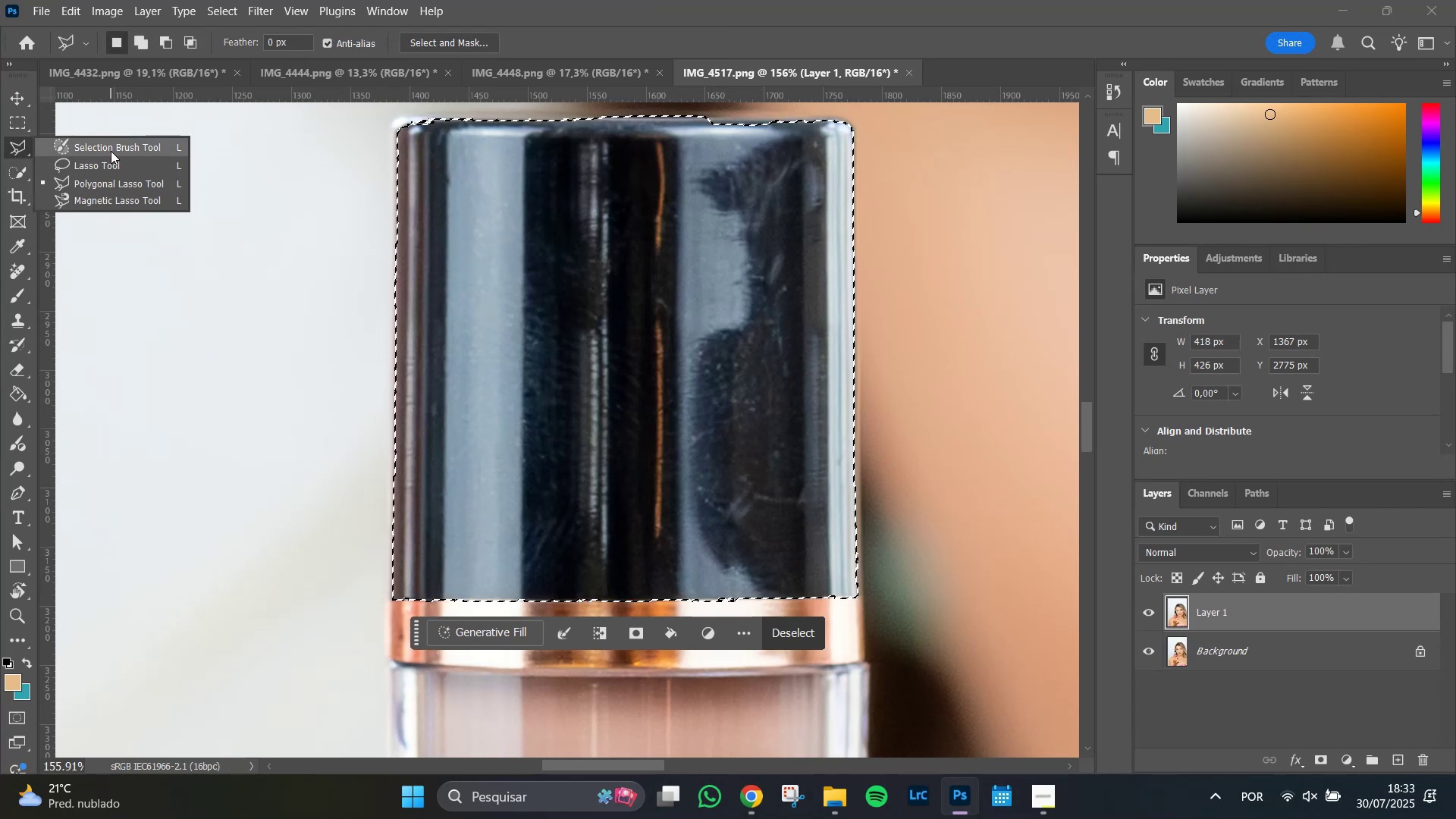 
left_click([111, 151])
 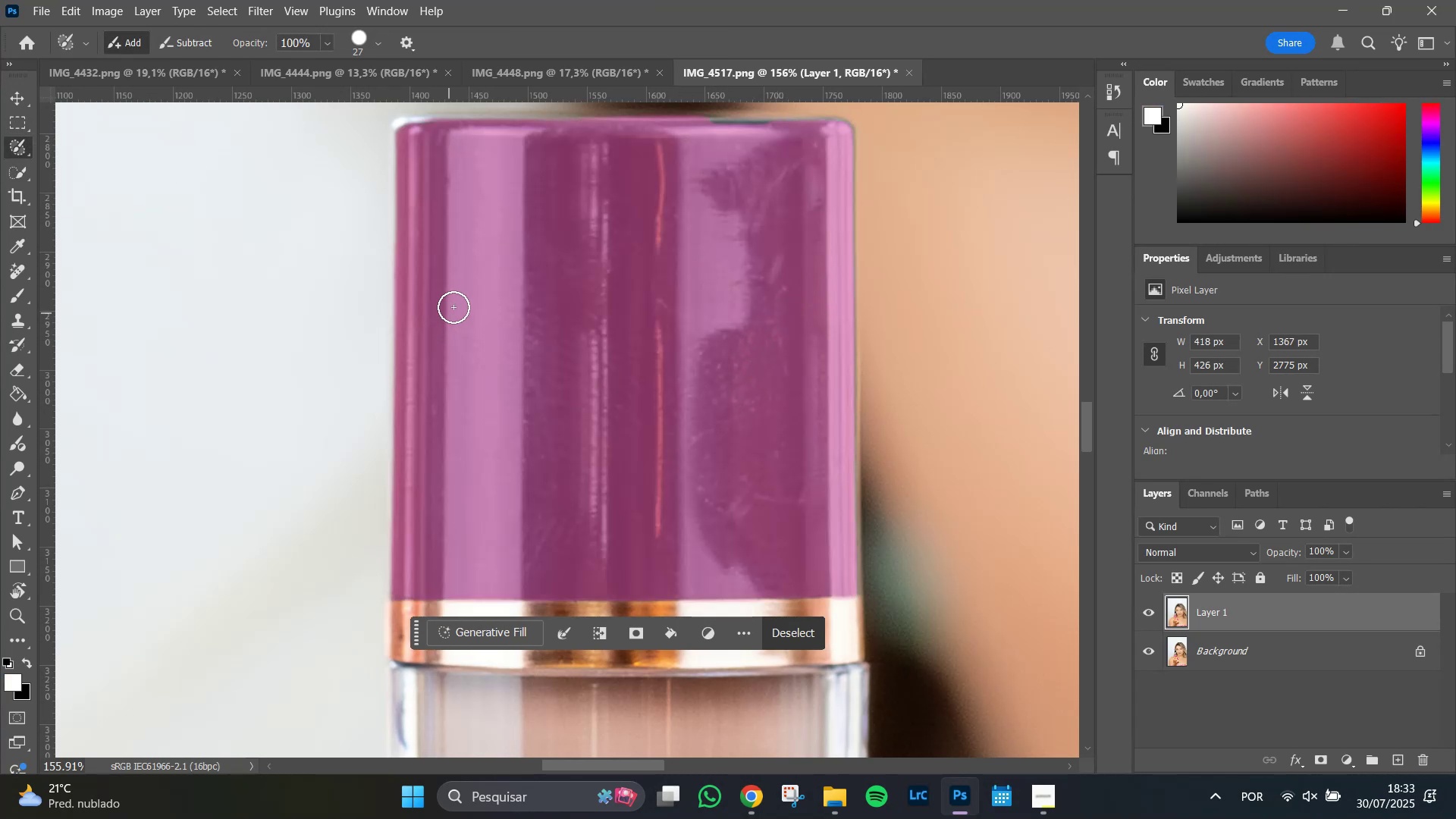 
hold_key(key=AltLeft, duration=0.67)
scroll: coordinate [519, 405], scroll_direction: up, amount: 10.0
 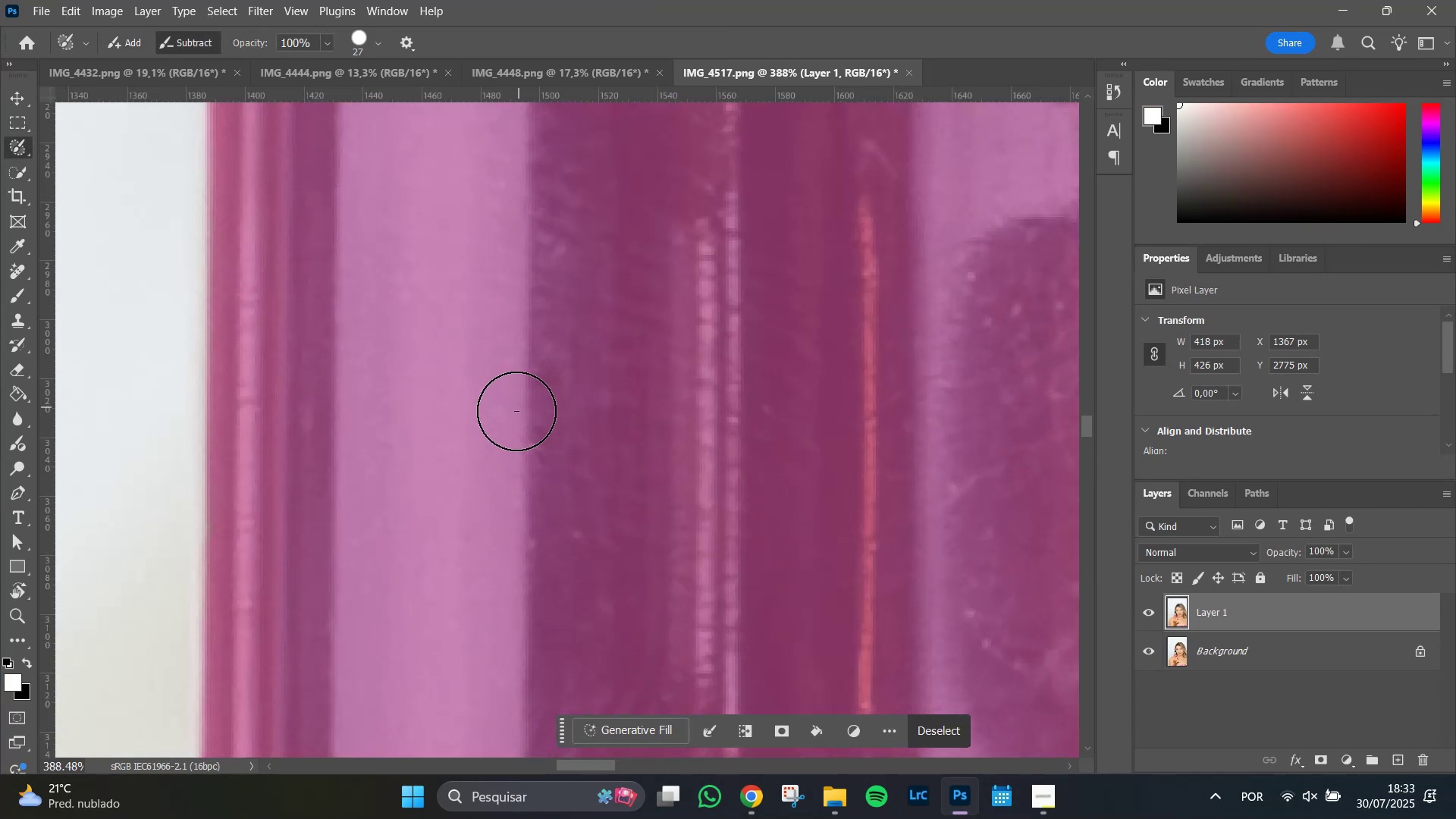 
hold_key(key=Space, duration=1.51)
 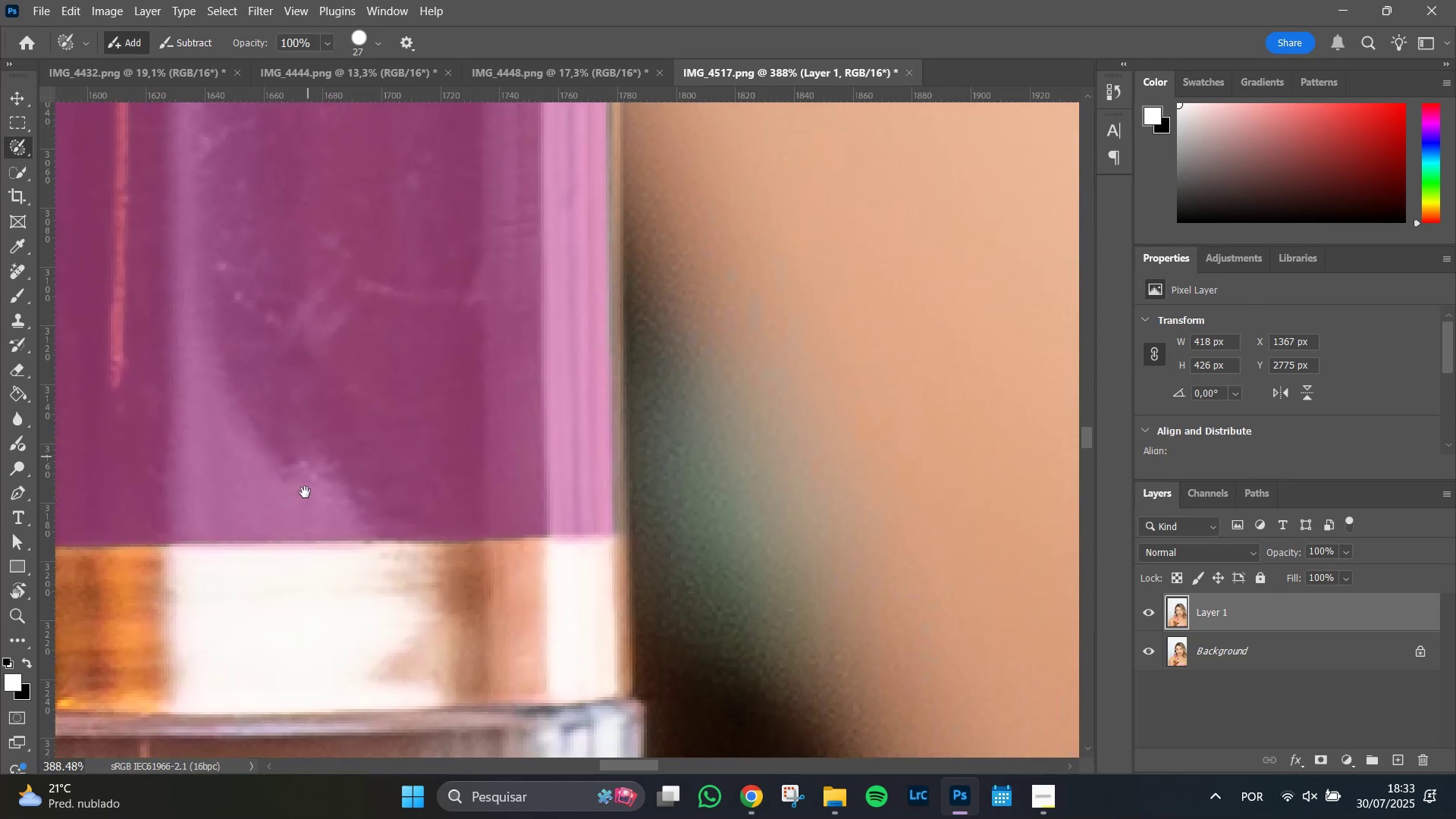 
left_click_drag(start_coordinate=[439, 501], to_coordinate=[211, 61])
 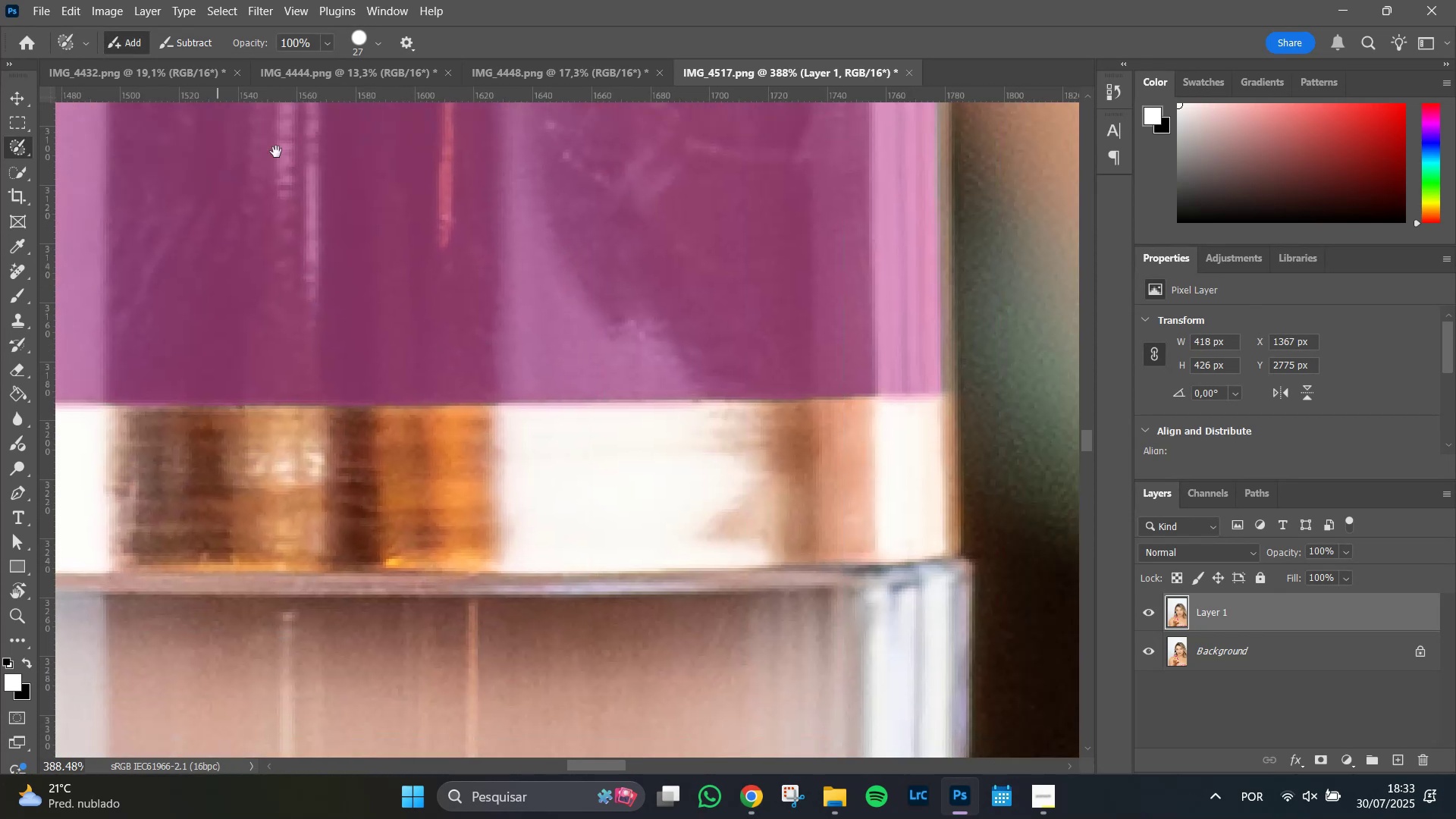 
hold_key(key=Space, duration=1.15)
 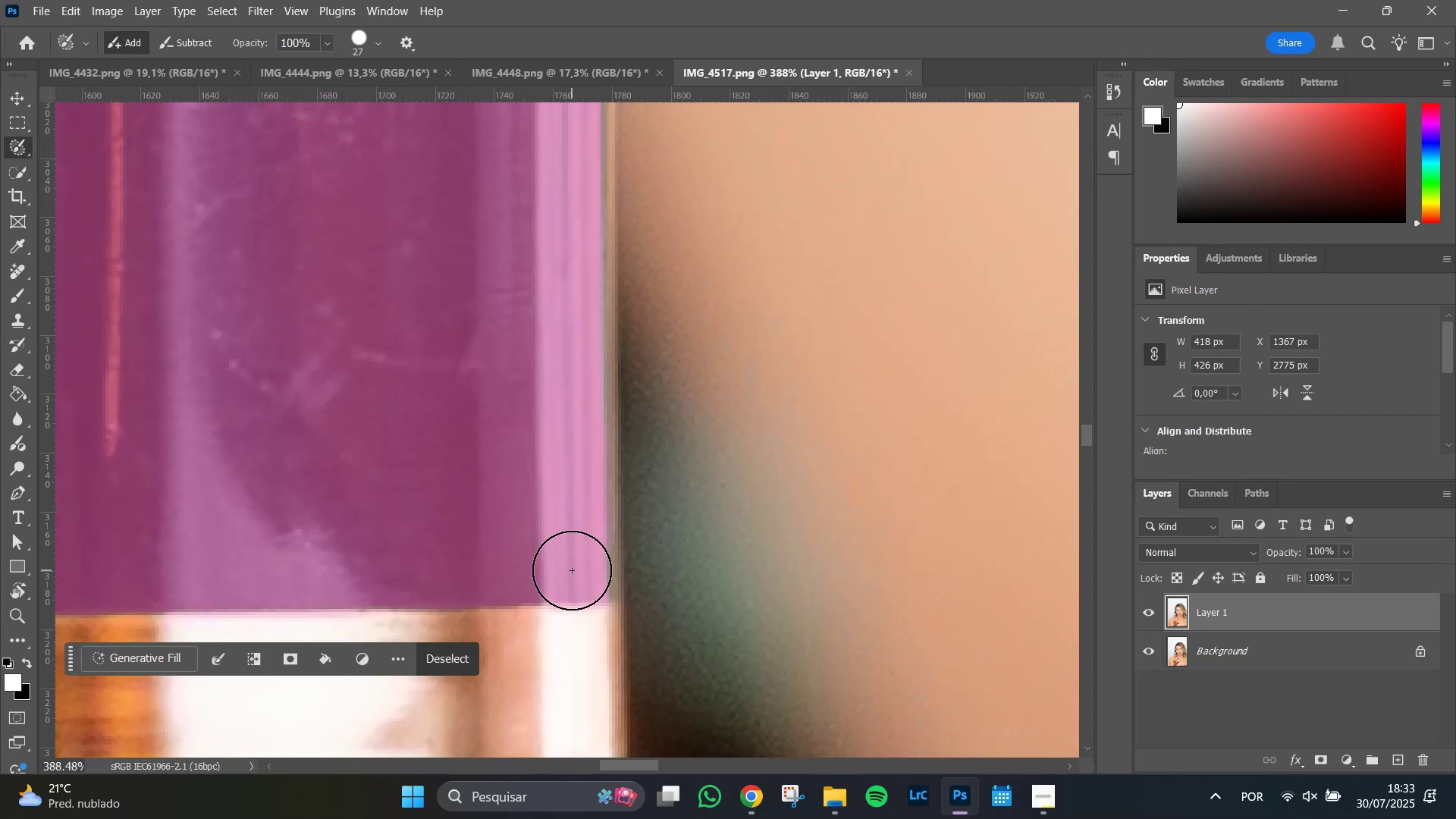 
left_click_drag(start_coordinate=[364, 218], to_coordinate=[305, 496])
 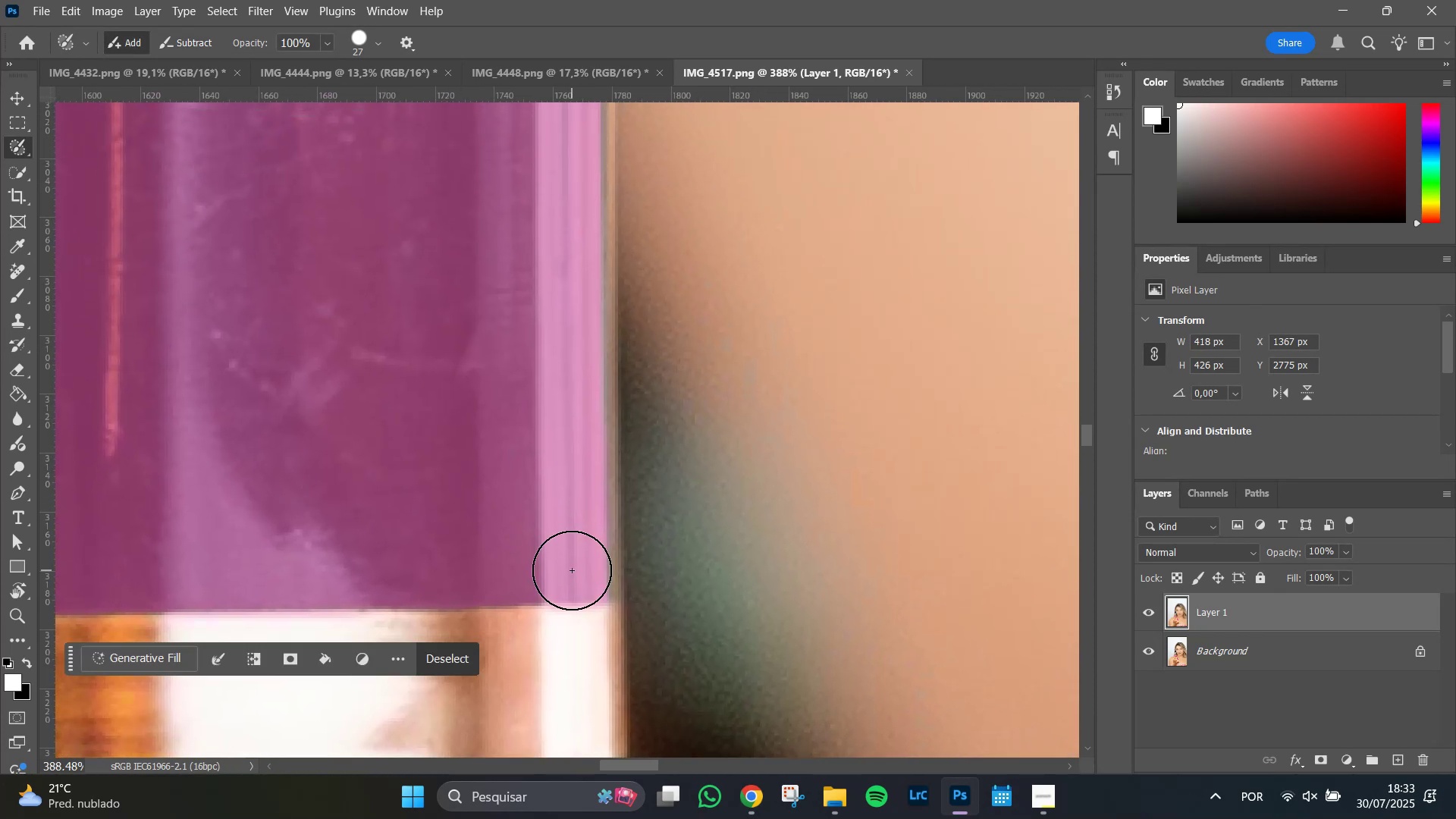 
hold_key(key=Space, duration=1.51)
 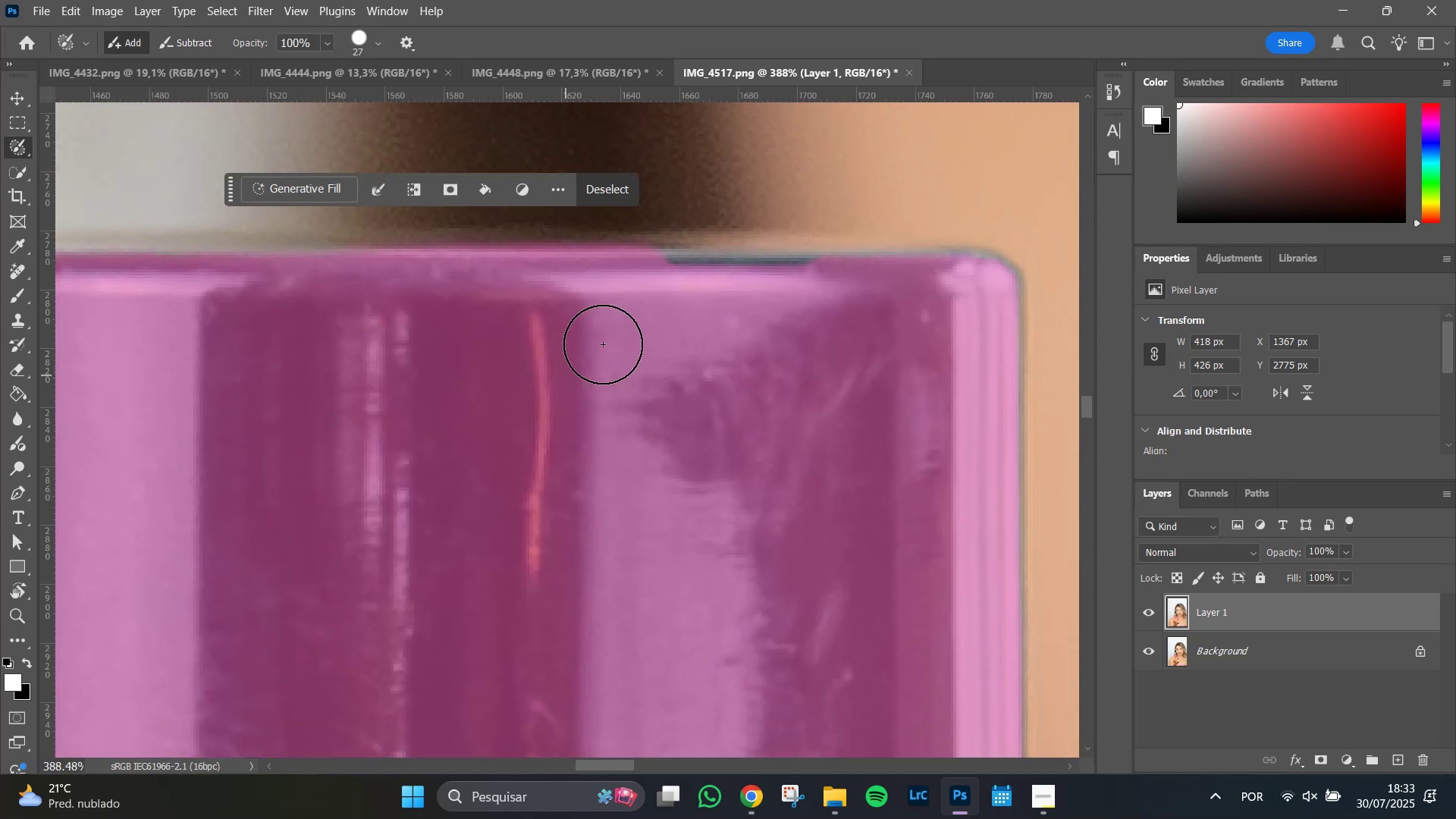 
left_click_drag(start_coordinate=[393, 256], to_coordinate=[430, 496])
 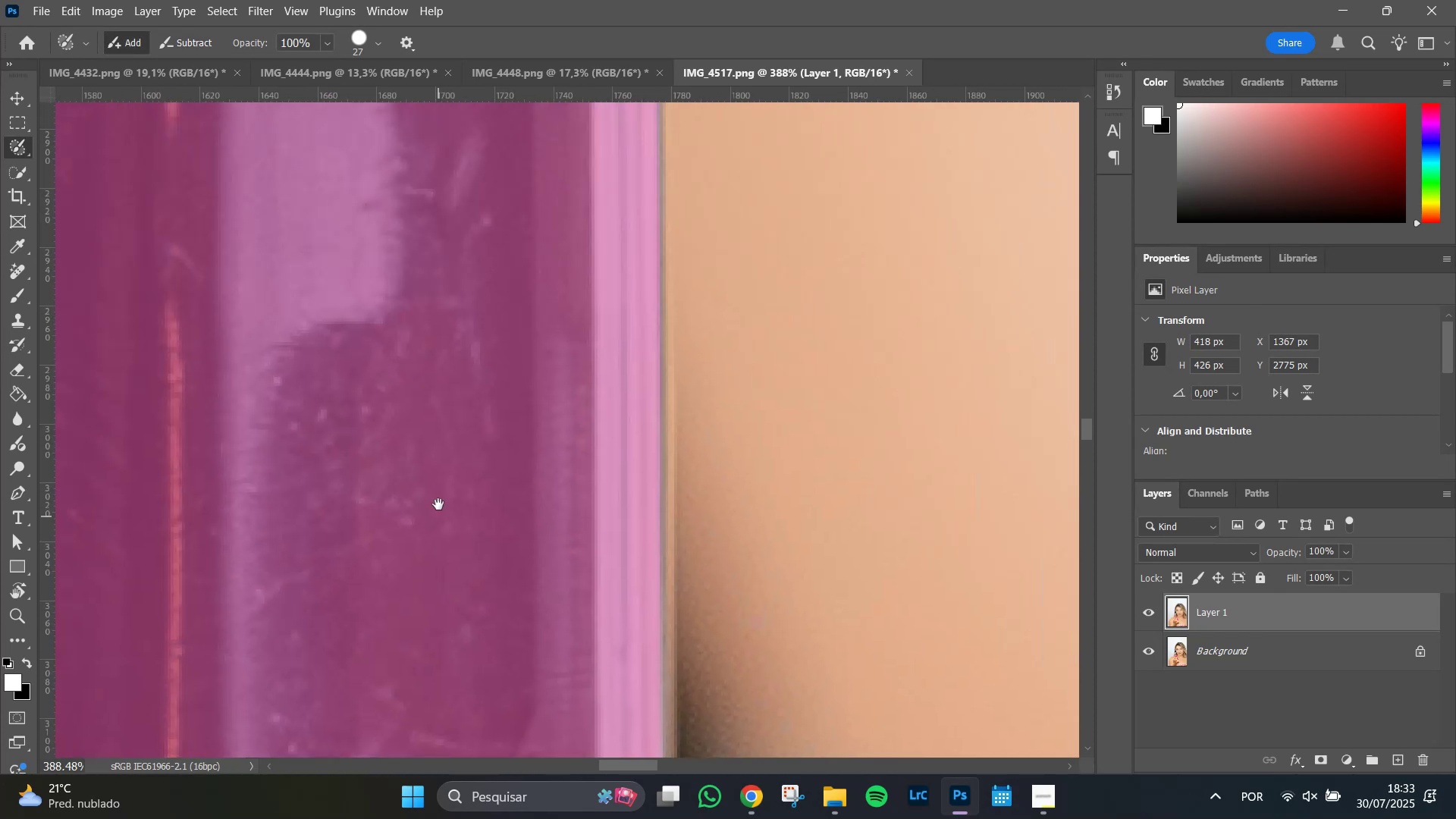 
left_click_drag(start_coordinate=[429, 463], to_coordinate=[624, 604])
 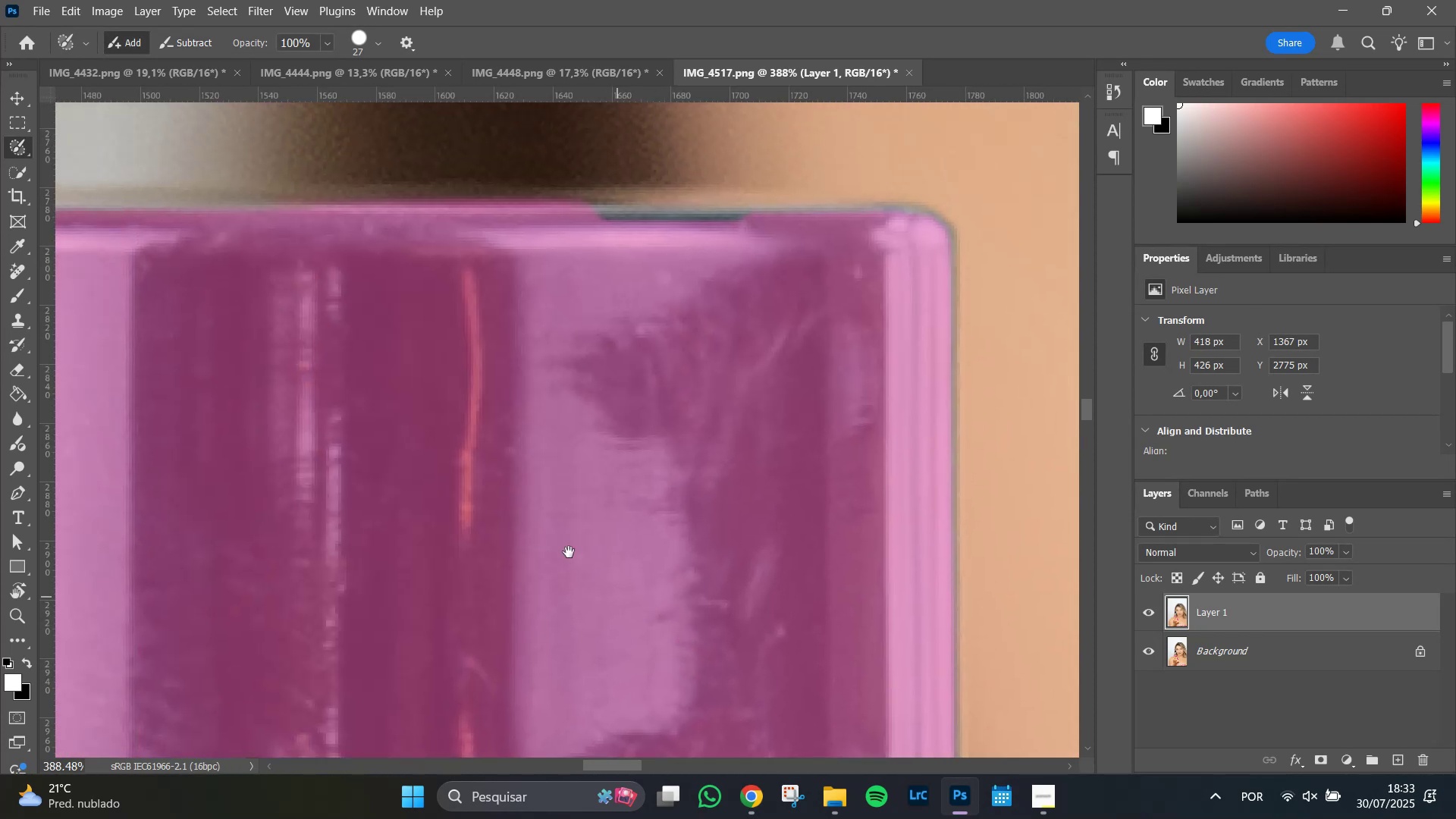 
left_click_drag(start_coordinate=[535, 475], to_coordinate=[474, 443])
 